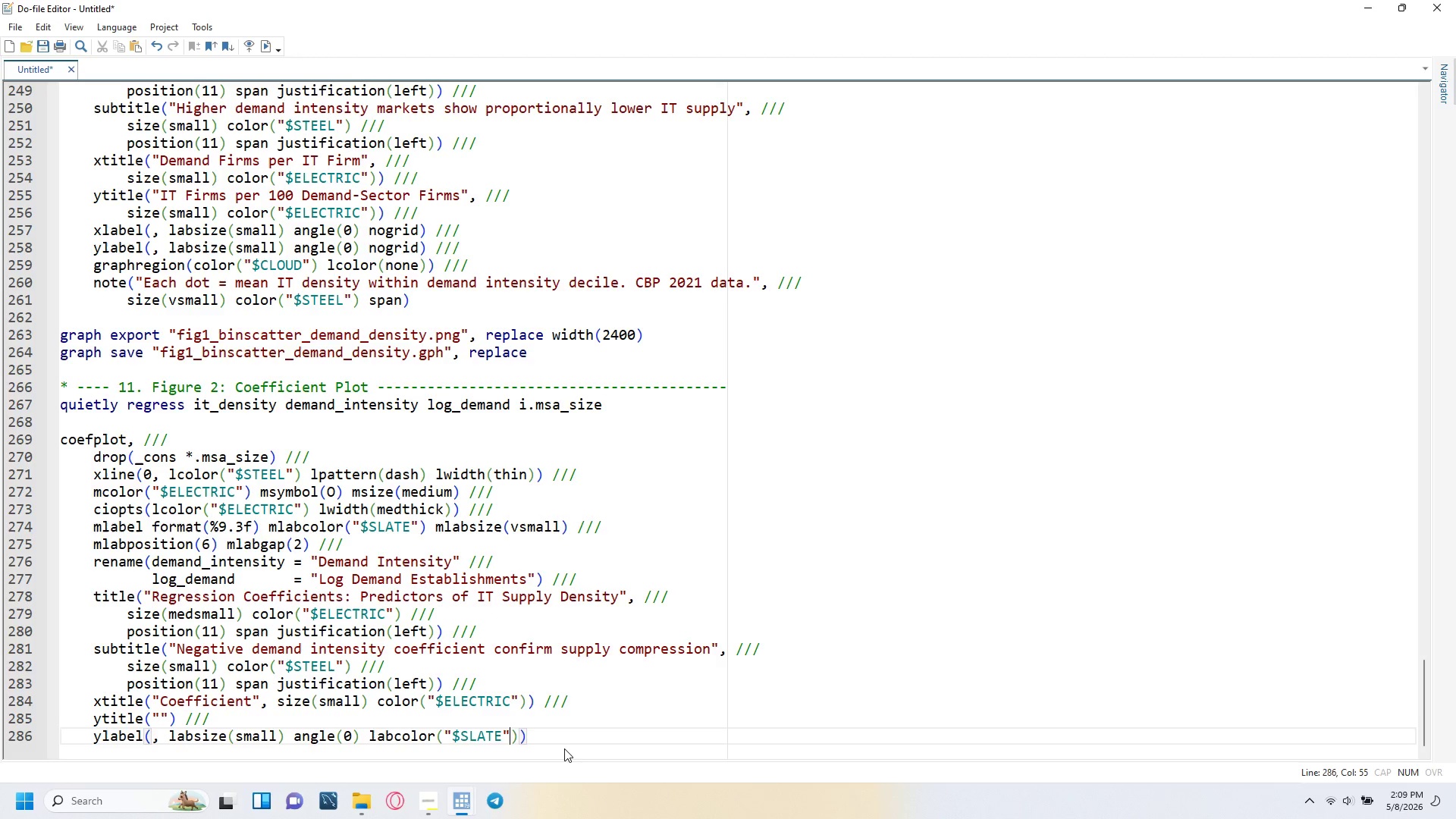 
key(Backspace)
 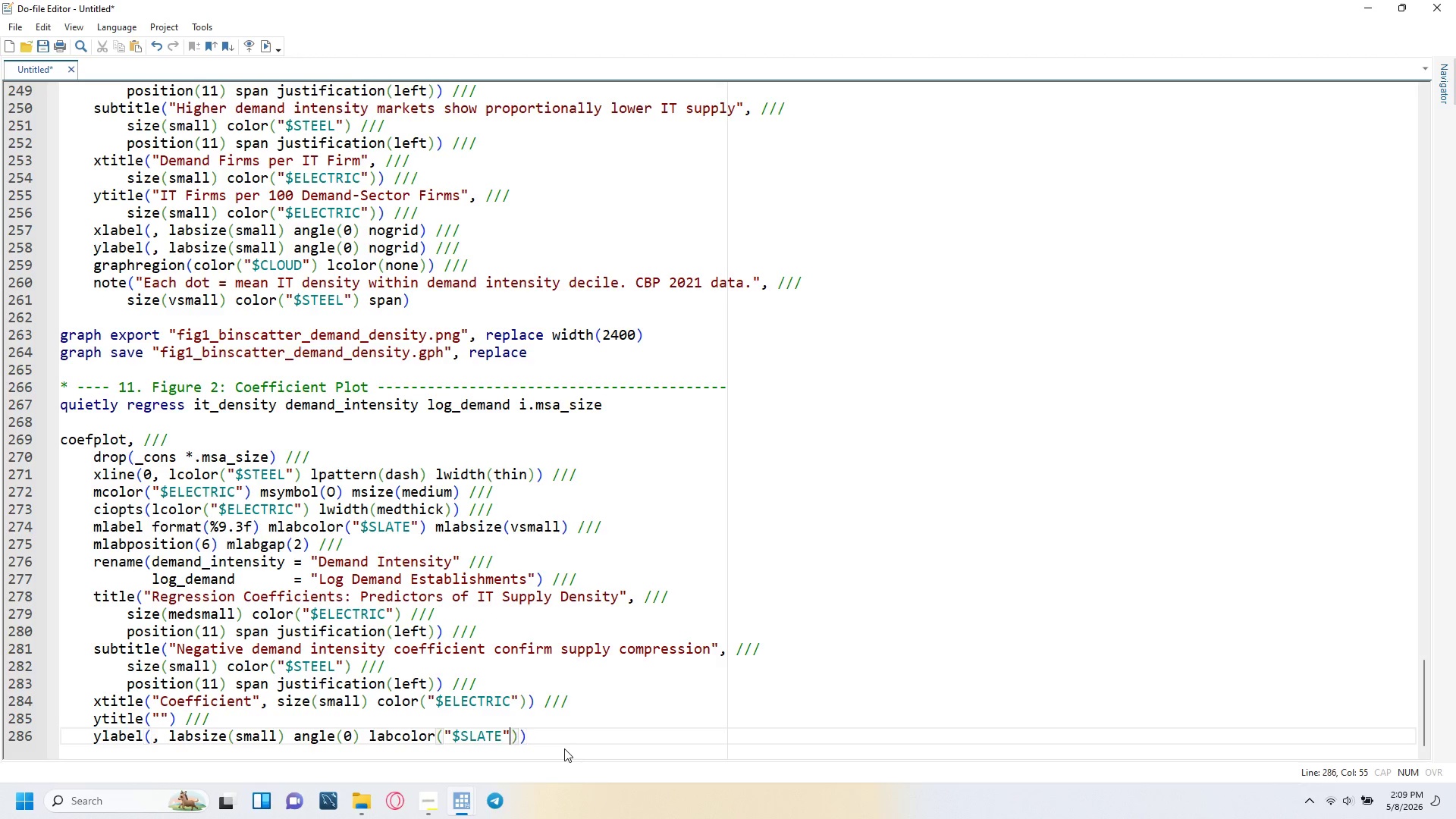 
key(ArrowRight)
 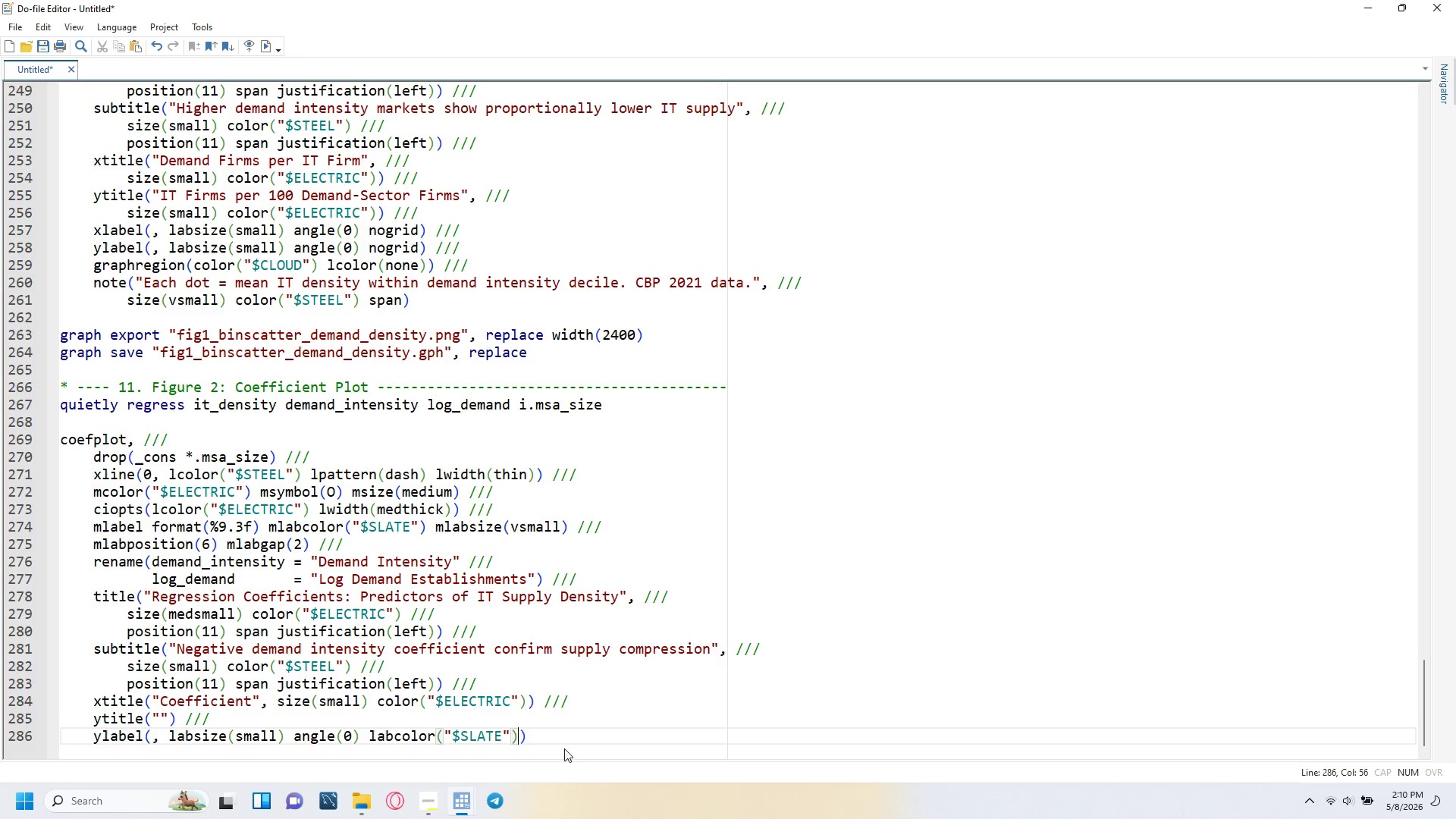 
key(ArrowRight)
 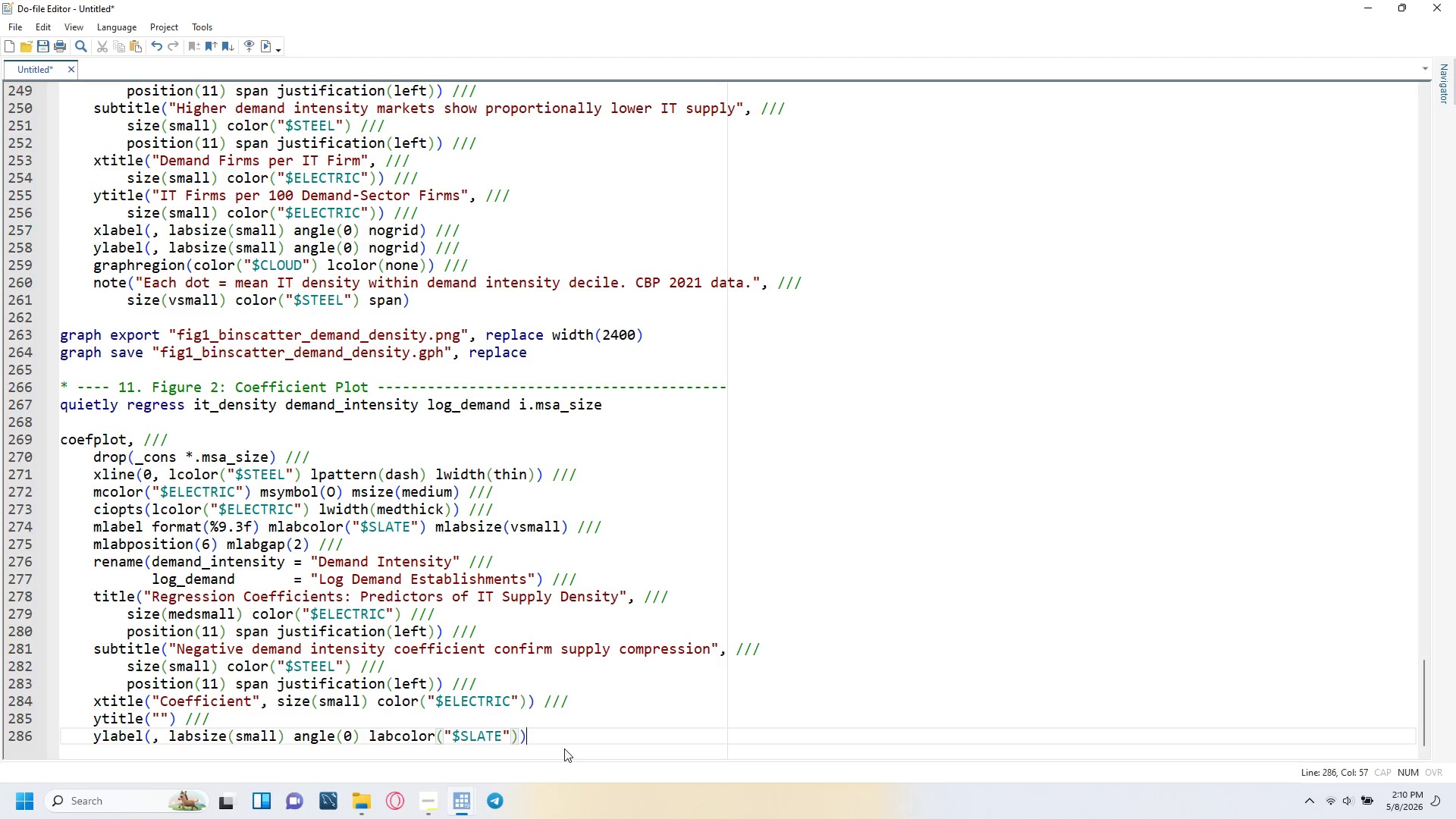 
key(Space)
 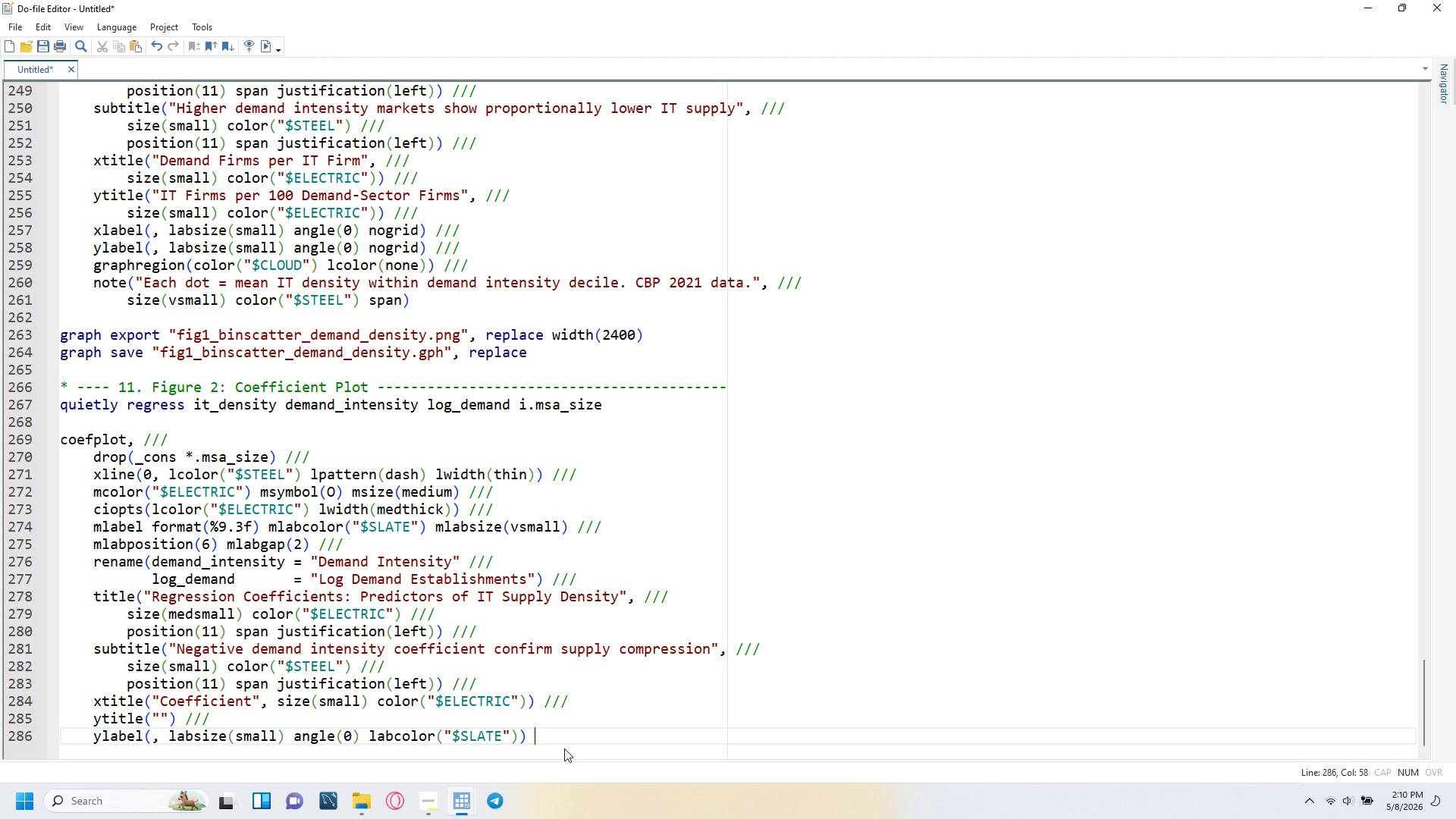 
key(Slash)
 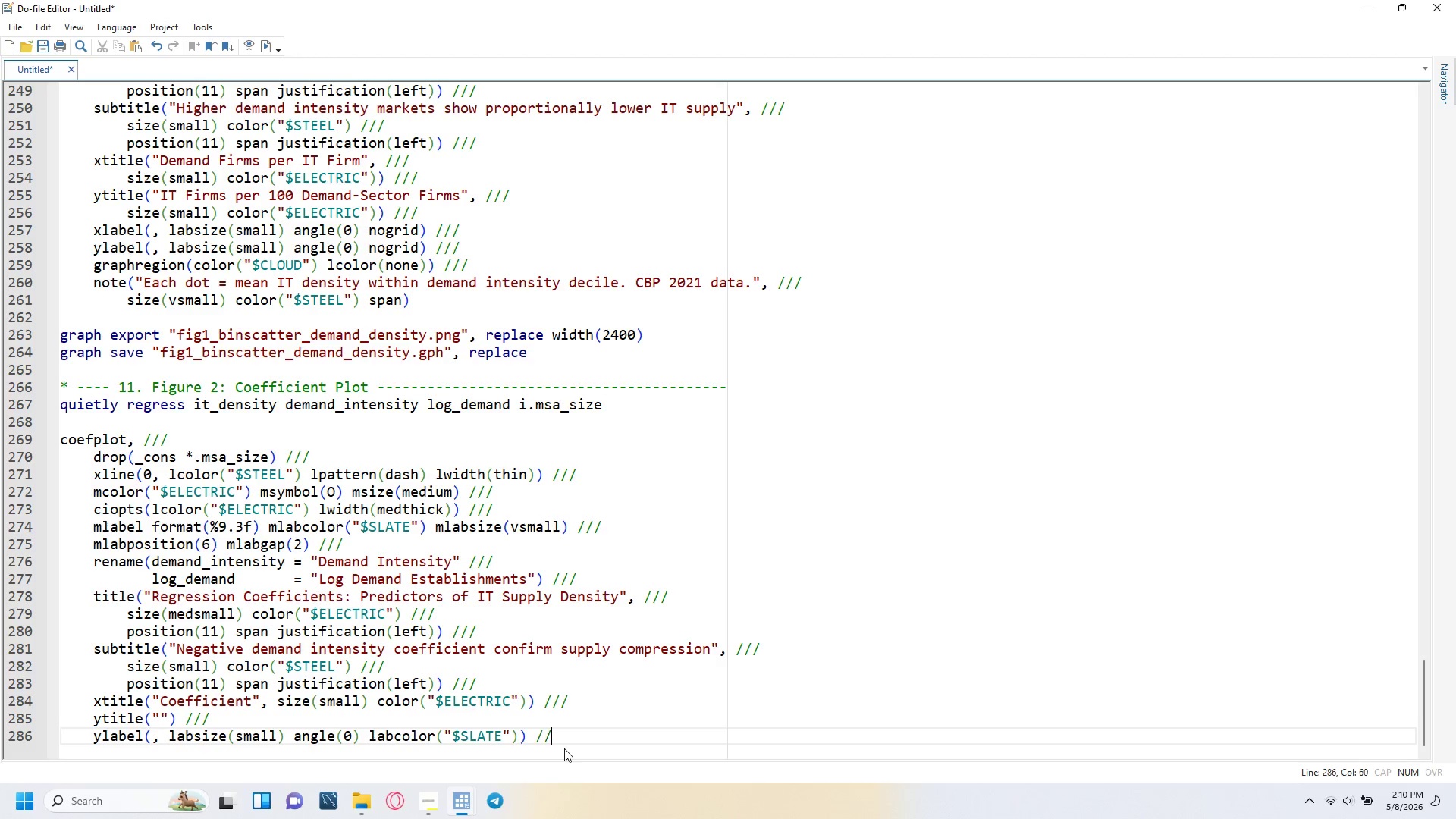 
key(Slash)
 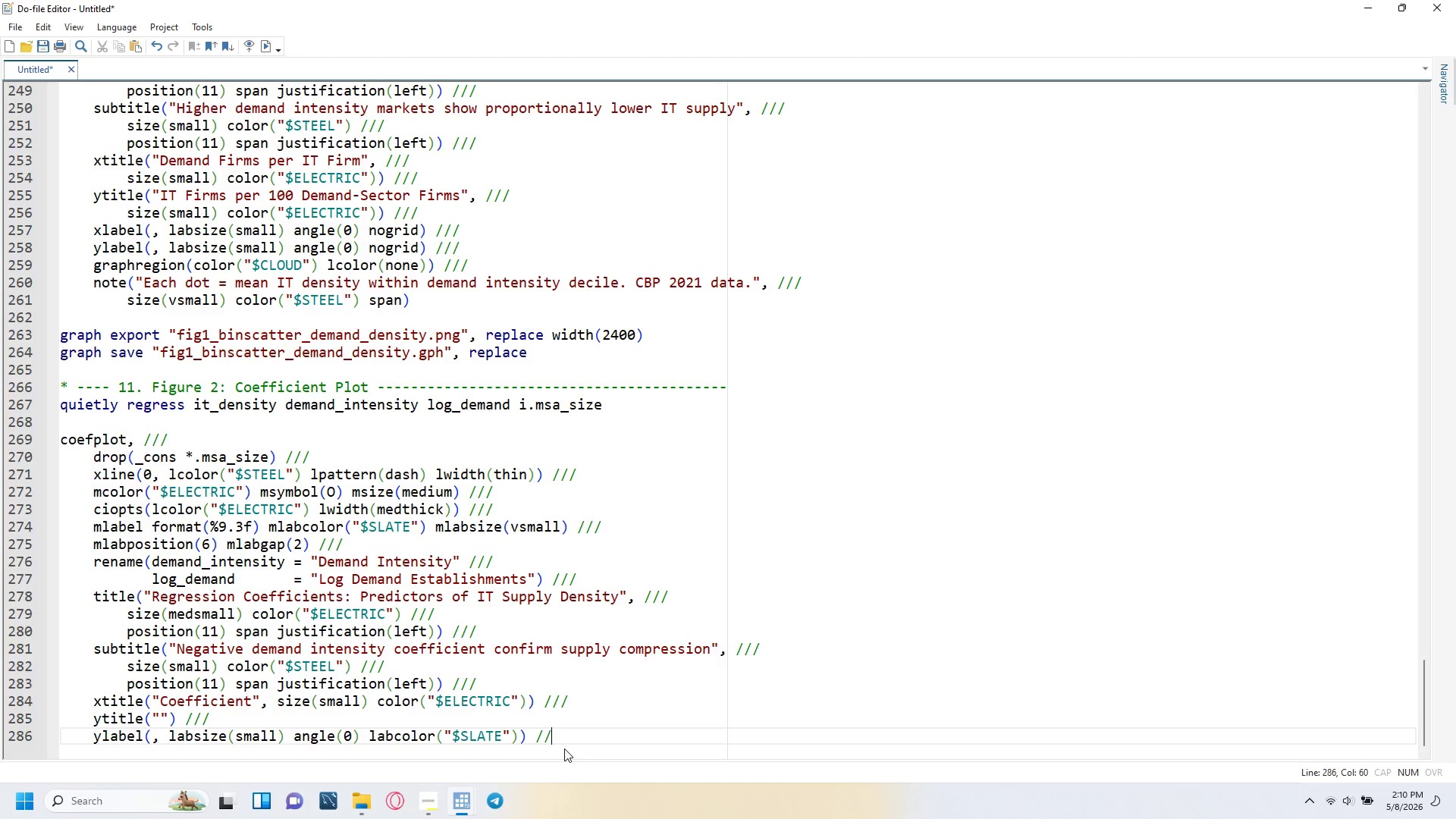 
key(Slash)
 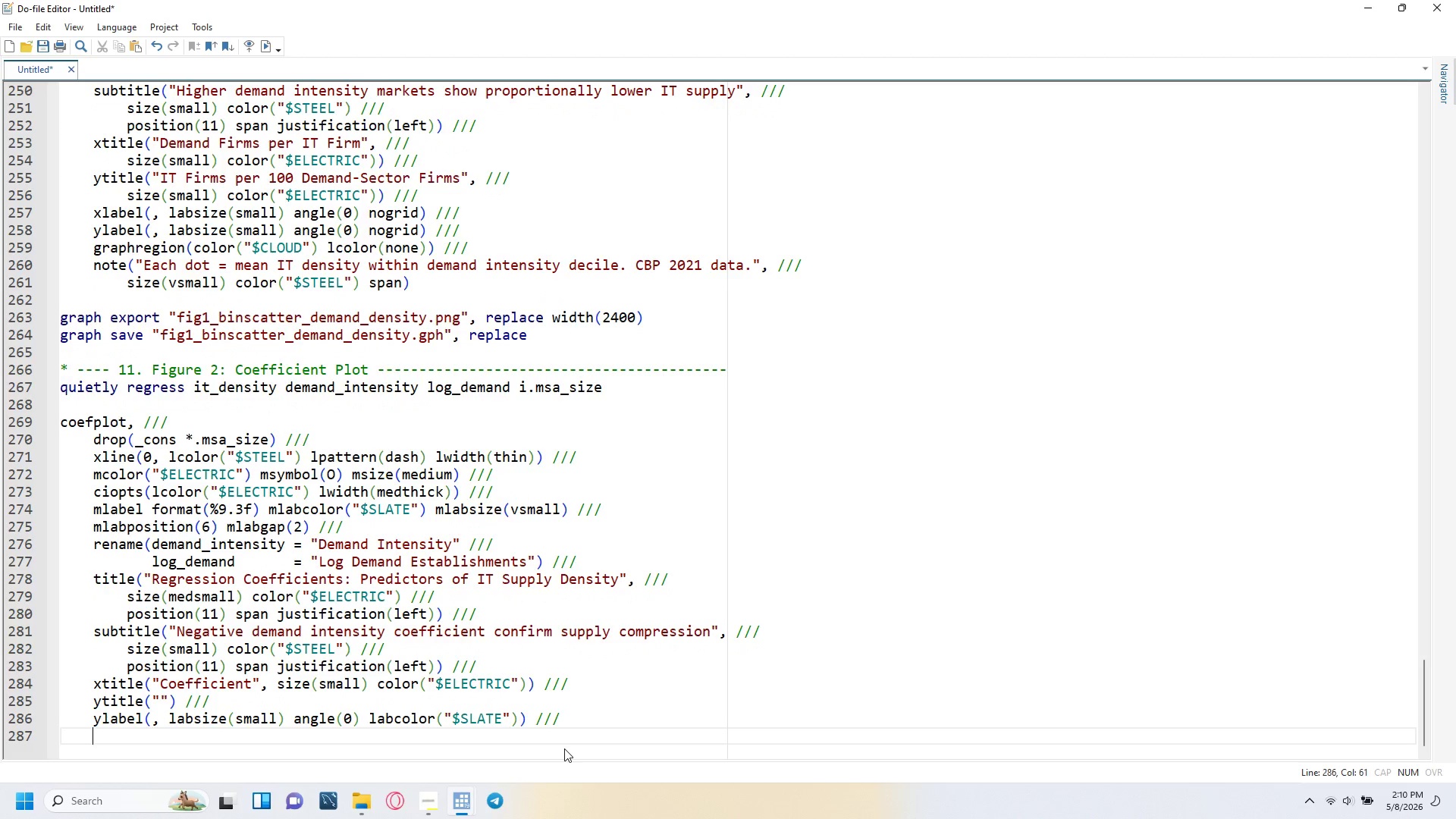 
key(Enter)
 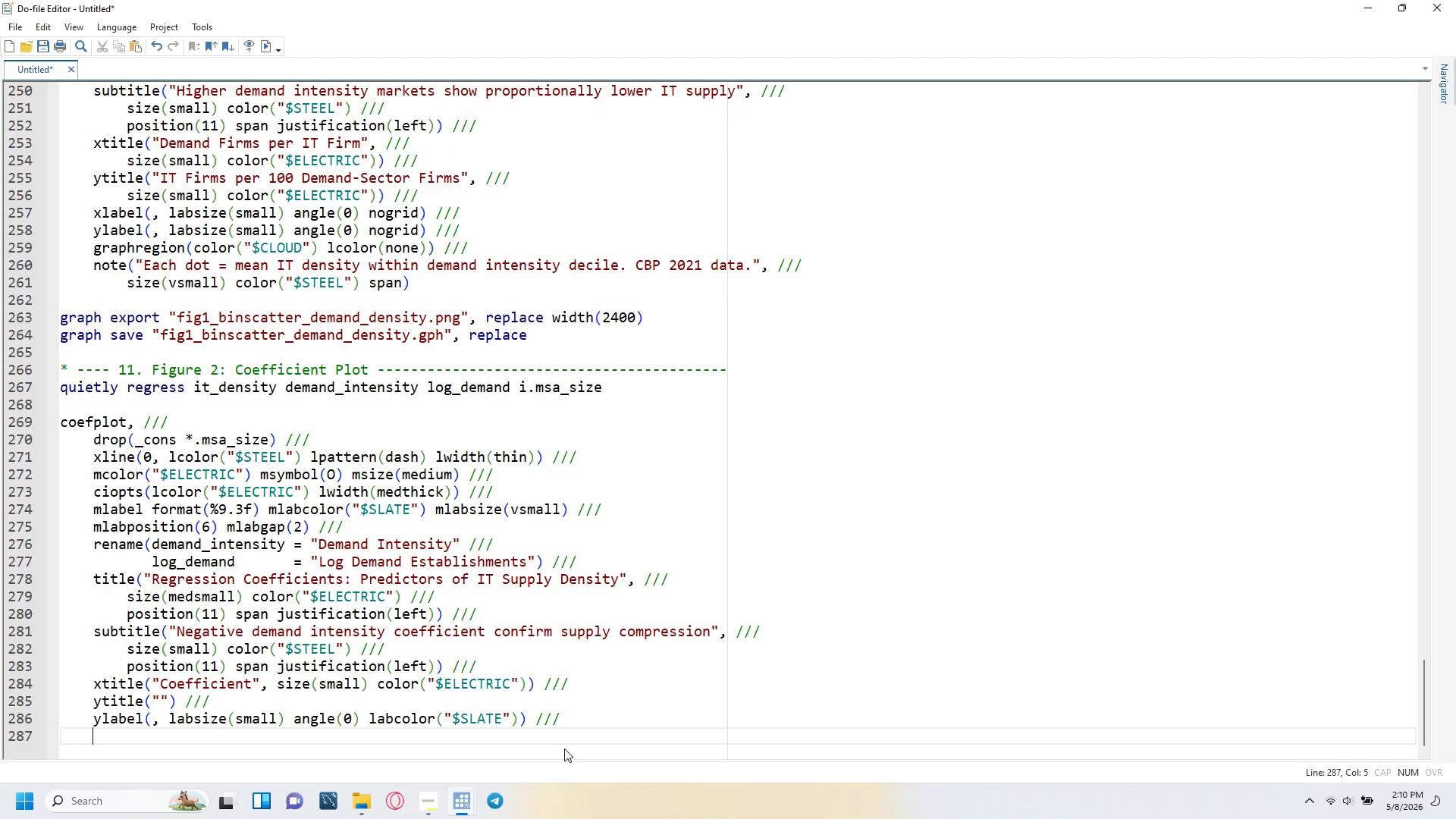 
type(xlabel(, labsize(small)
 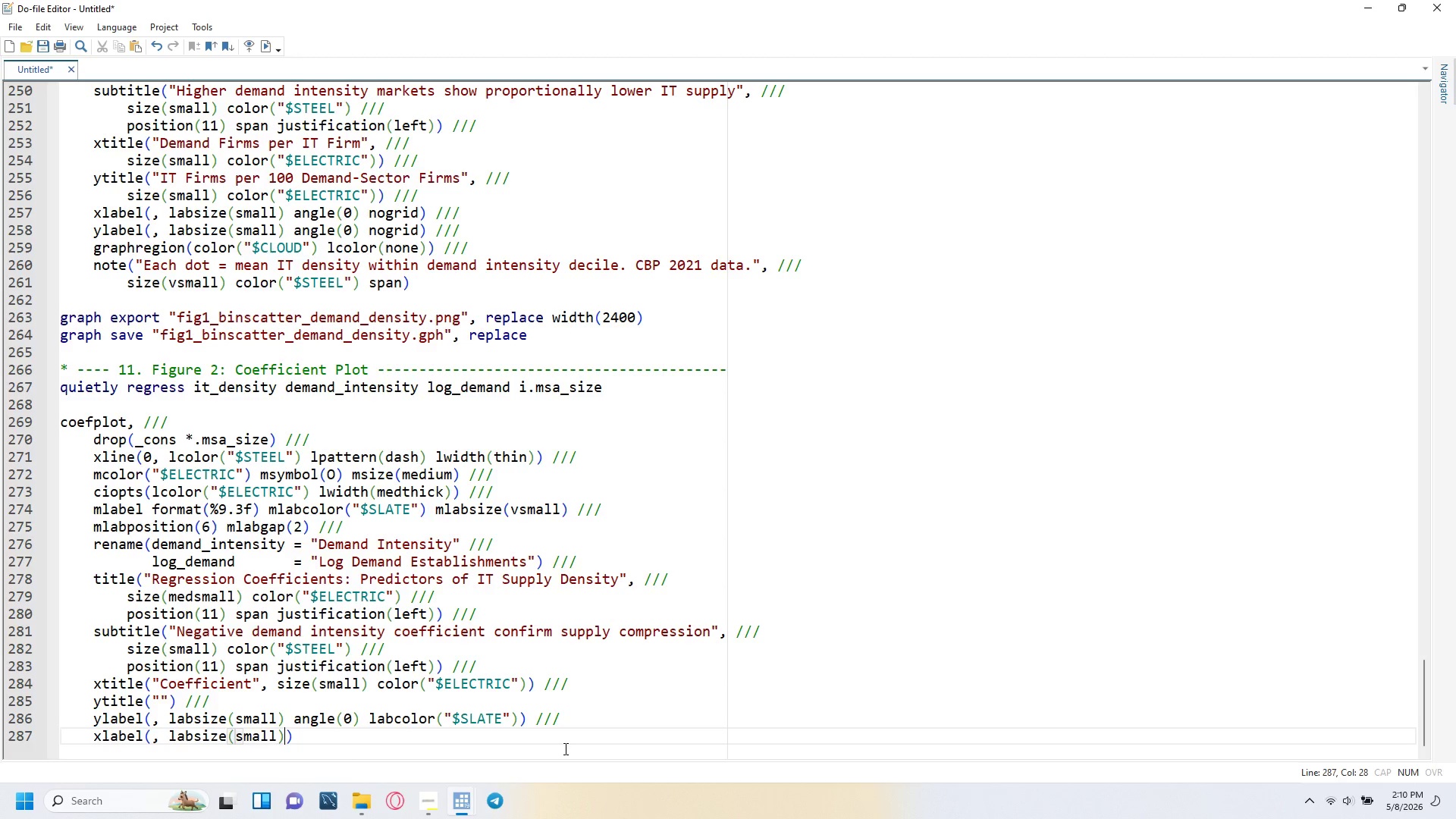 
 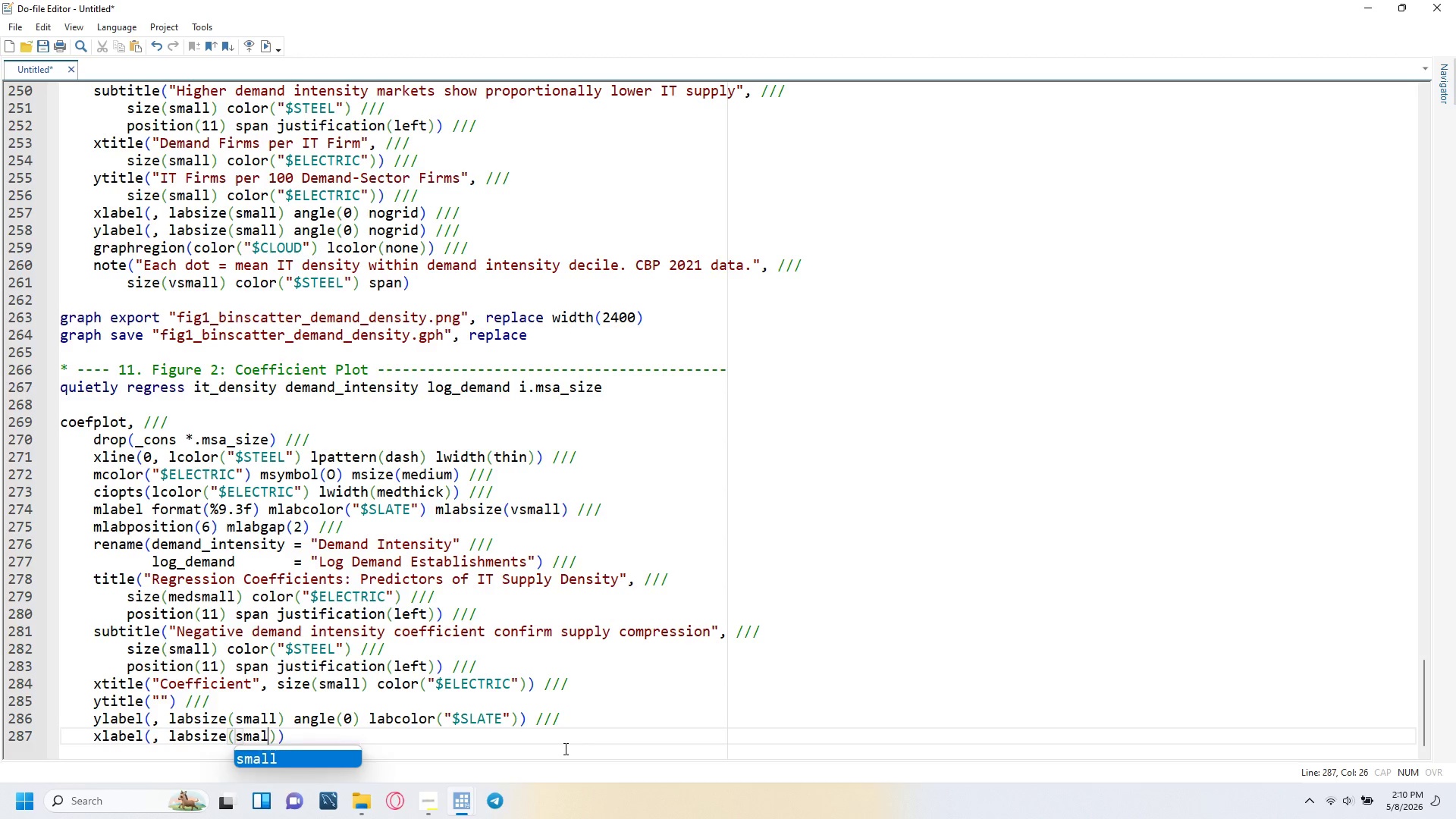 
key(ArrowRight)
 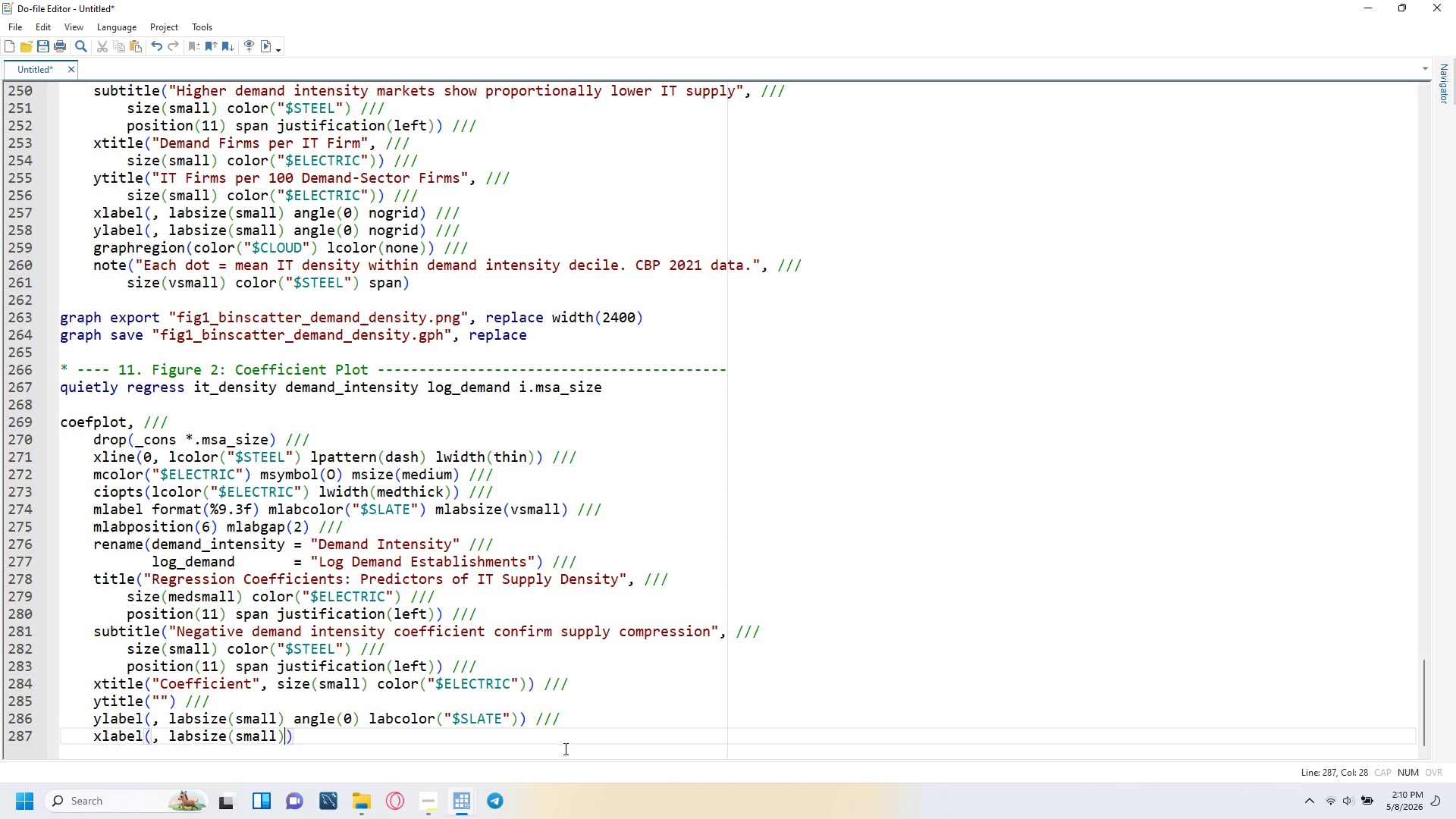 
type( angle(0)
 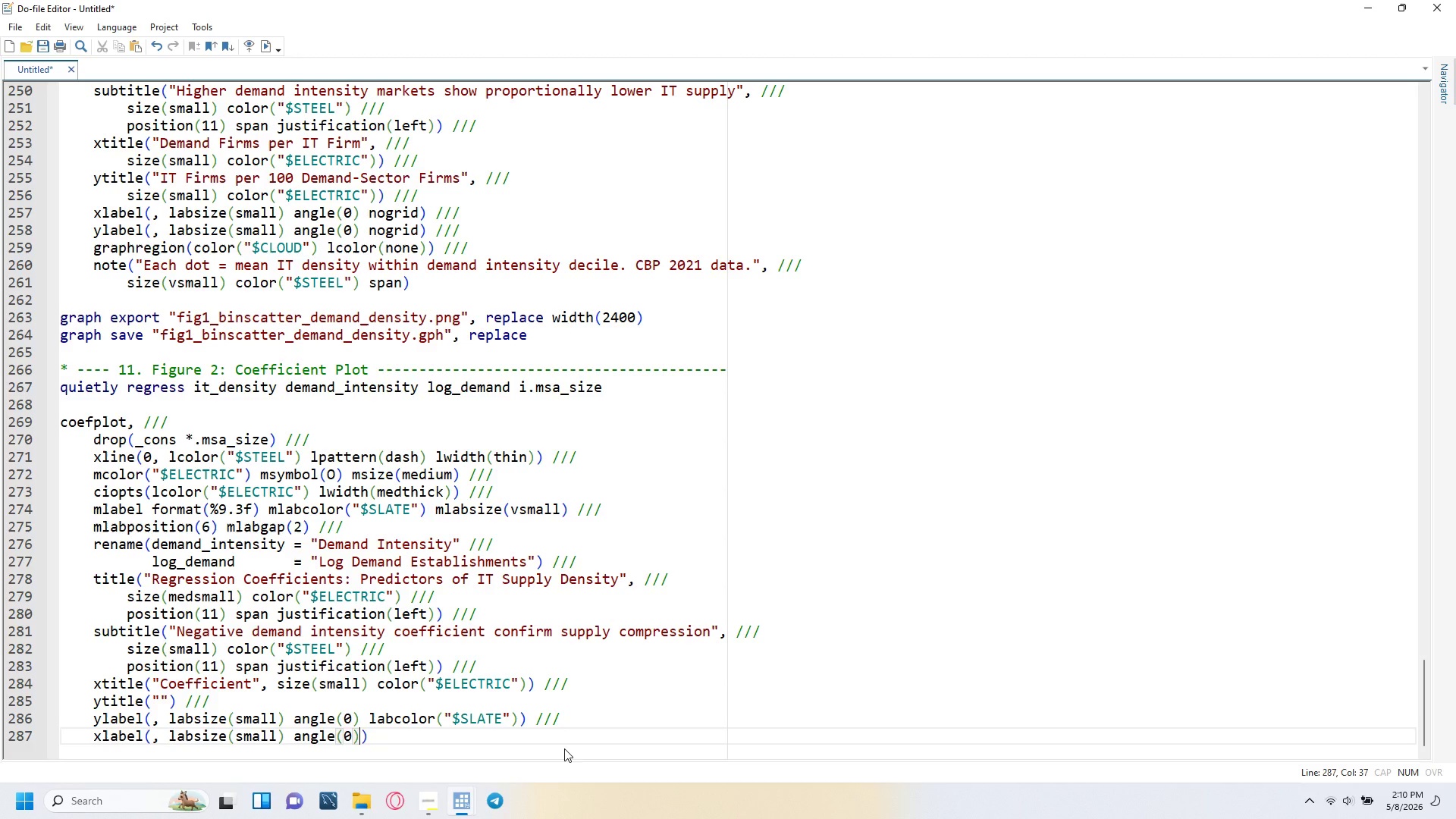 
 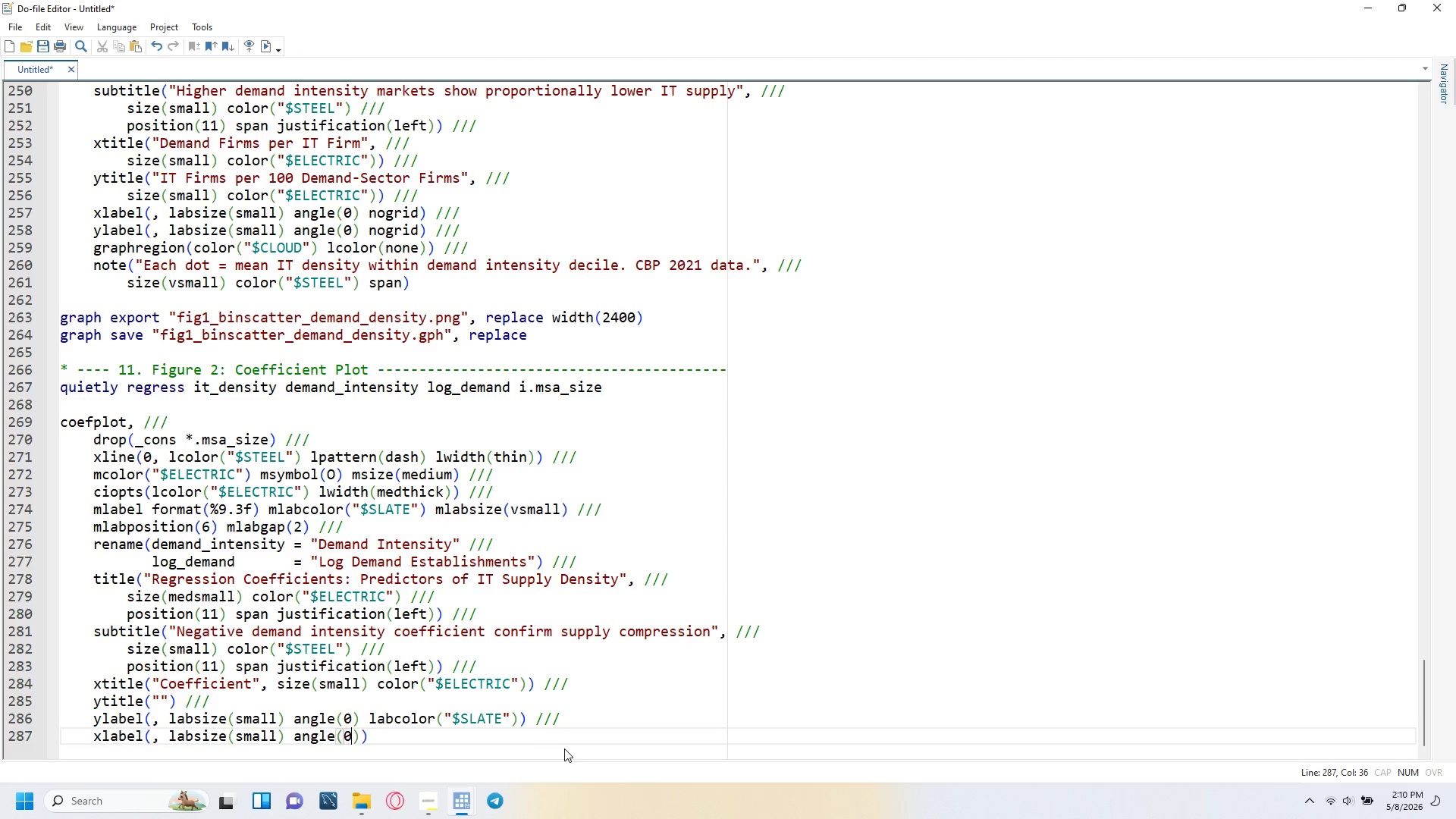 
key(ArrowRight)
 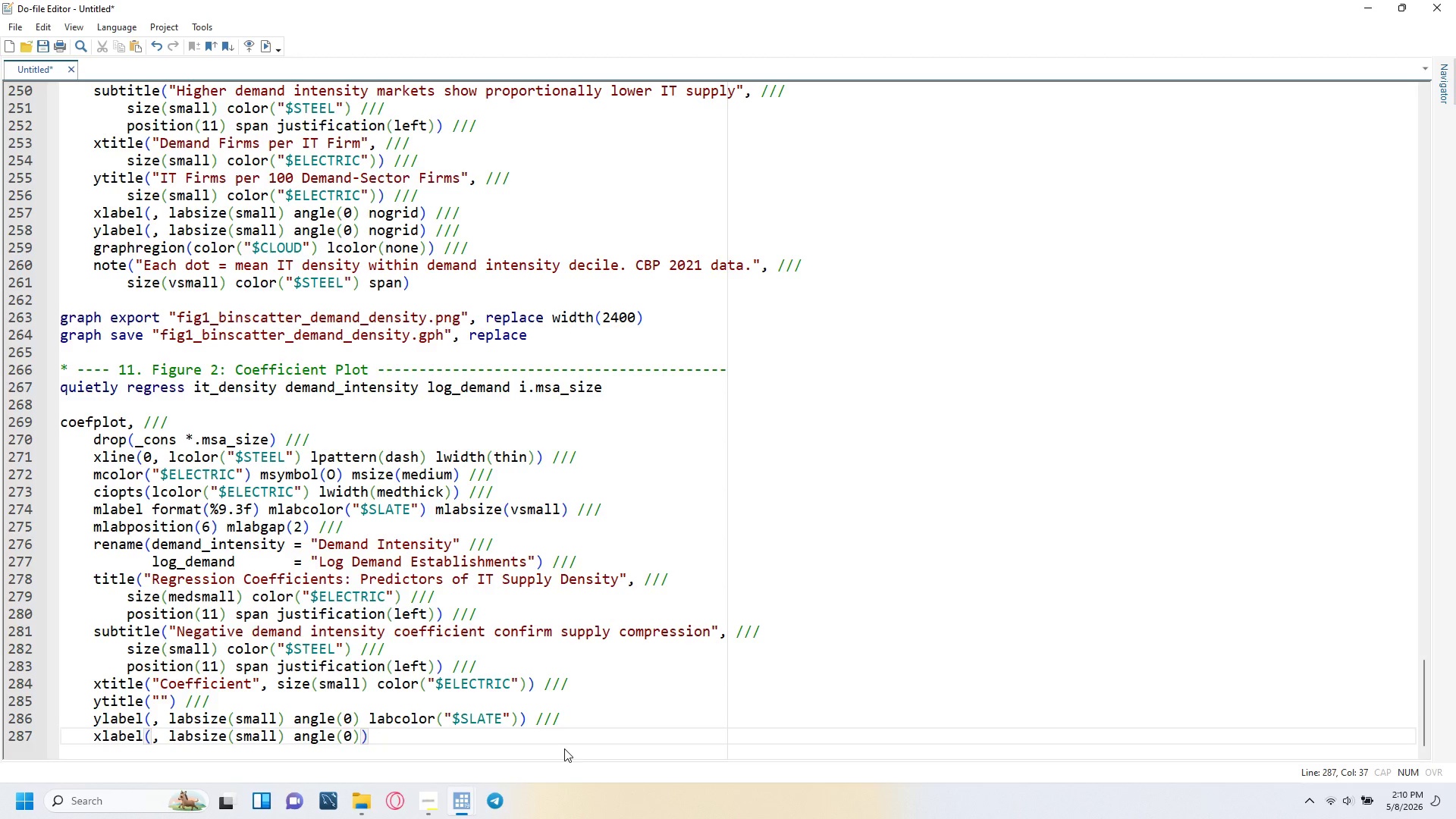 
type( nogrid)
 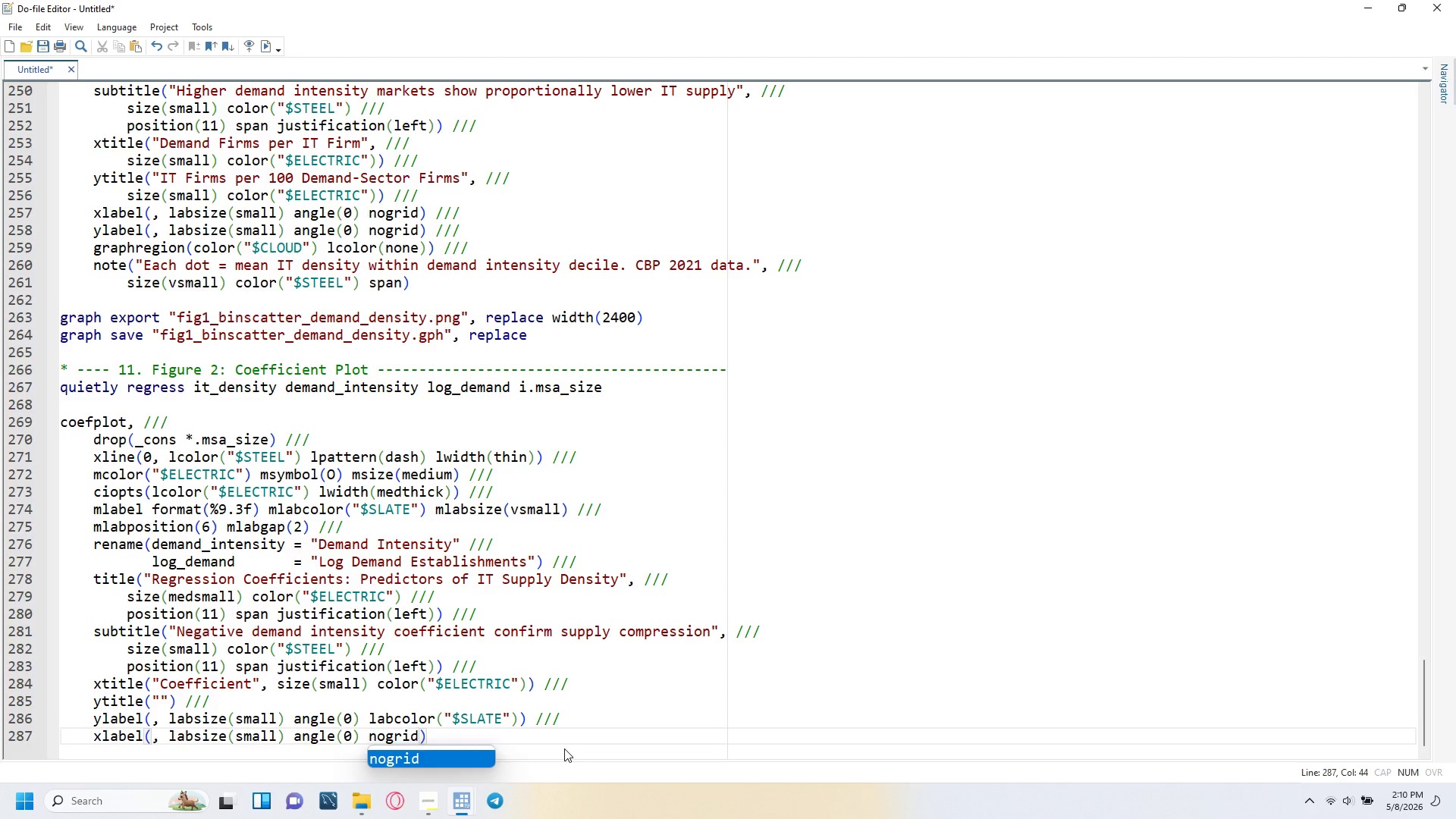 
key(ArrowRight)
 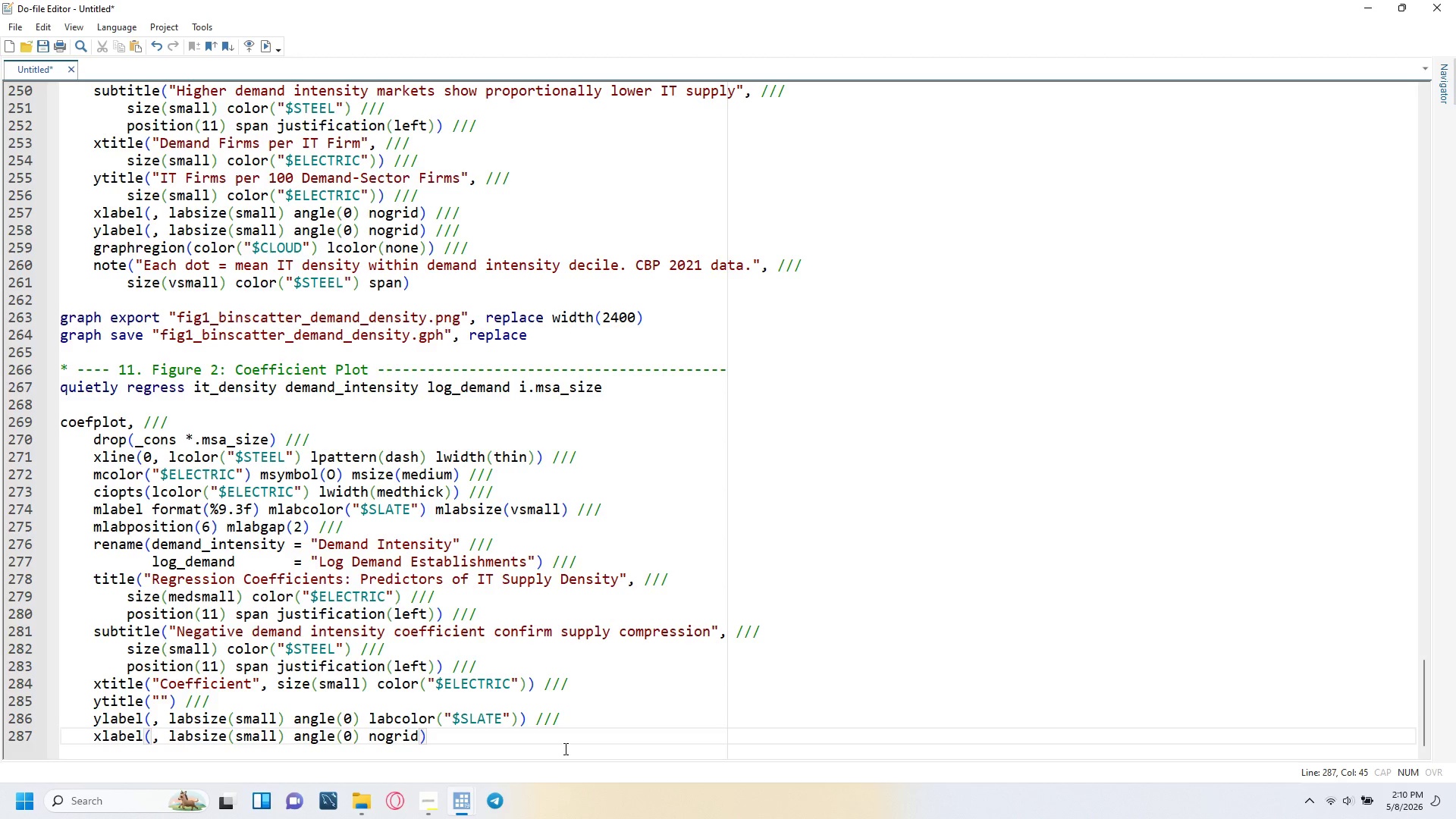 
key(Space)
 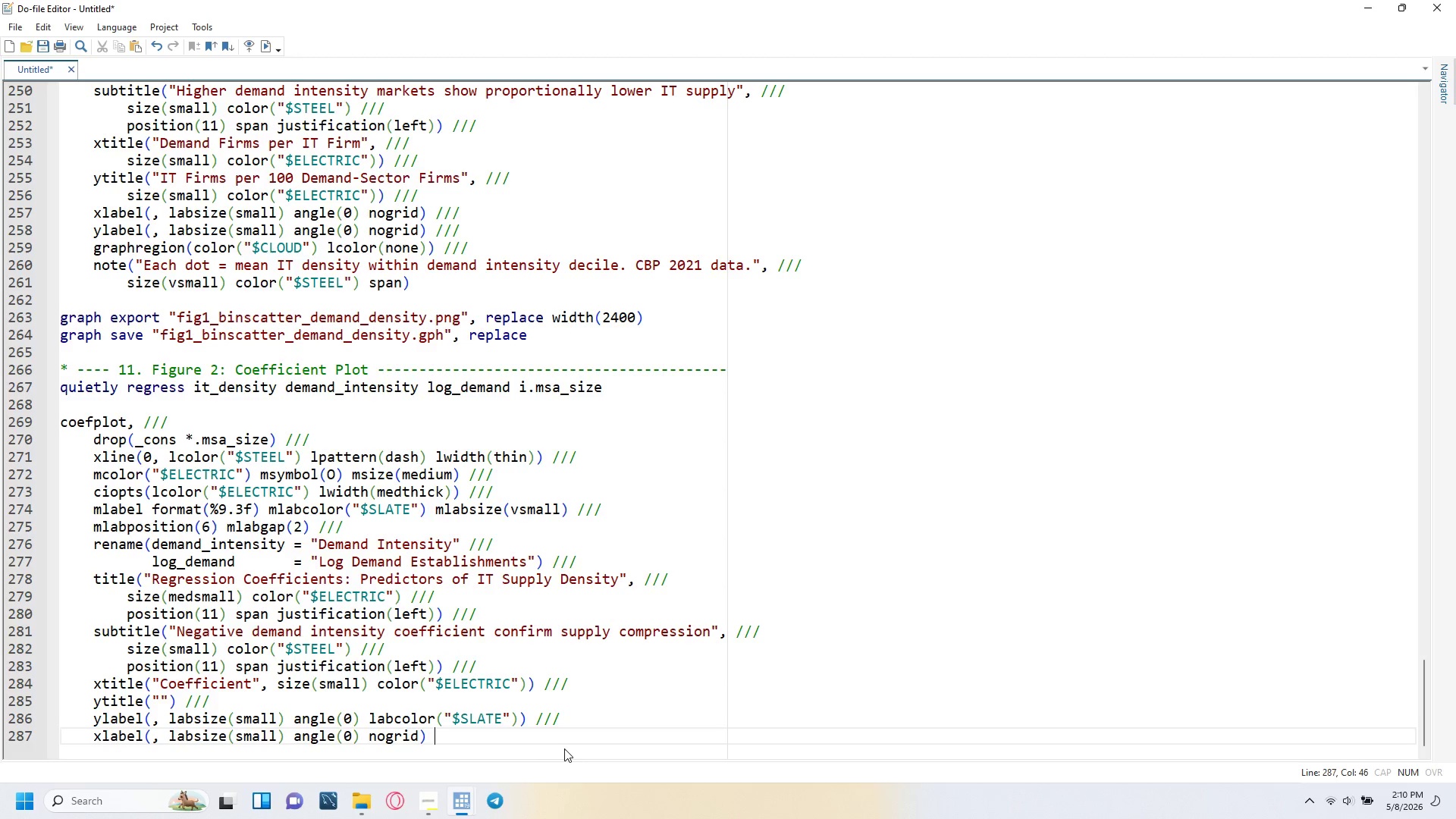 
key(Slash)
 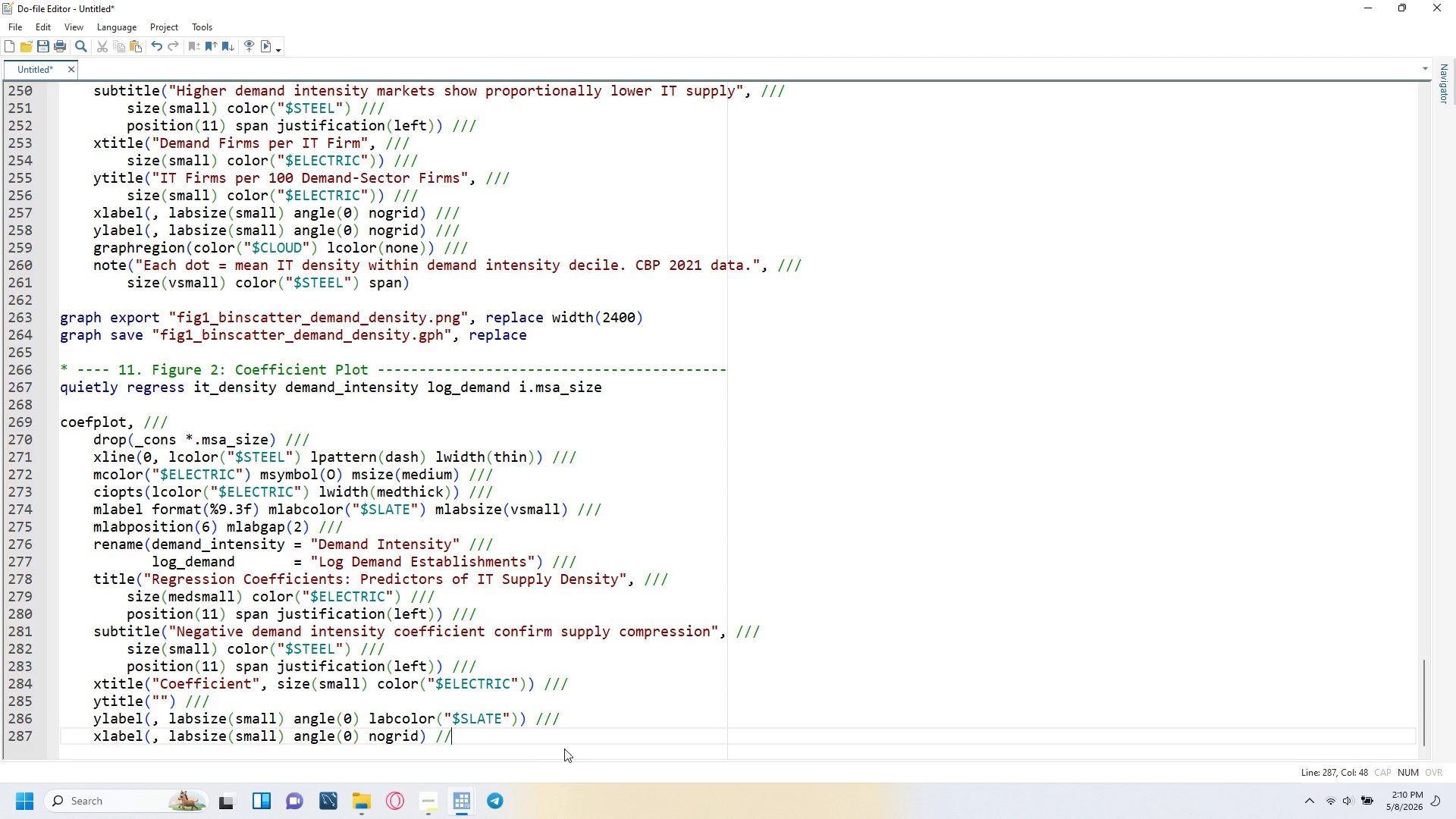 
key(Slash)
 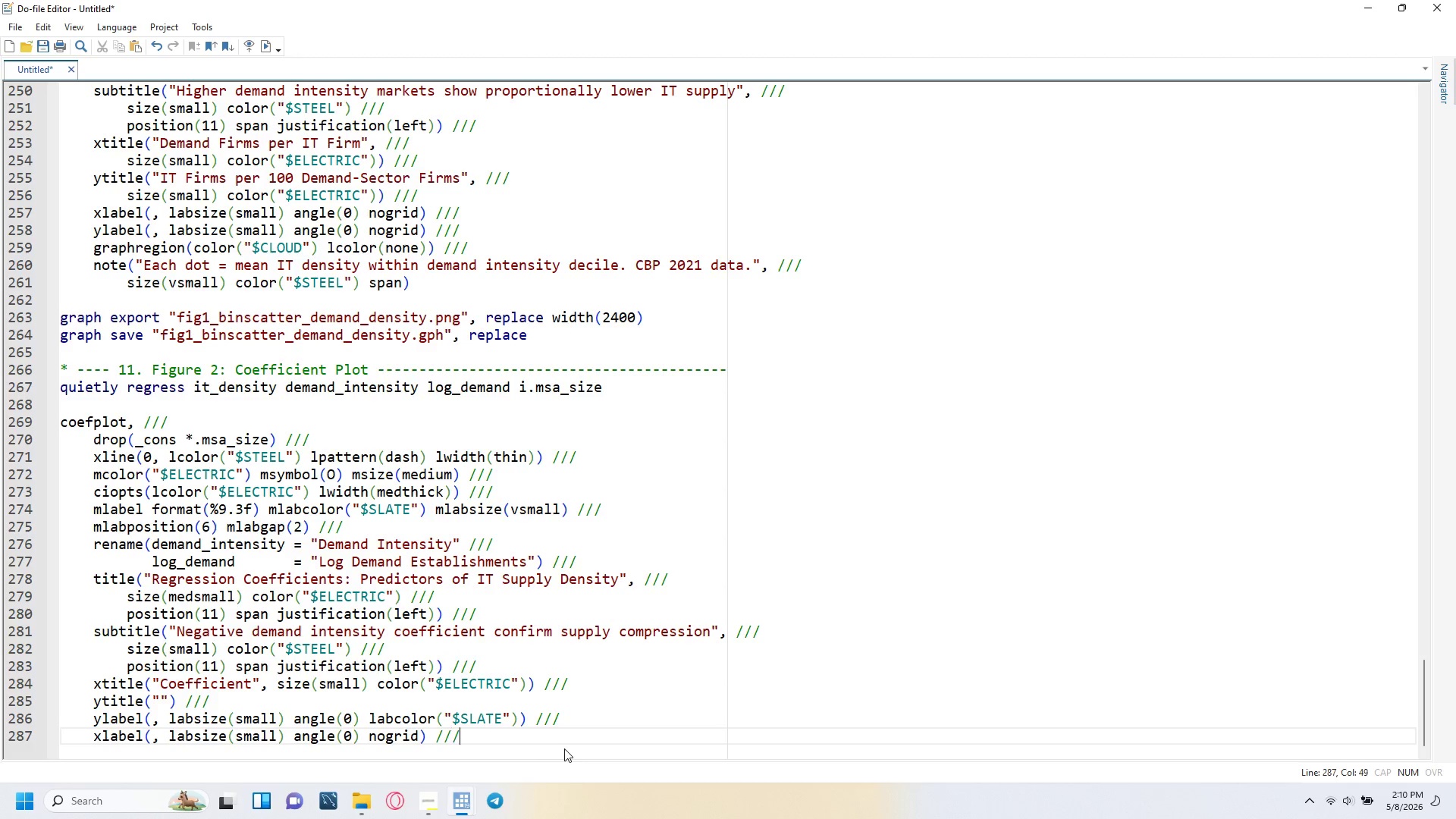 
key(Slash)
 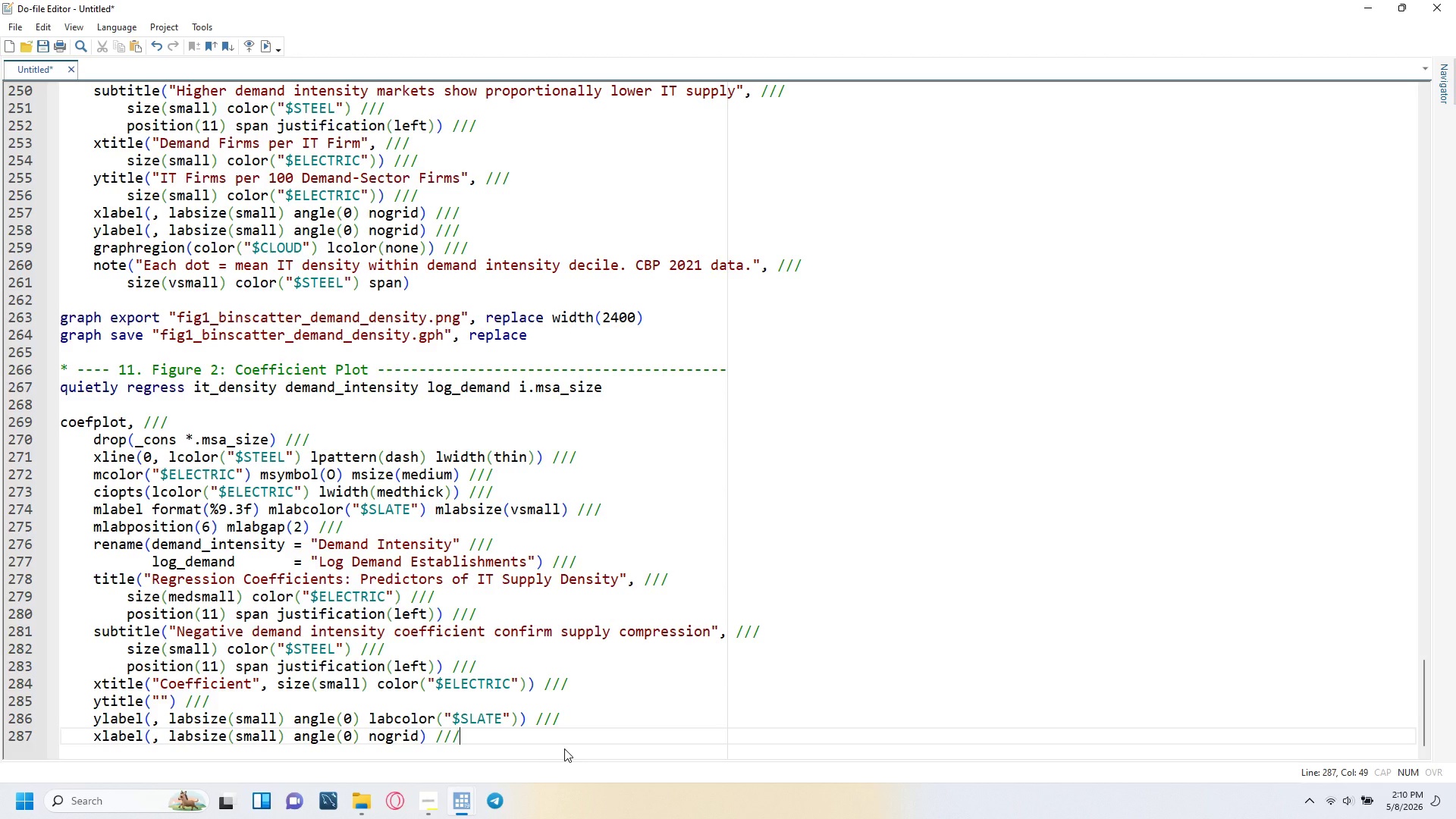 
key(Enter)
 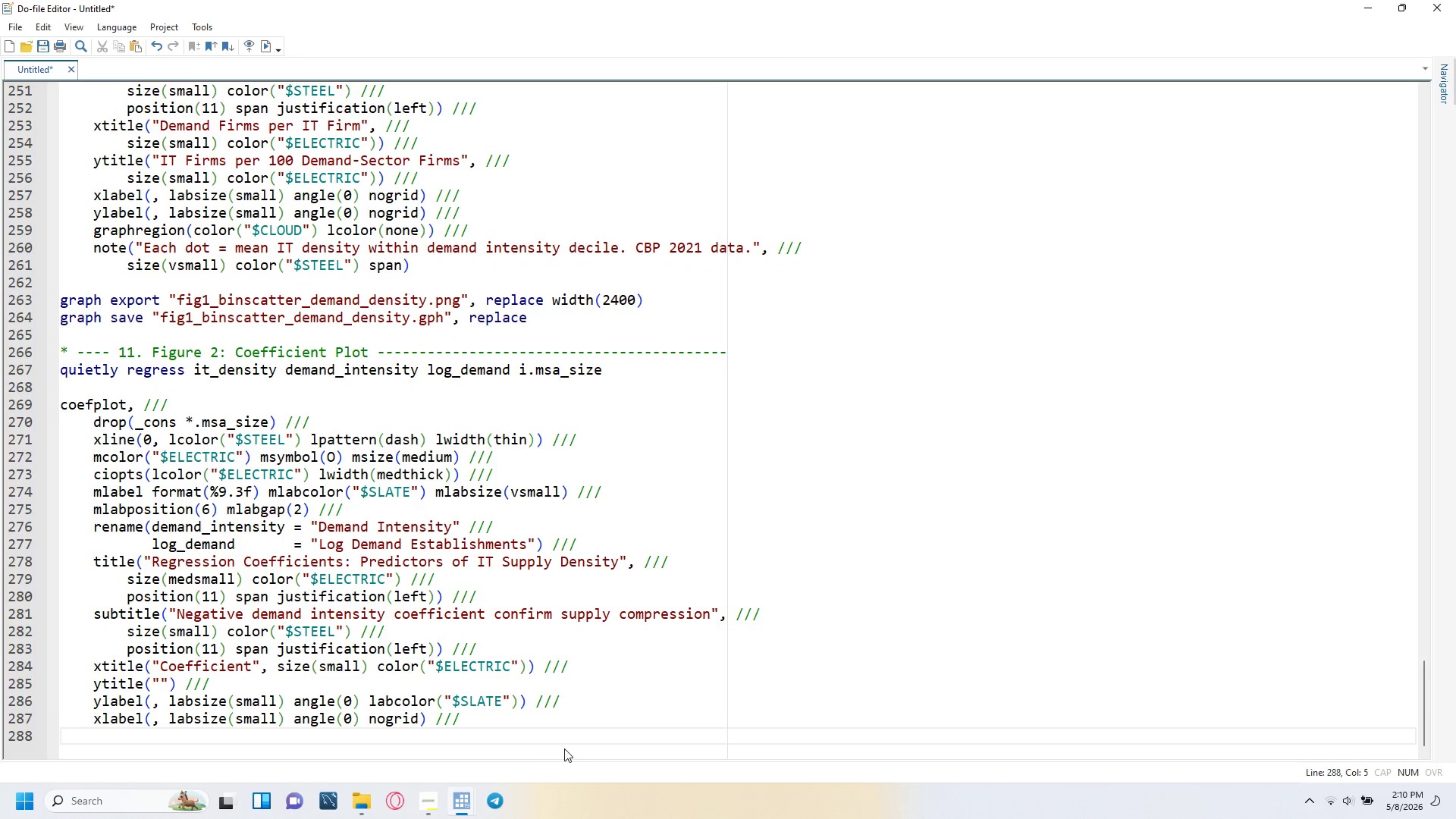 
type(plotregion(COlor("$MIST)
 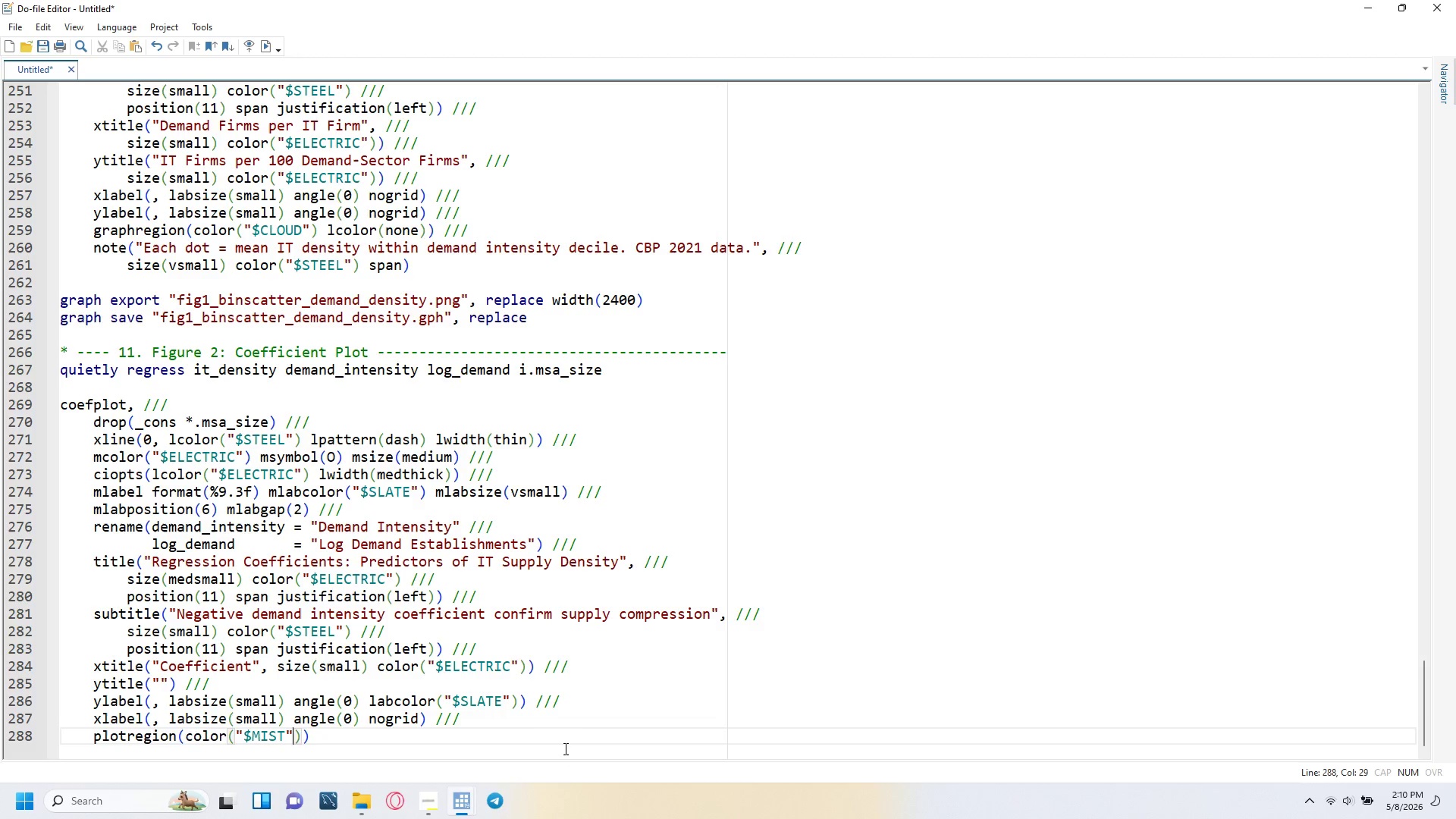 
 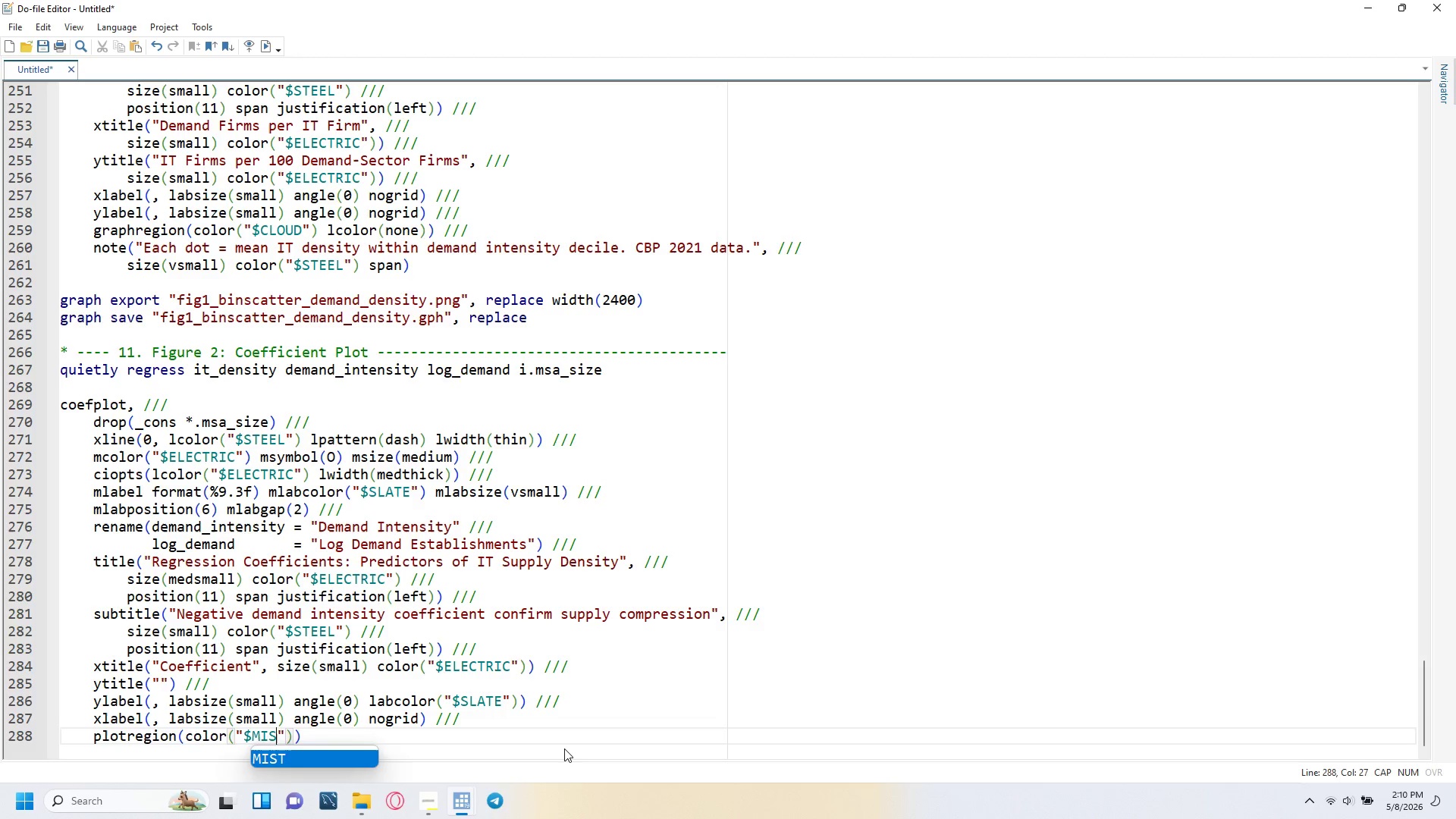 
key(ArrowRight)
 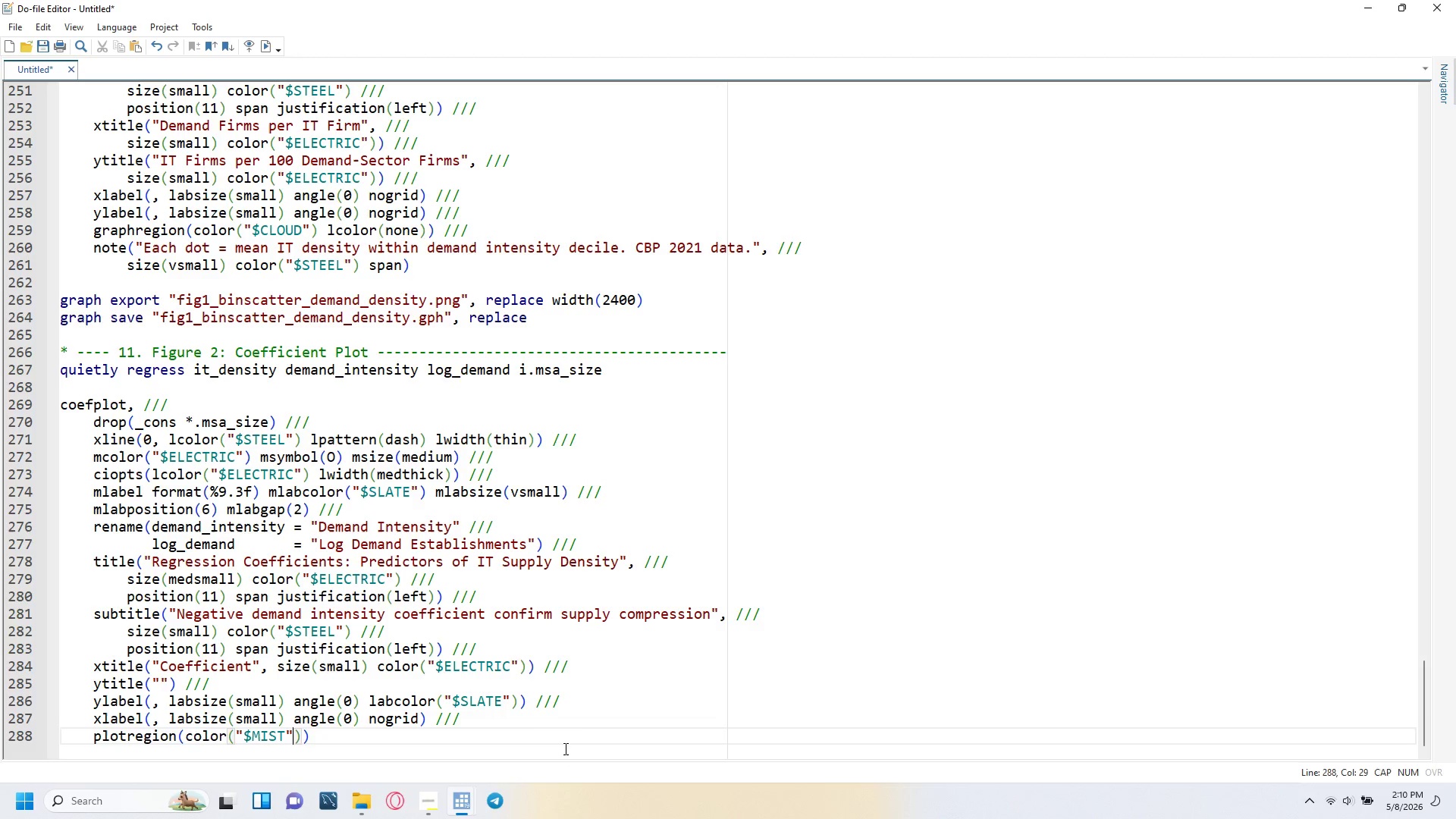 
key(CapsLock)
 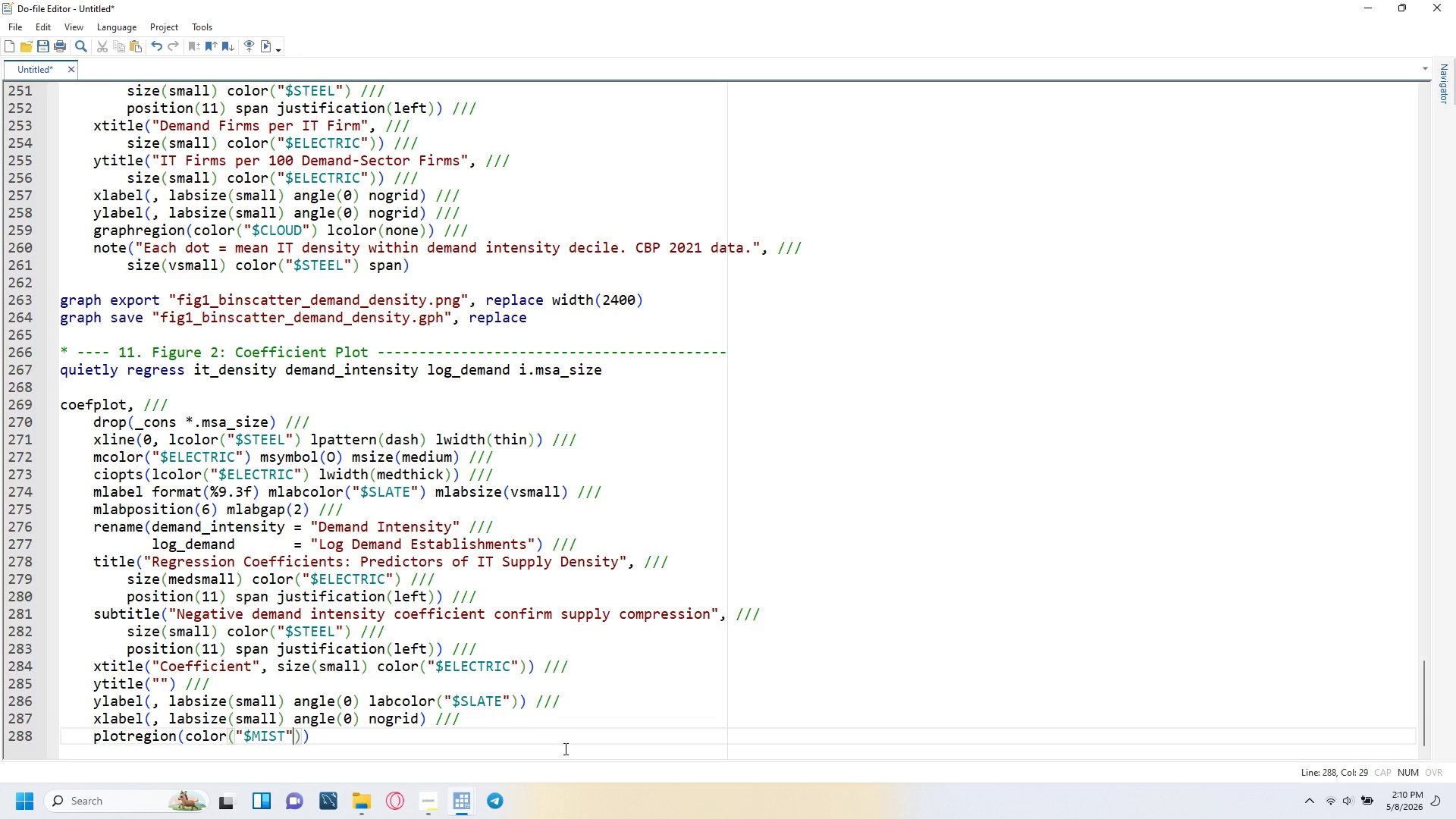 
key(ArrowRight)
 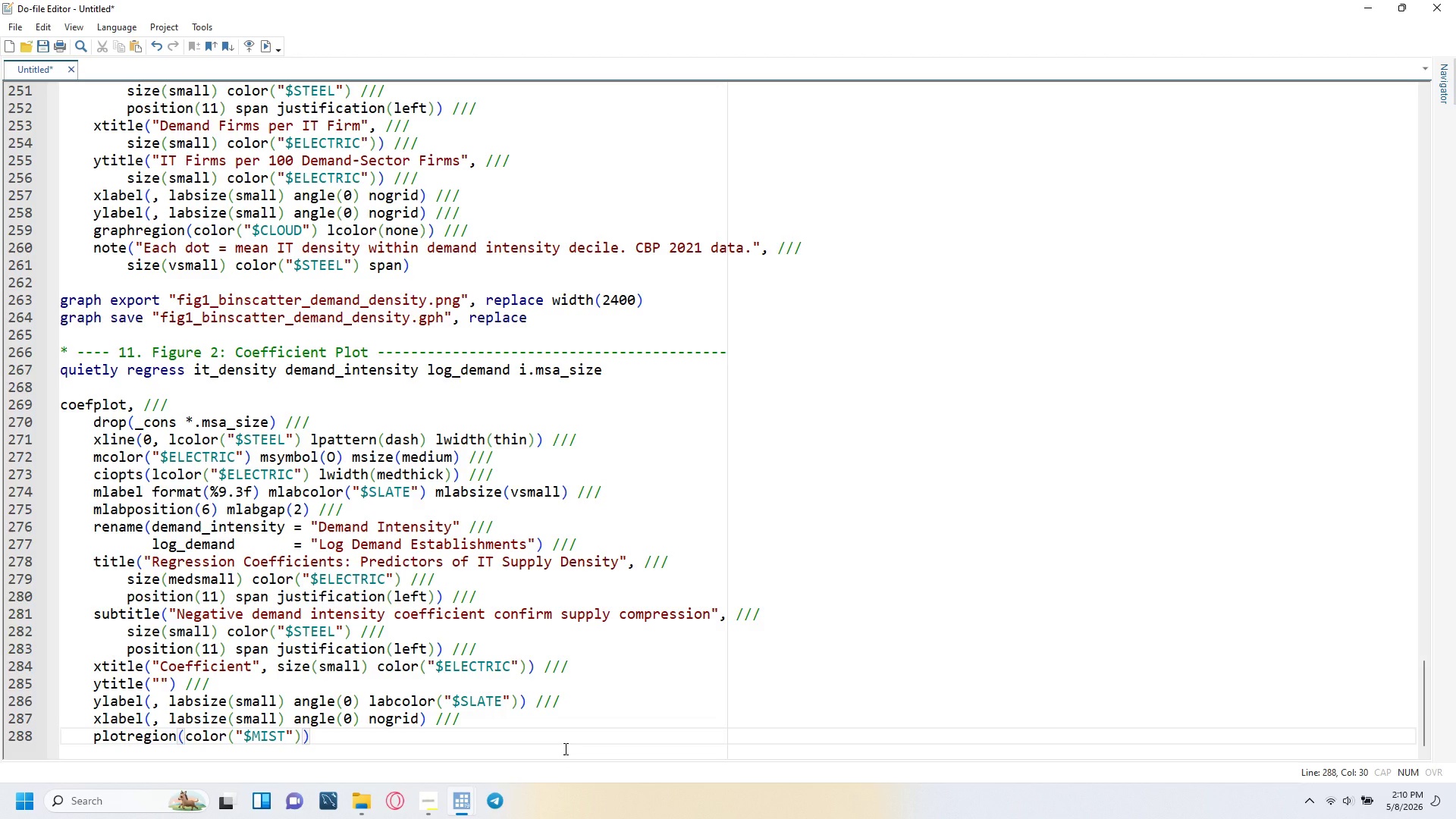 
type( lcolor(none)
 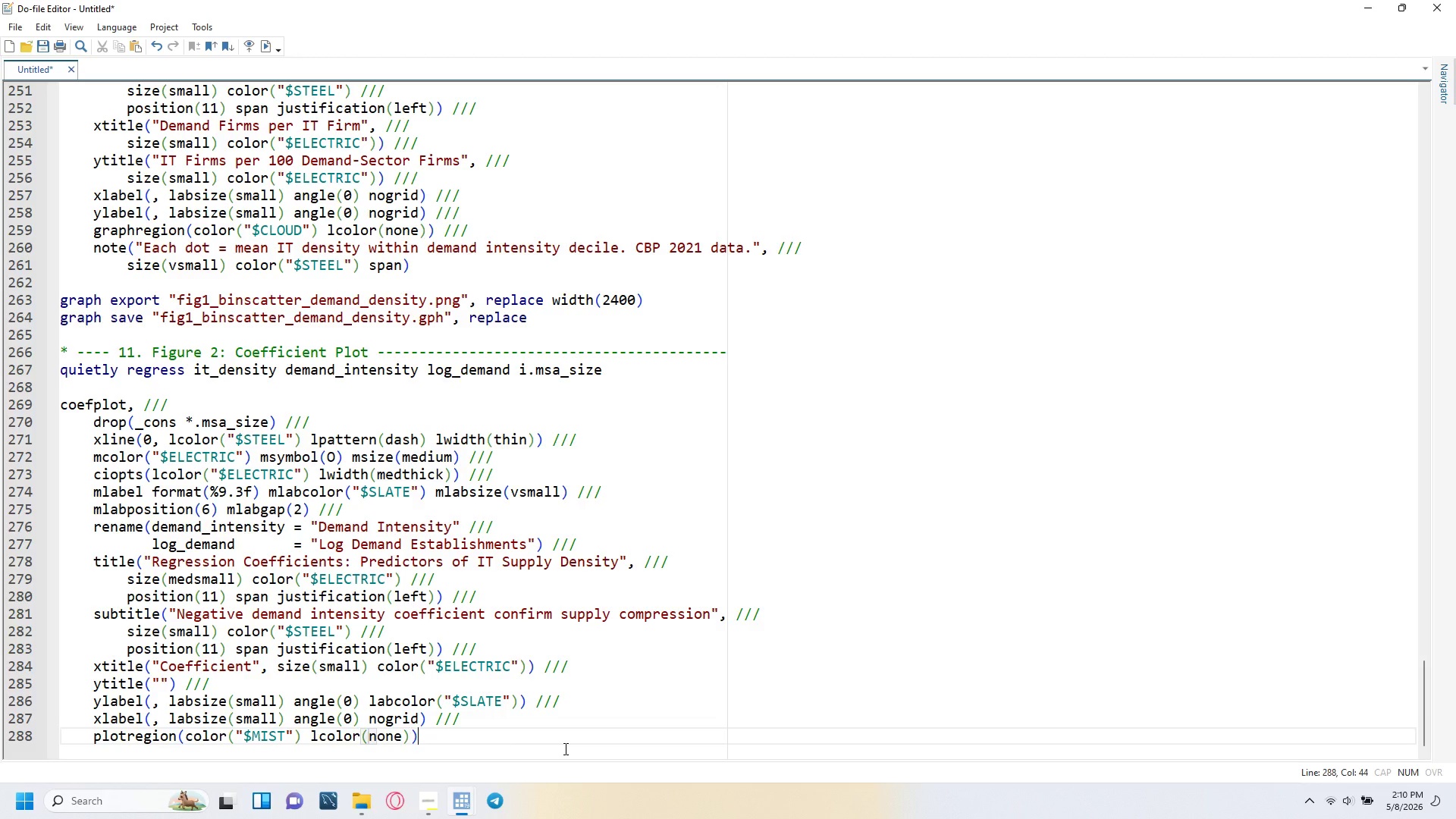 
 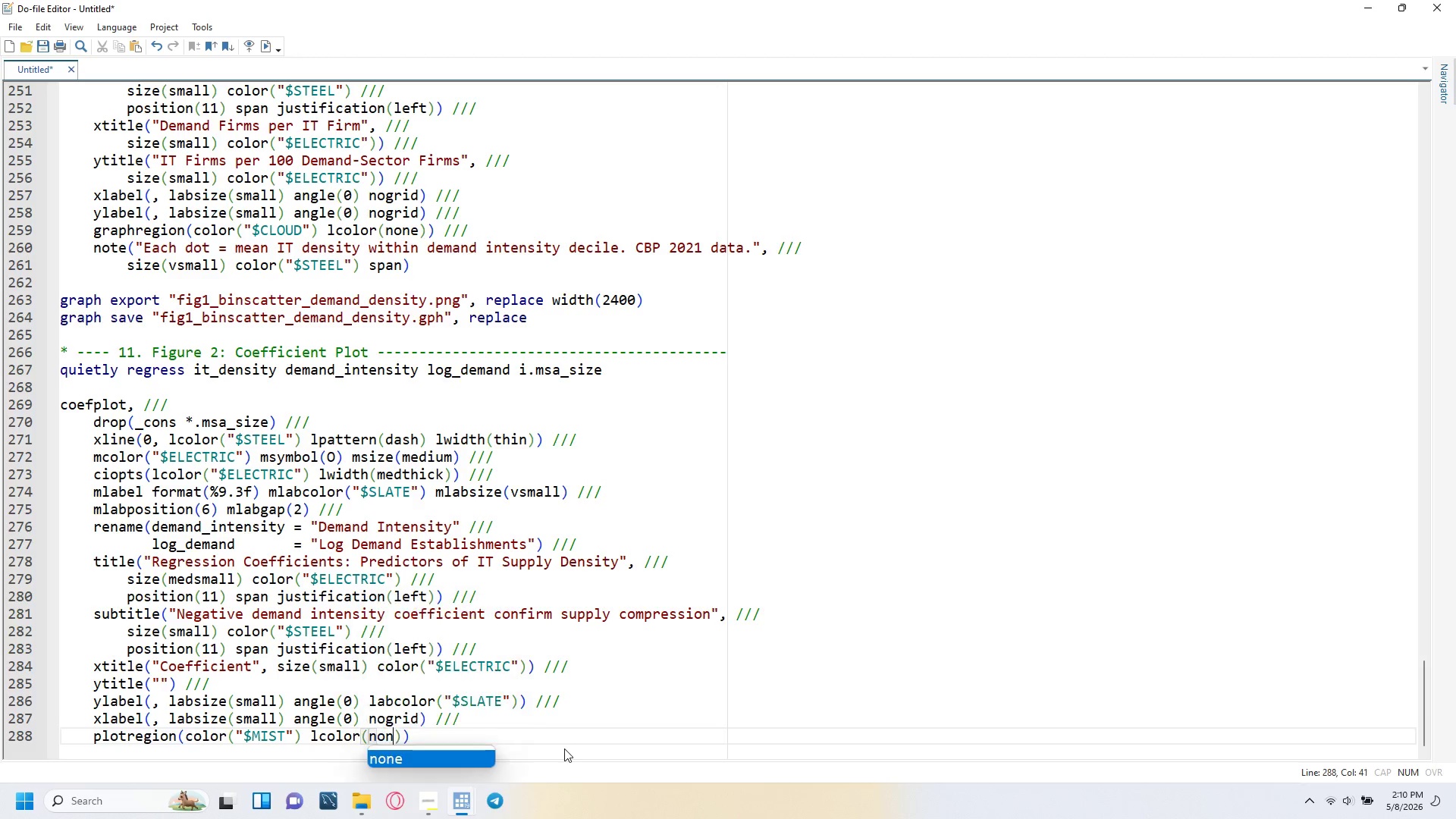 
key(ArrowRight)
 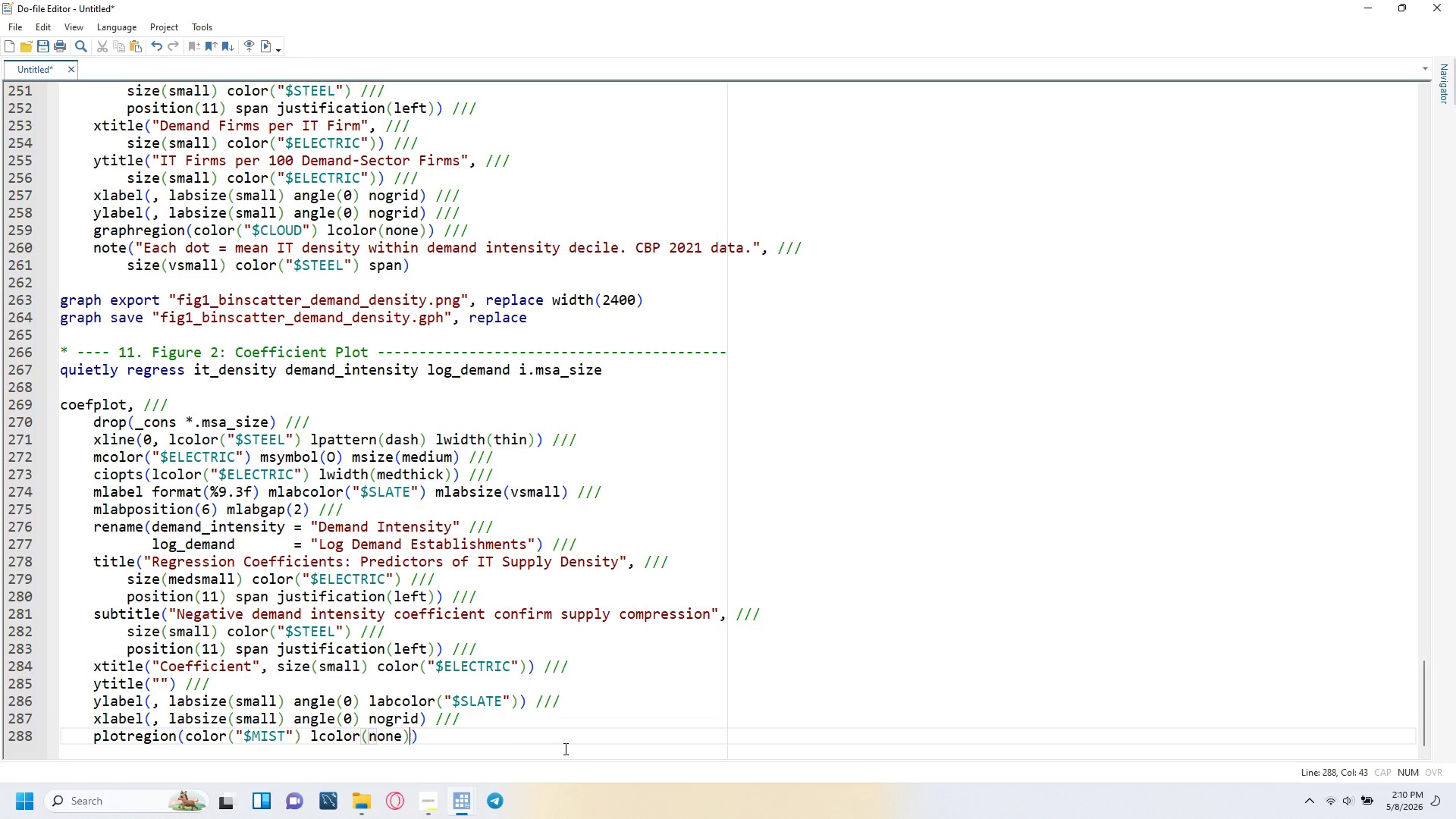 
key(ArrowRight)
 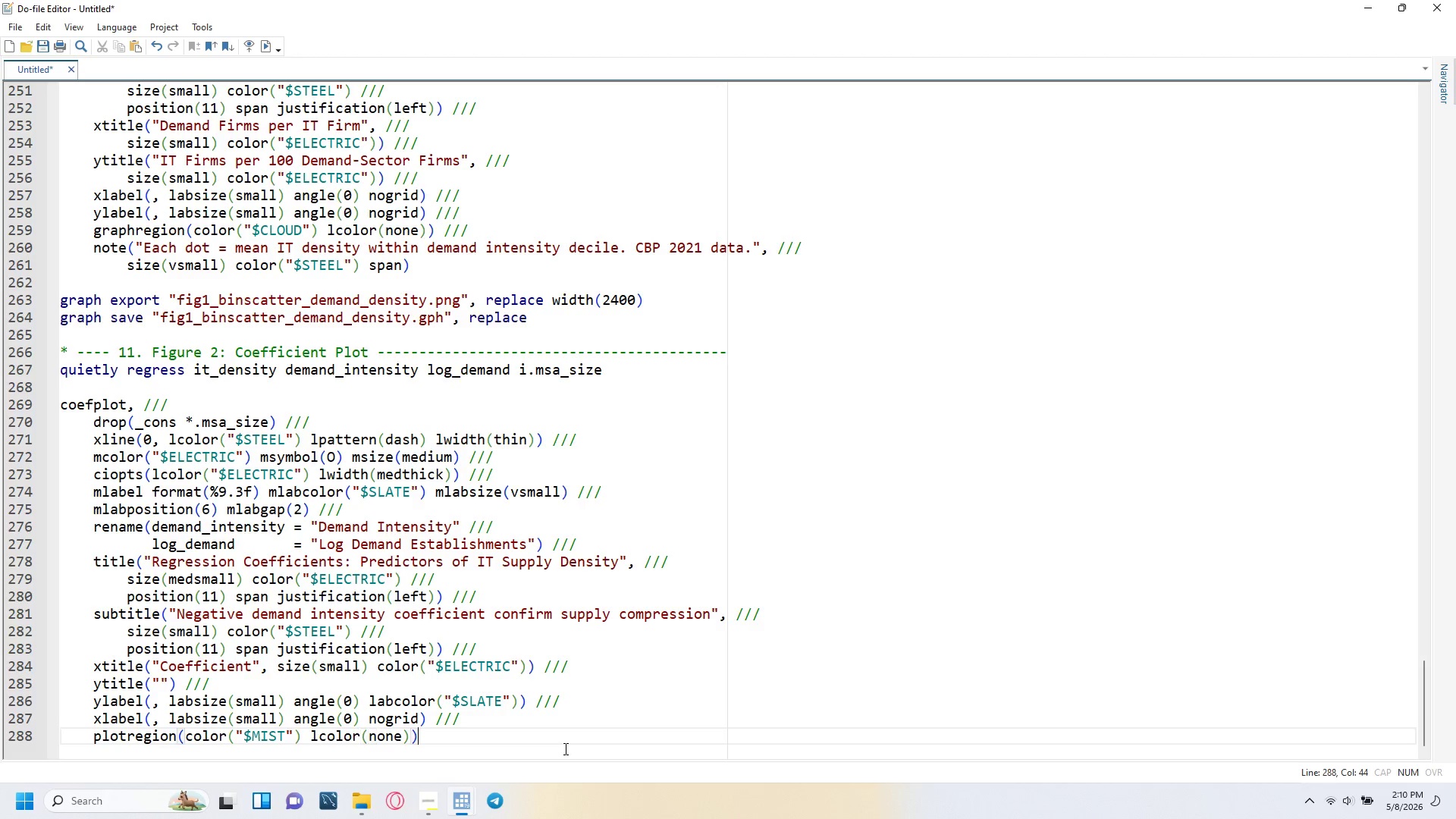 
key(Space)
 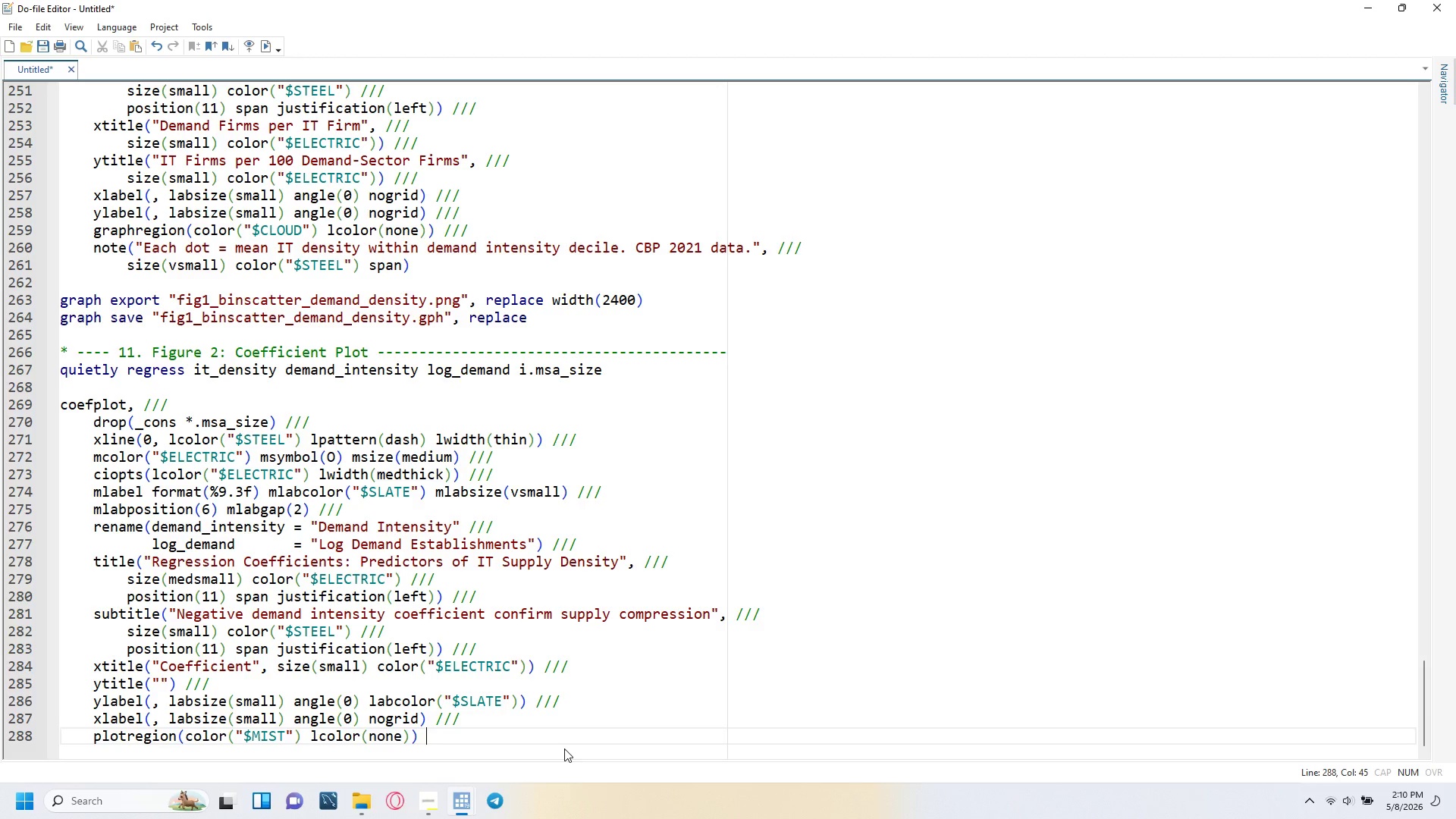 
key(Slash)
 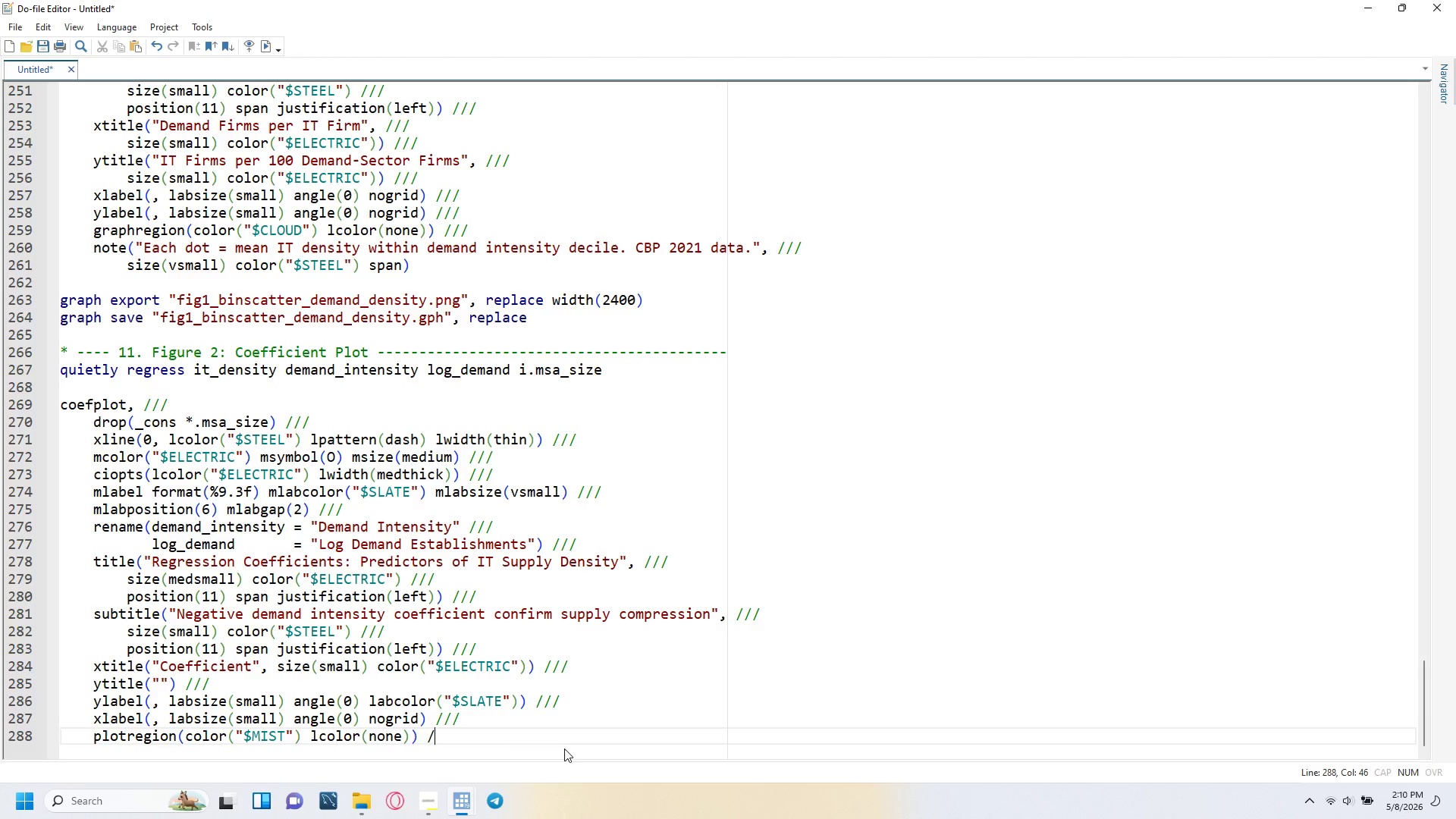 
key(Slash)
 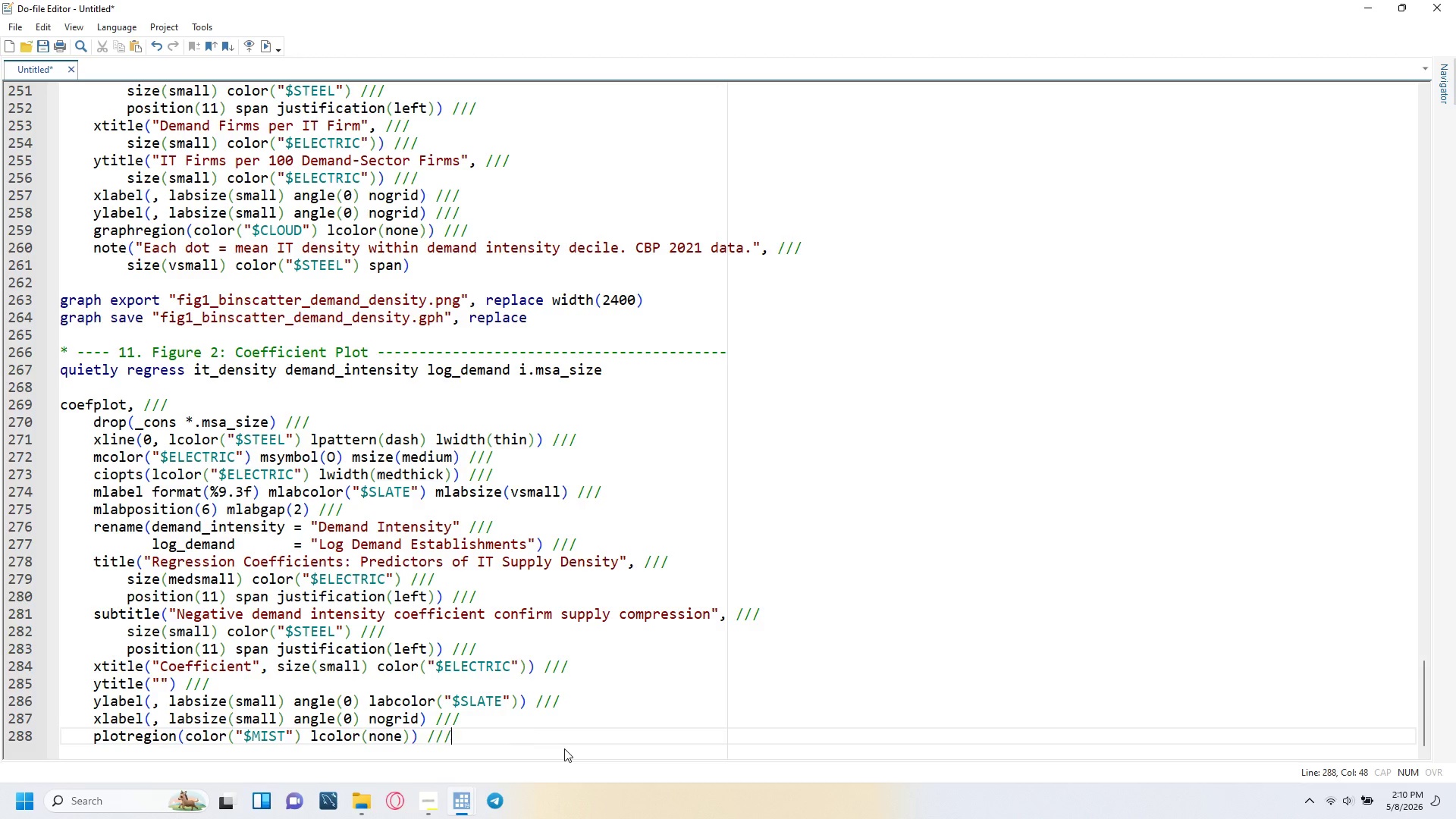 
key(Slash)
 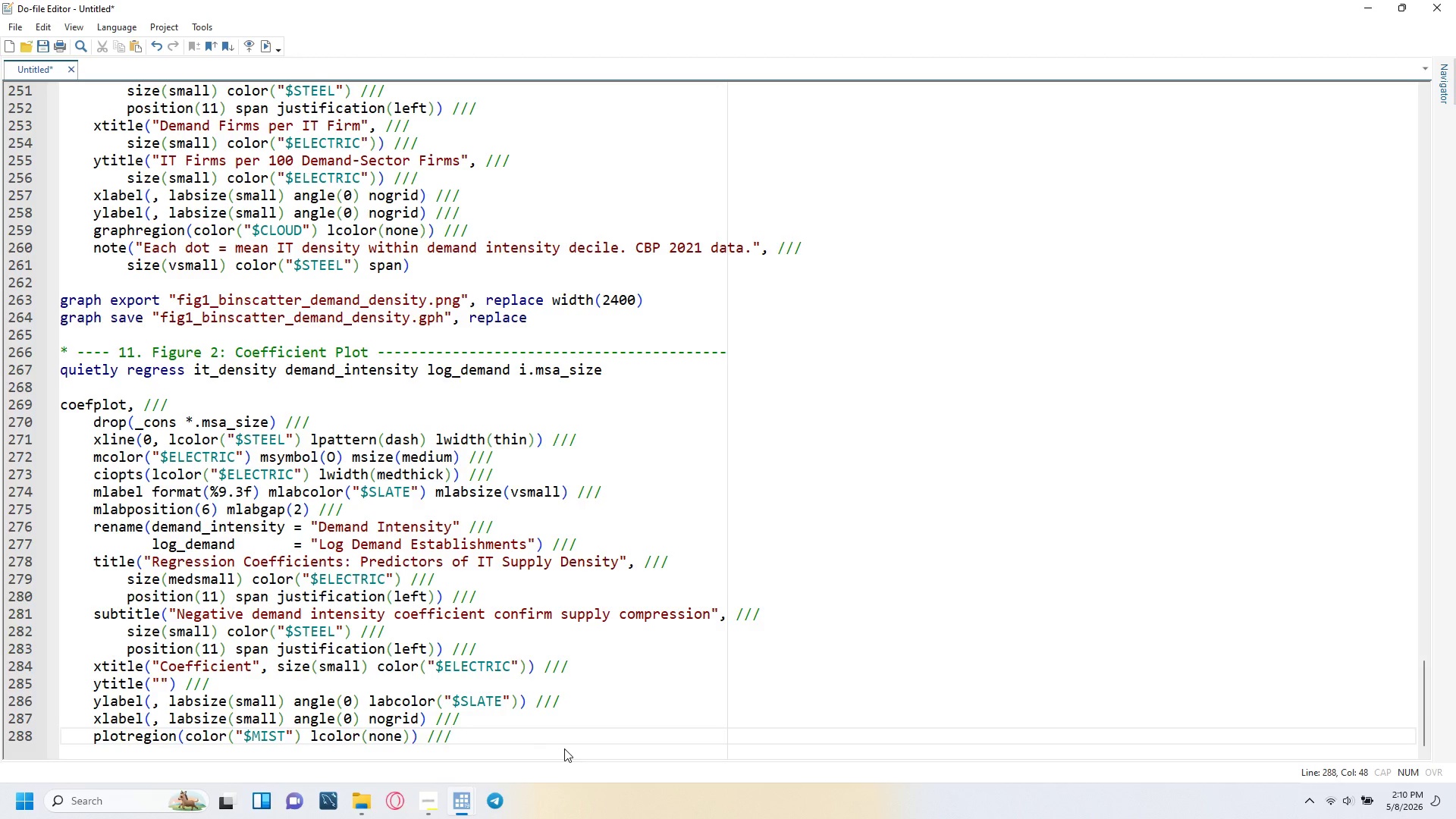 
key(Enter)
 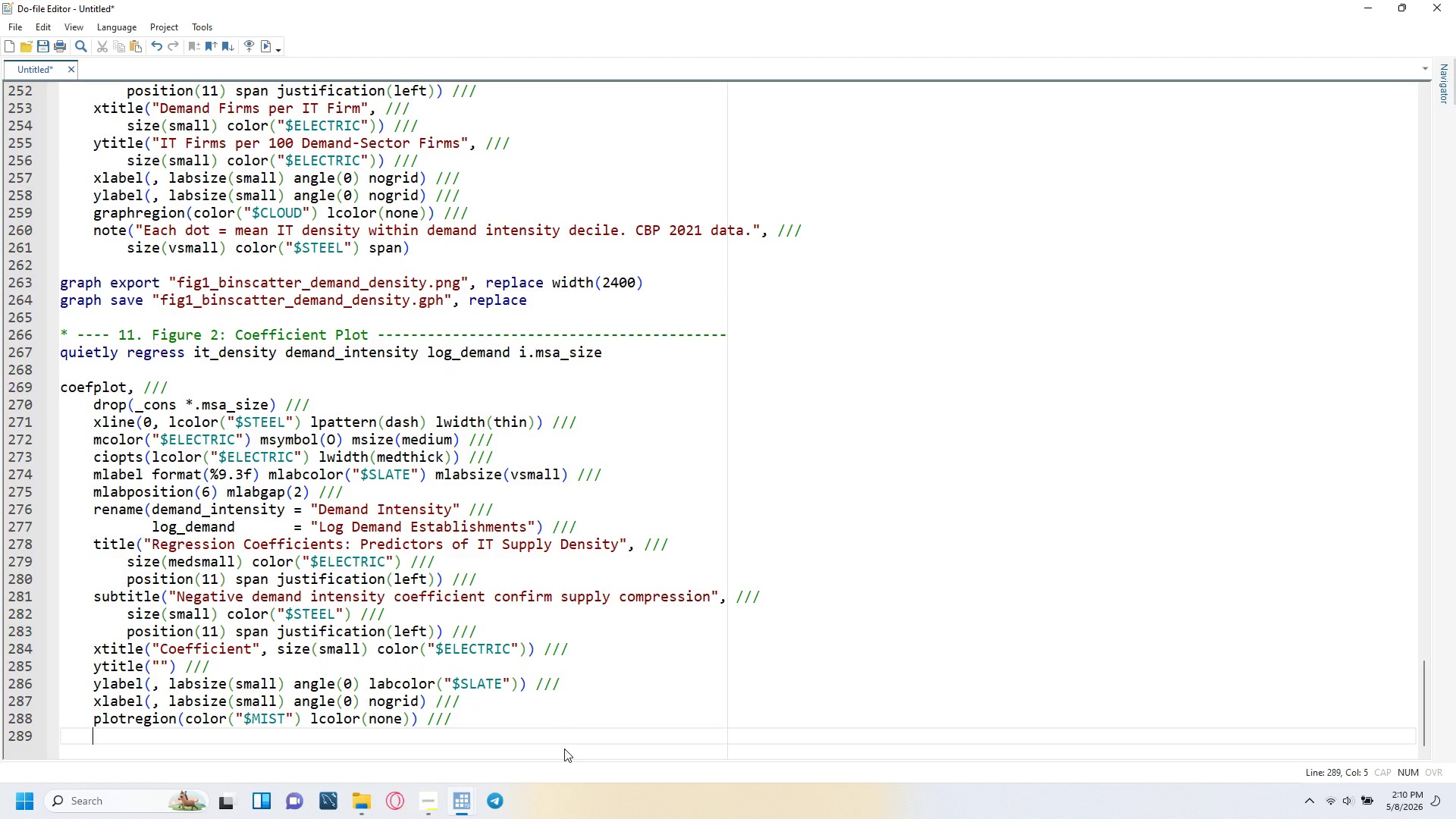 
type(graphs)
key(Backspace)
type(region(color("$CLOUD)
 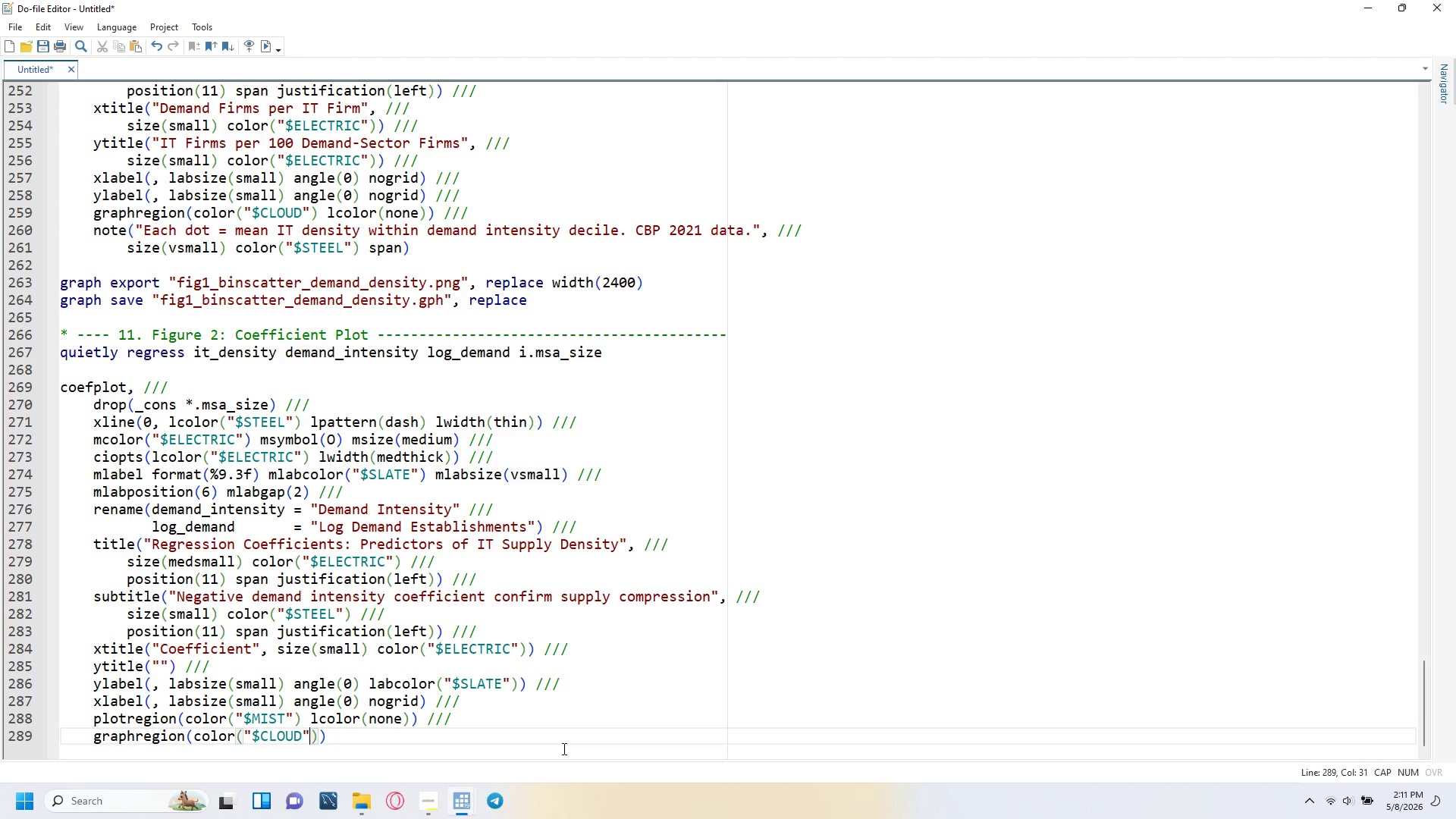 
 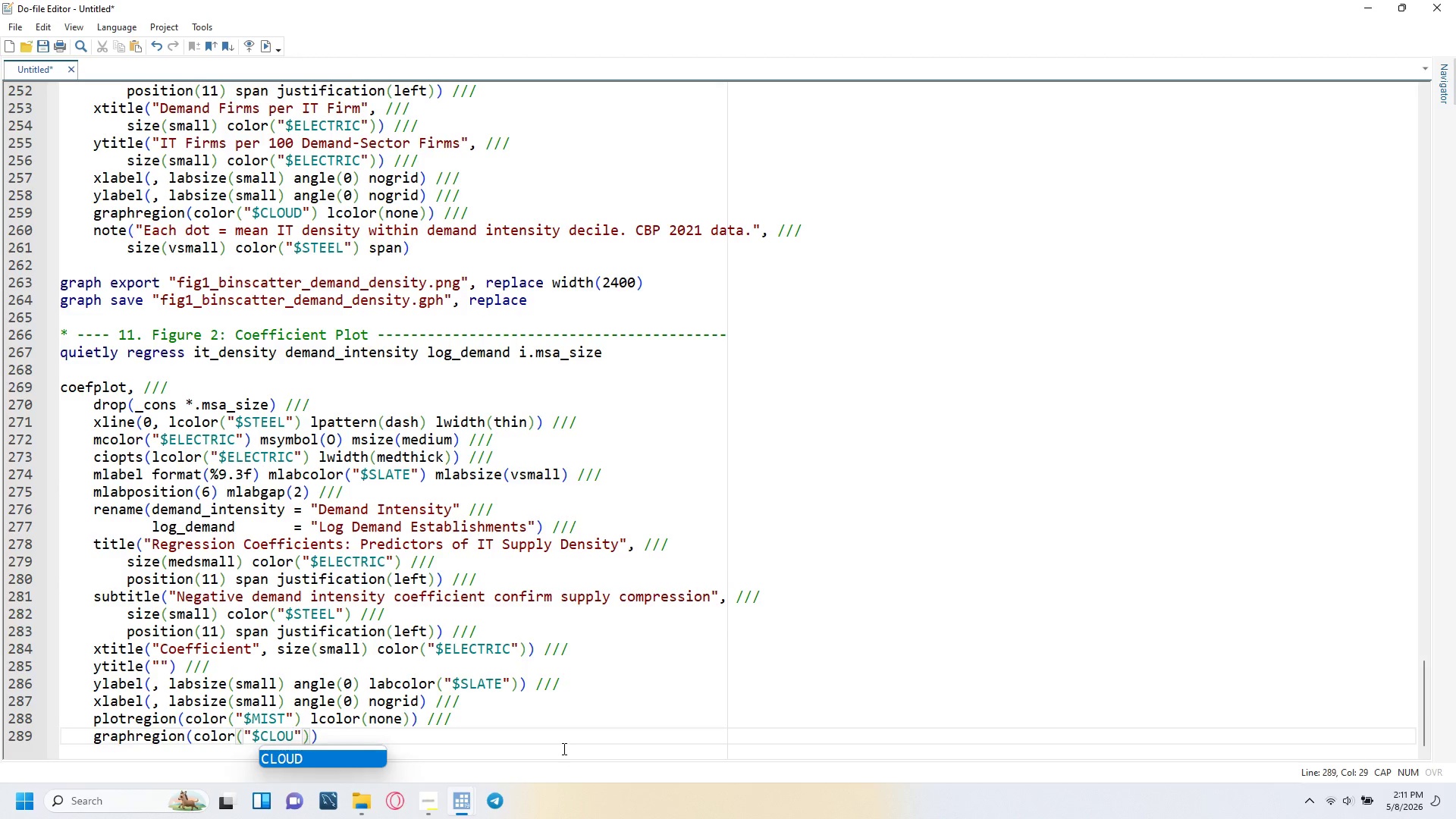 
key(ArrowRight)
 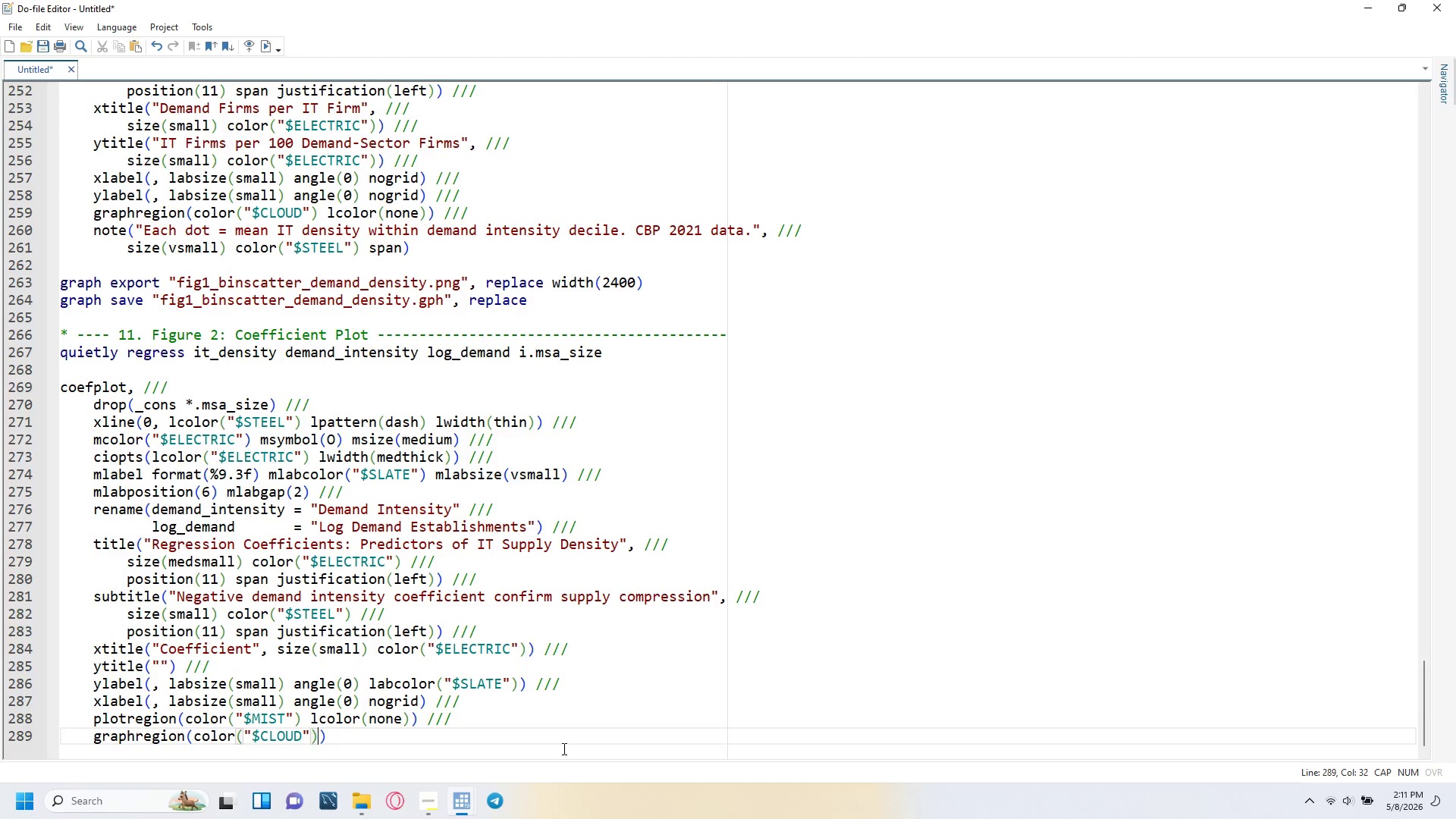 
key(ArrowRight)
 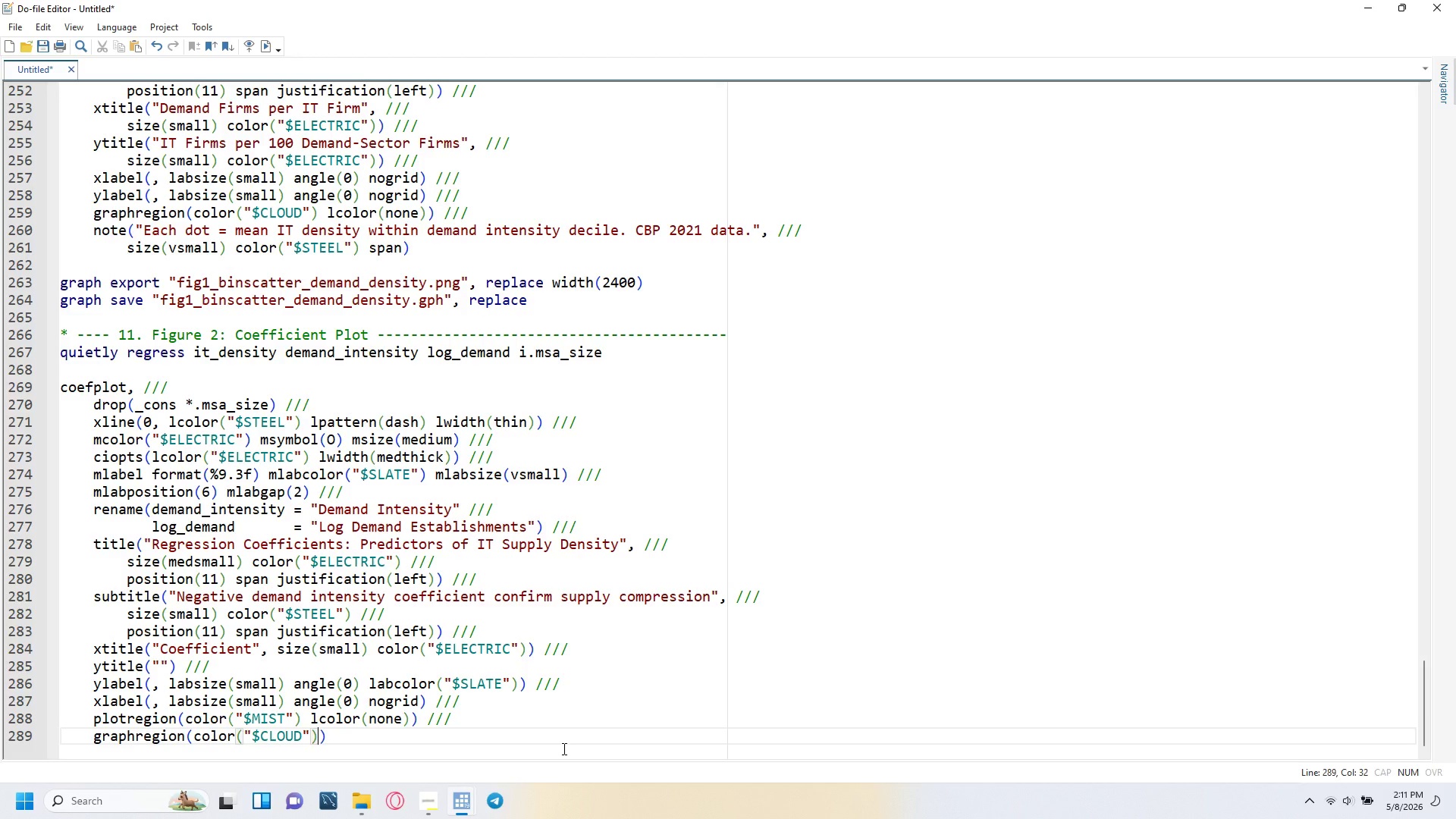 
type( lcolor(none)
 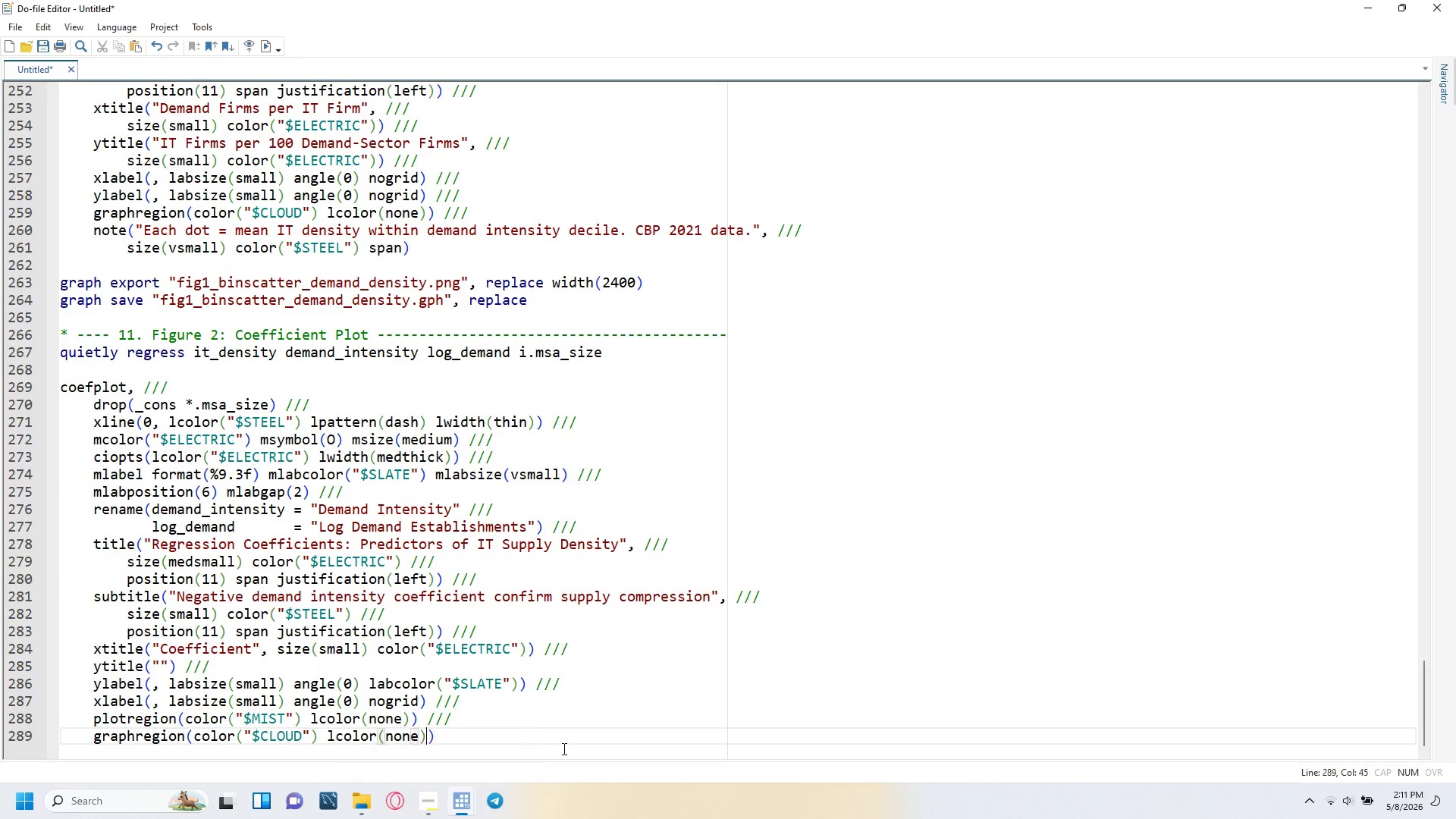 
key(ArrowRight)
 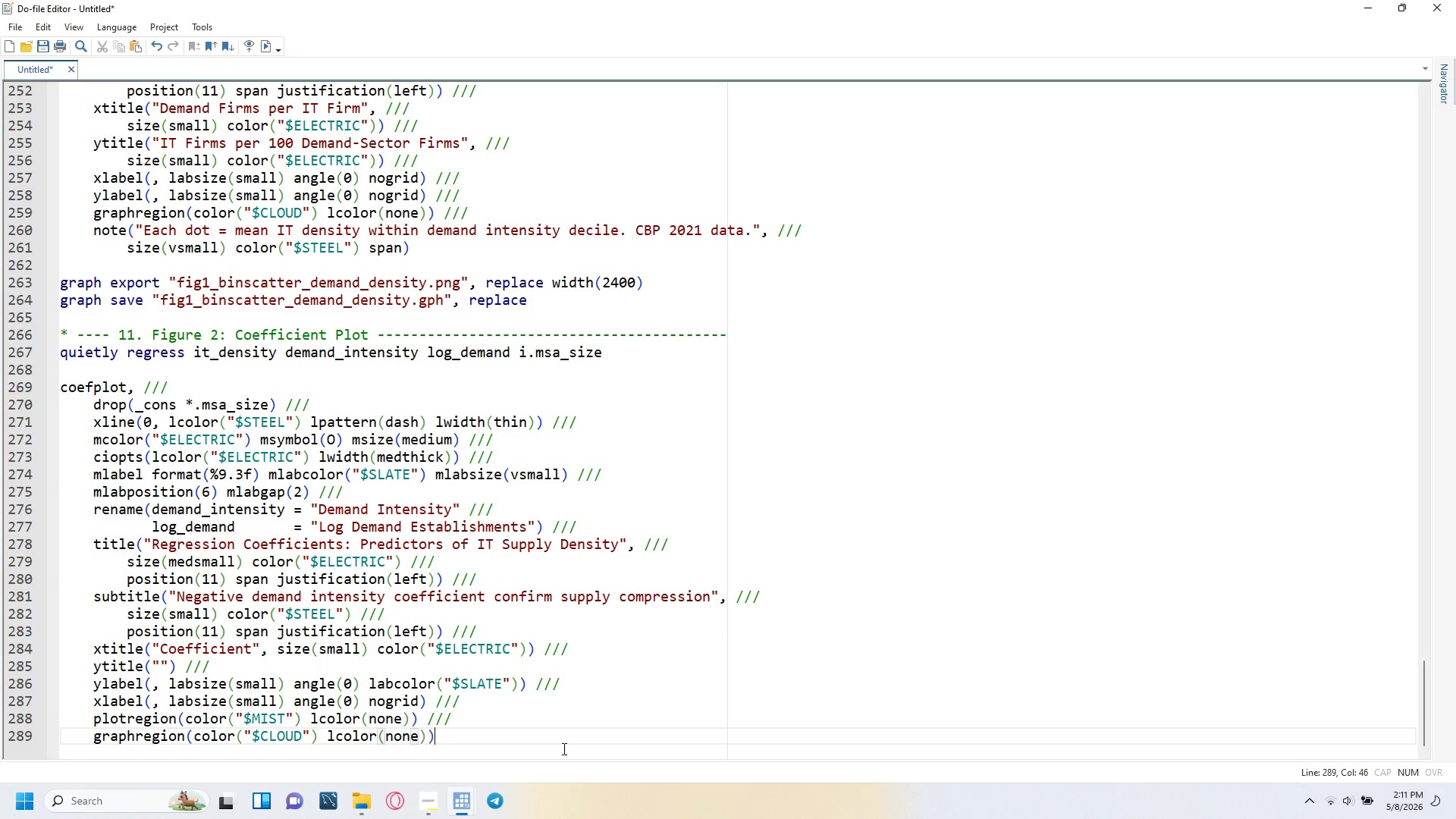 
key(ArrowRight)
 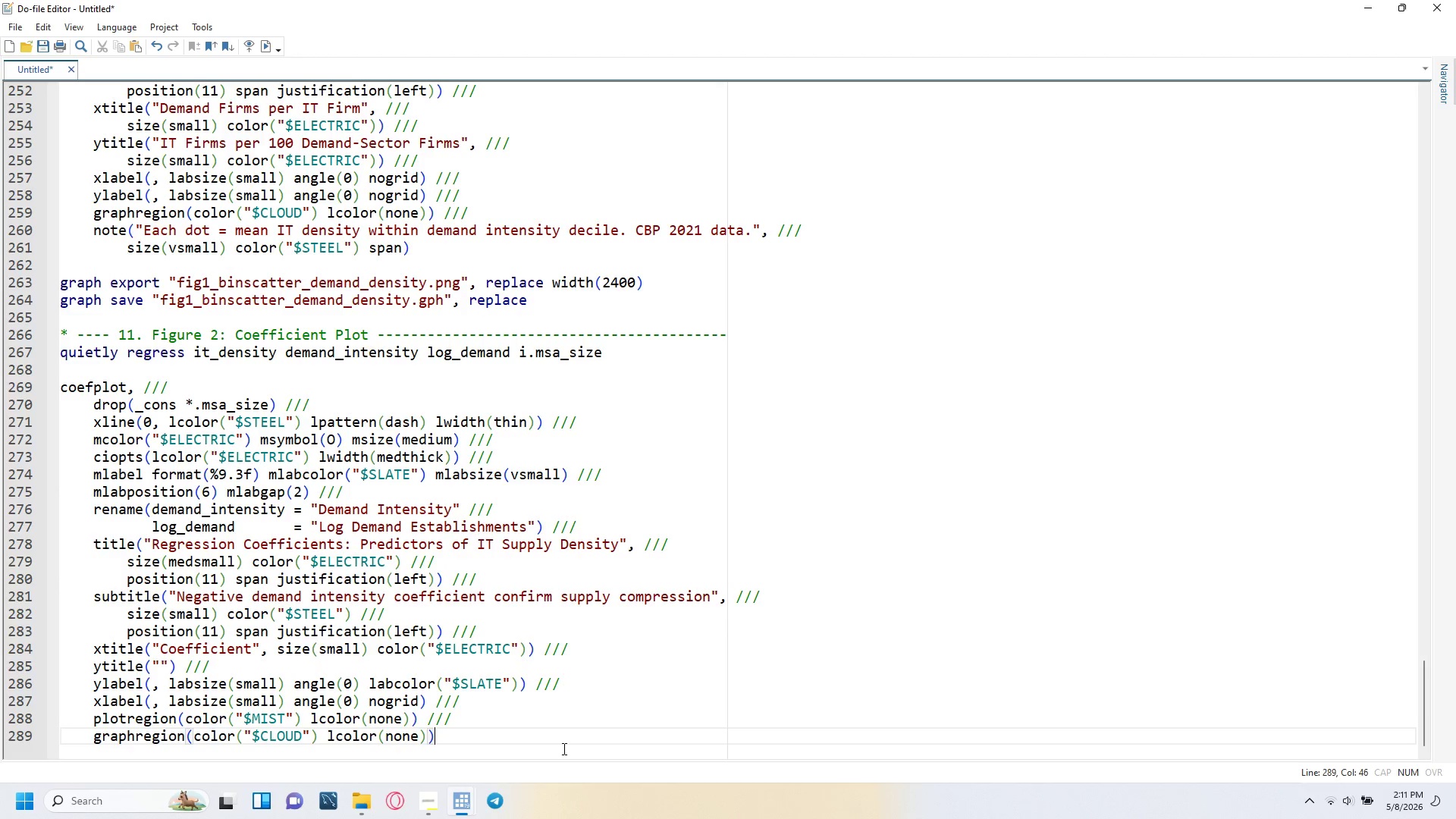 
key(Space)
 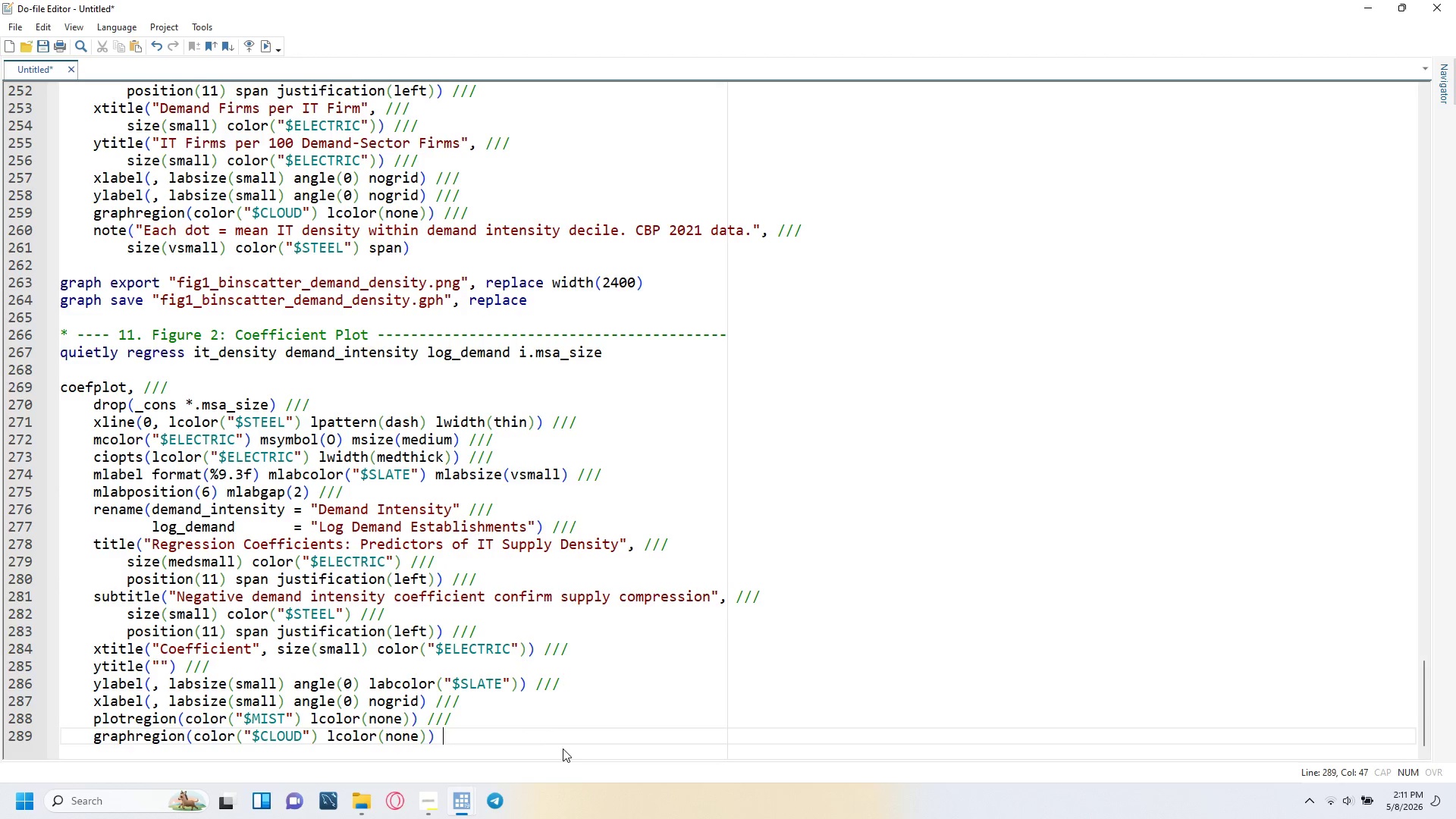 
key(Slash)
 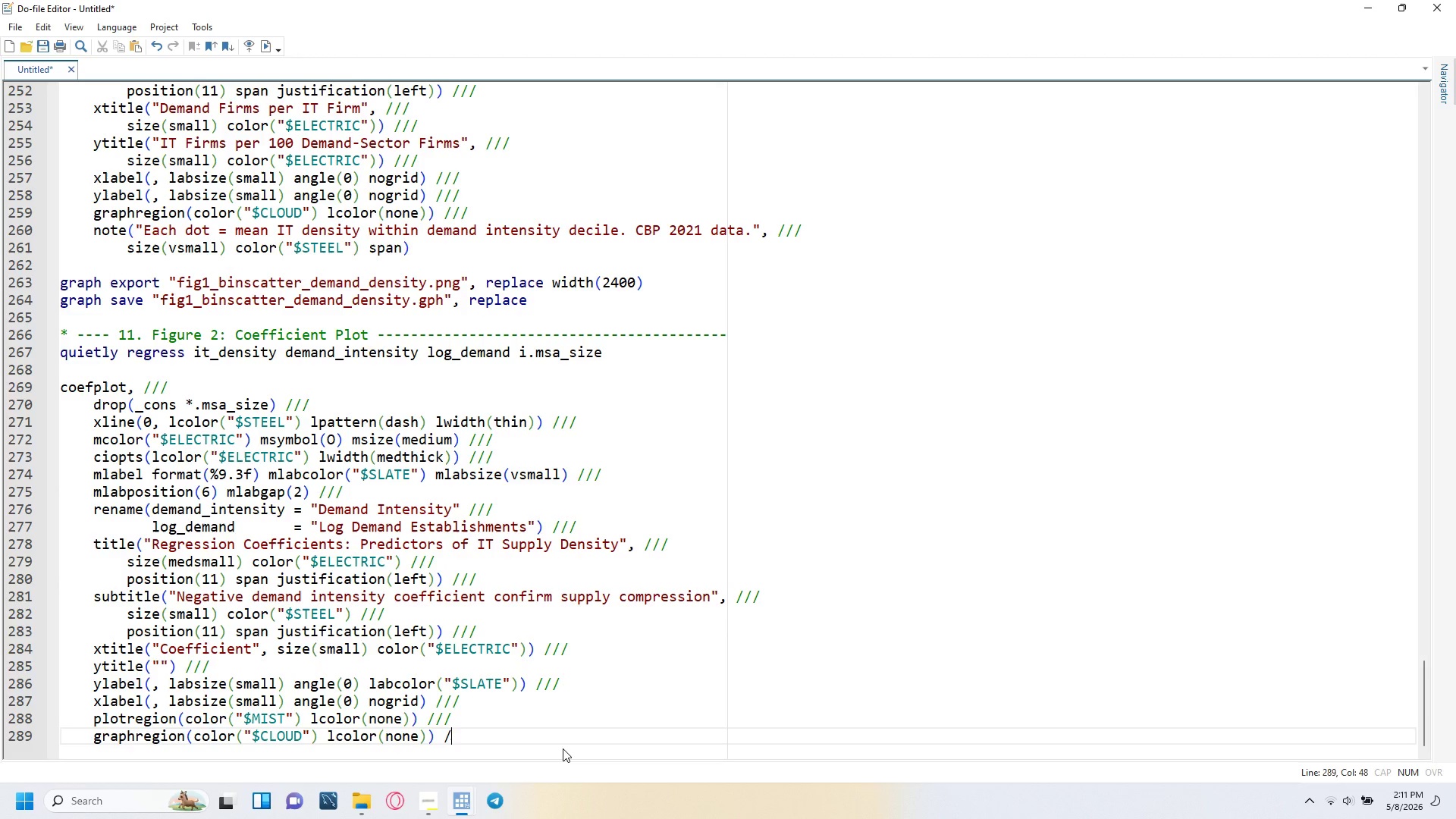 
key(Slash)
 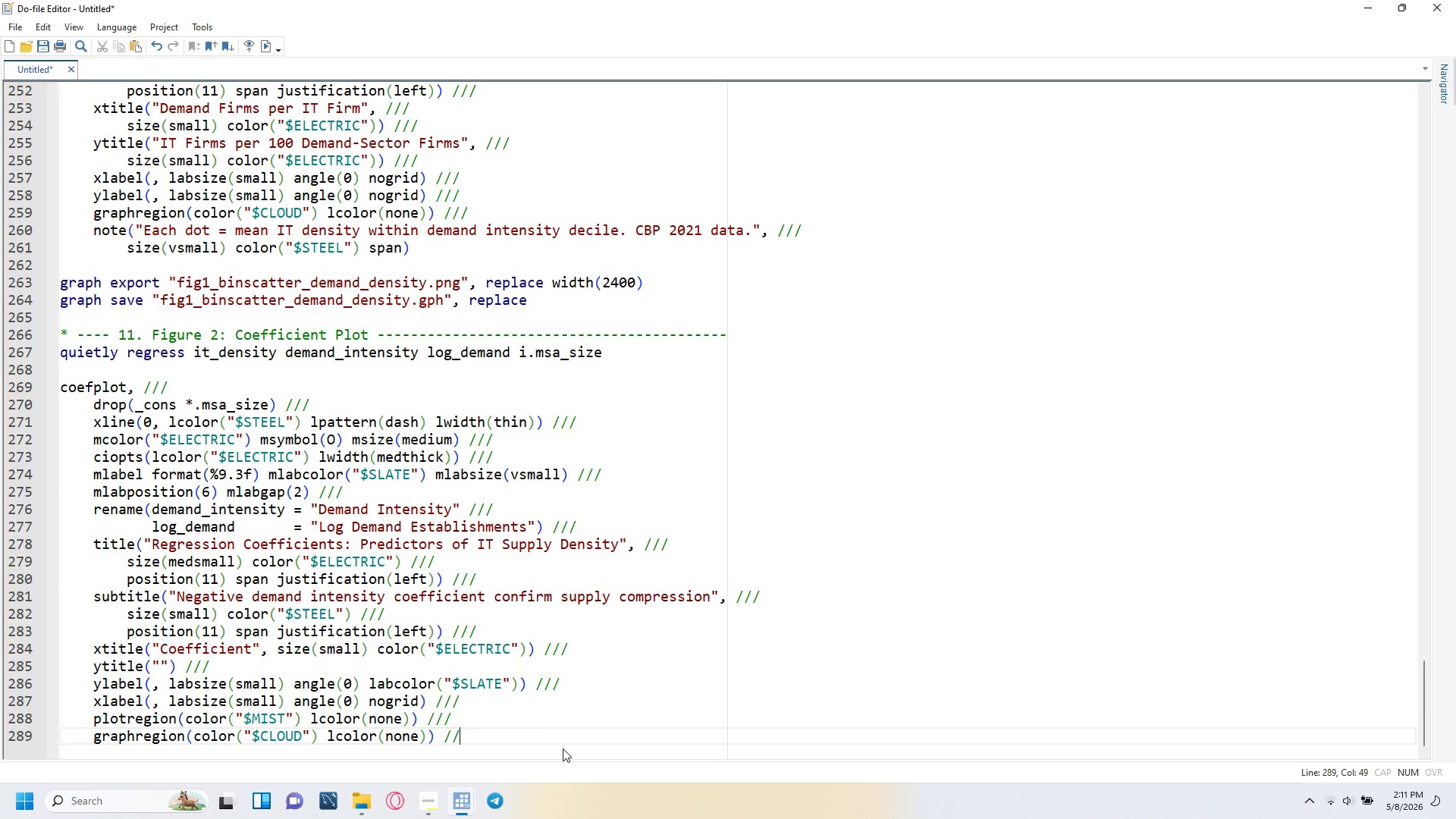 
key(Slash)
 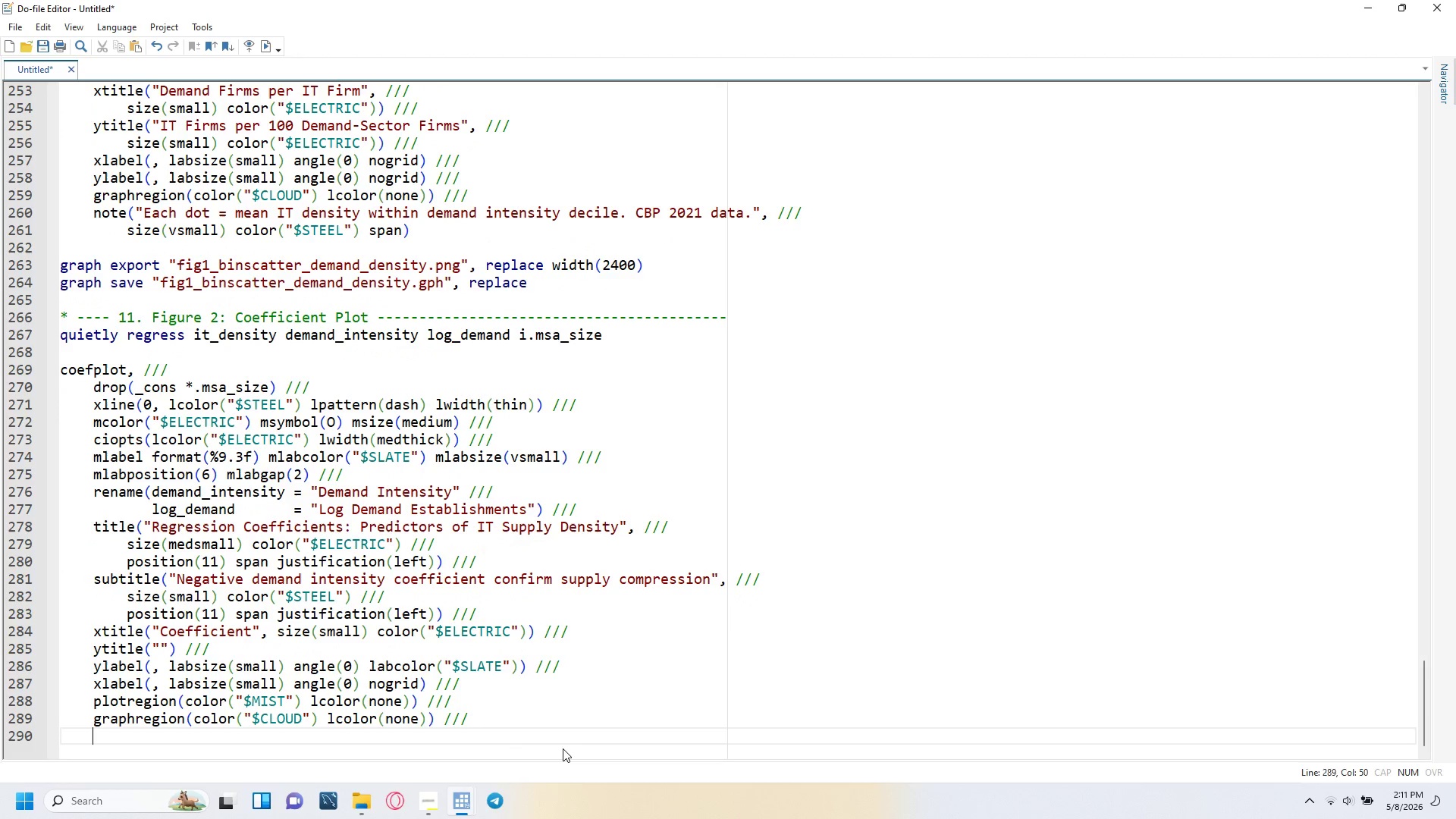 
key(Enter)
 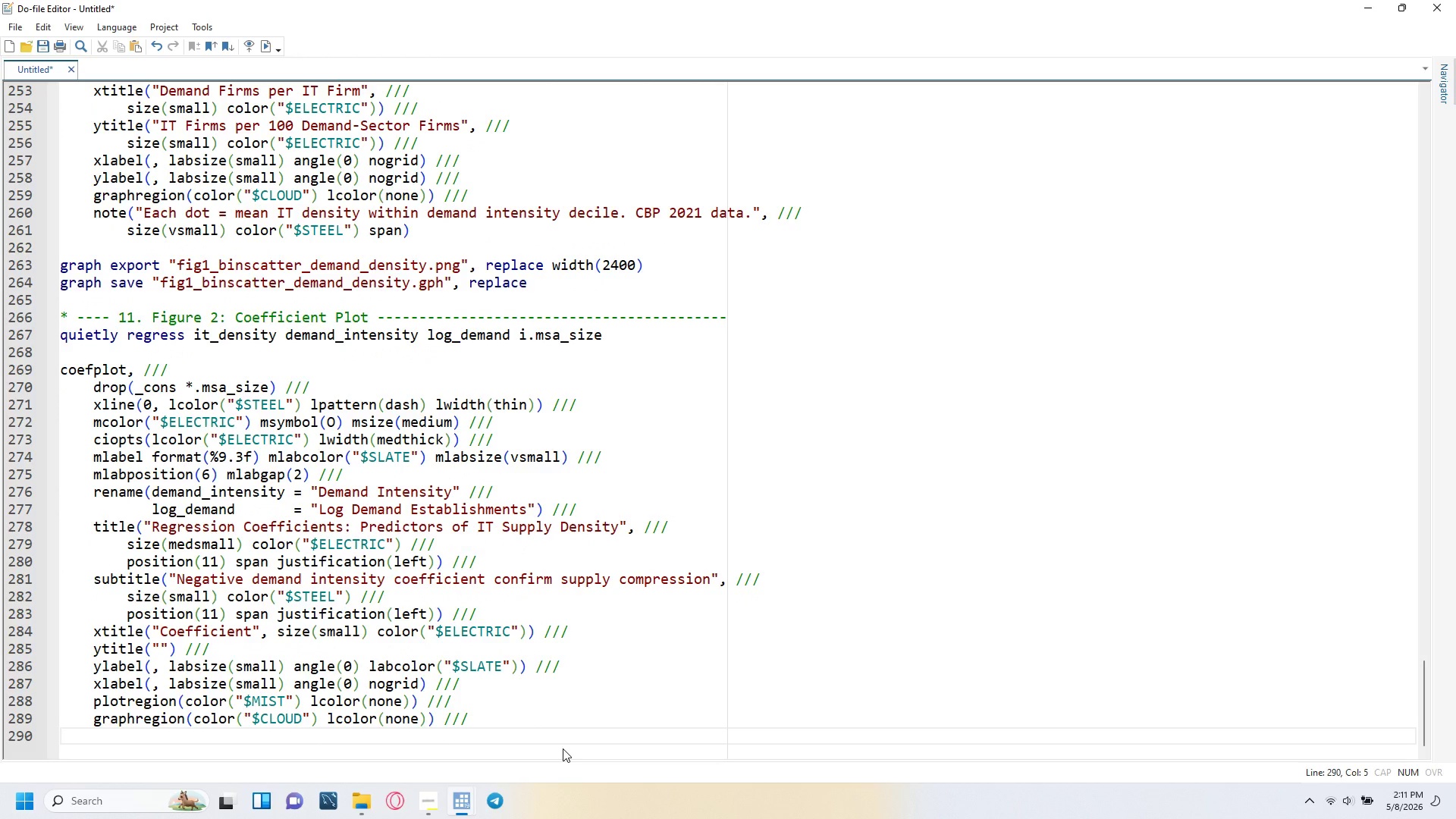 
type(note("MSA size dummies omitted. 95% CIs shown. CBP)
 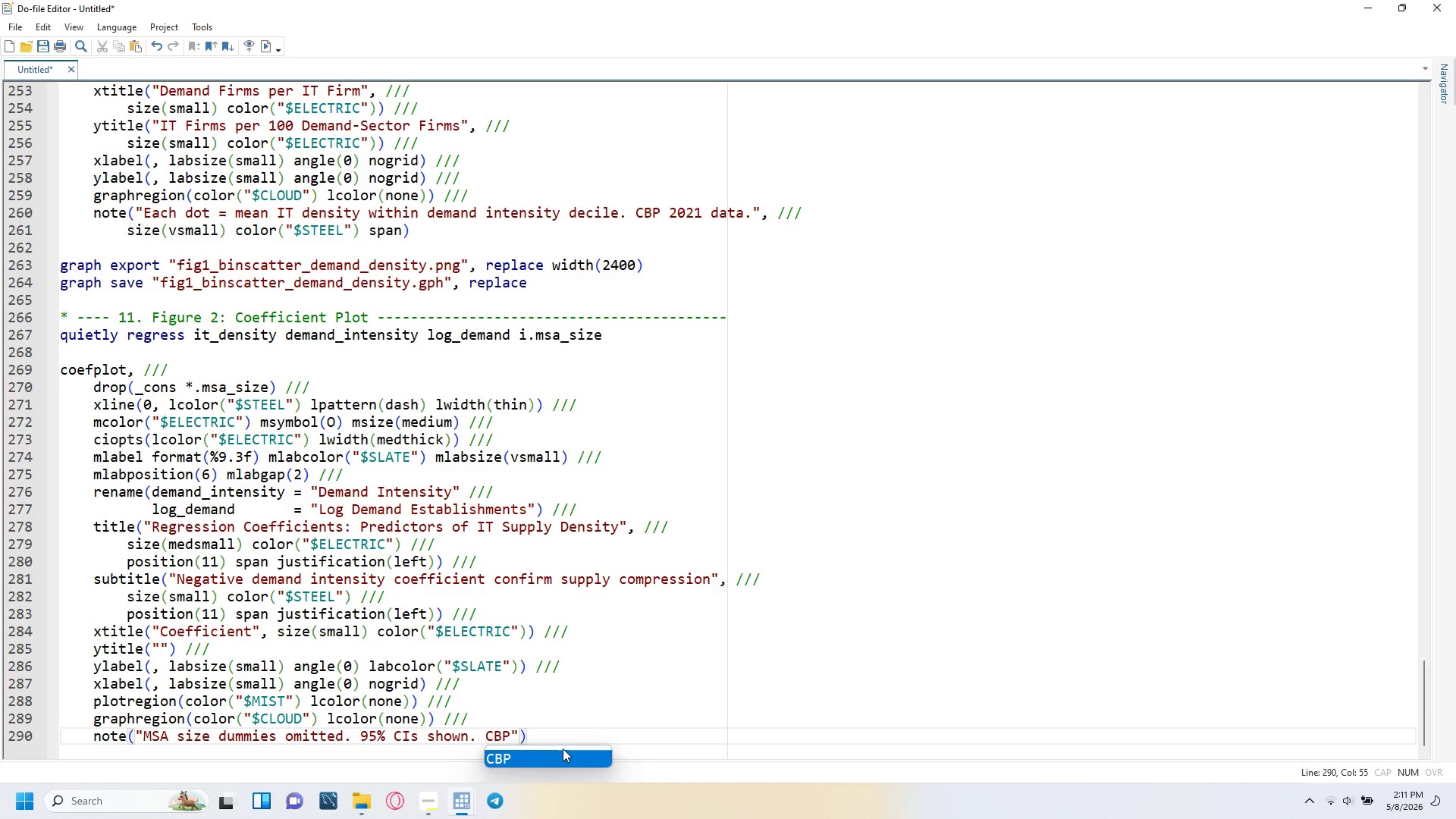 
key(ArrowRight)
 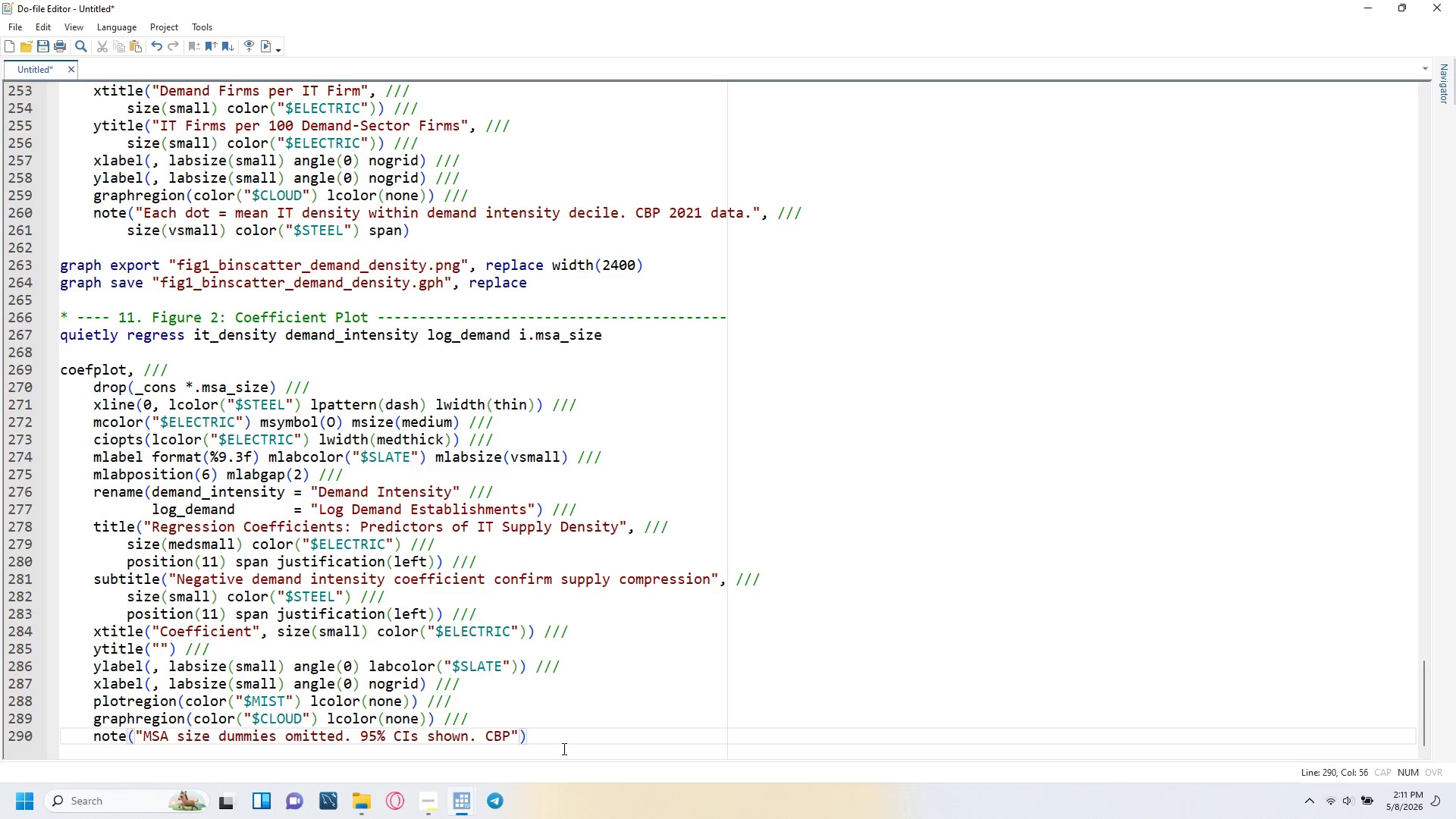 
key(ArrowLeft)
 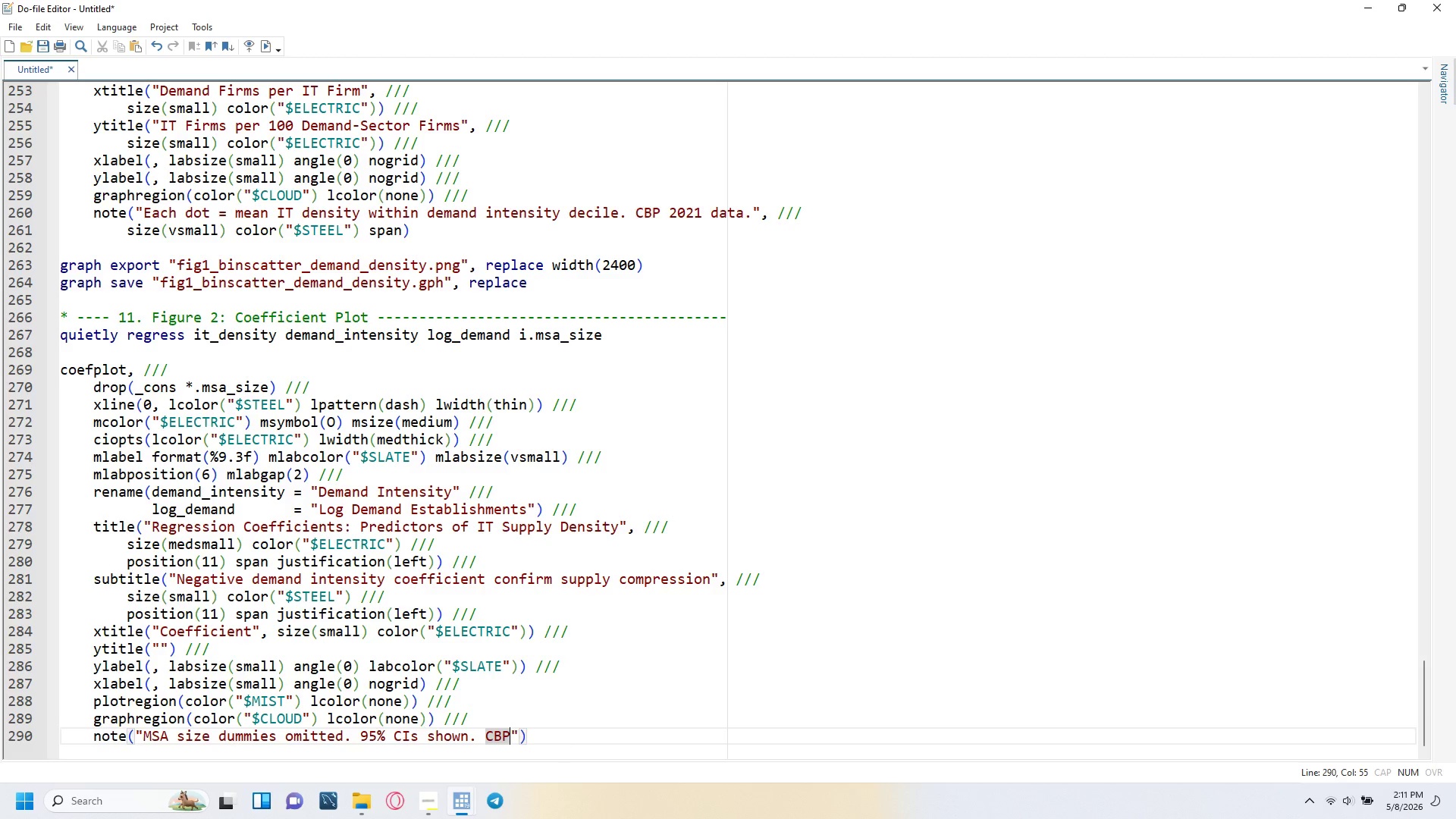 
type( 2021 data.)
 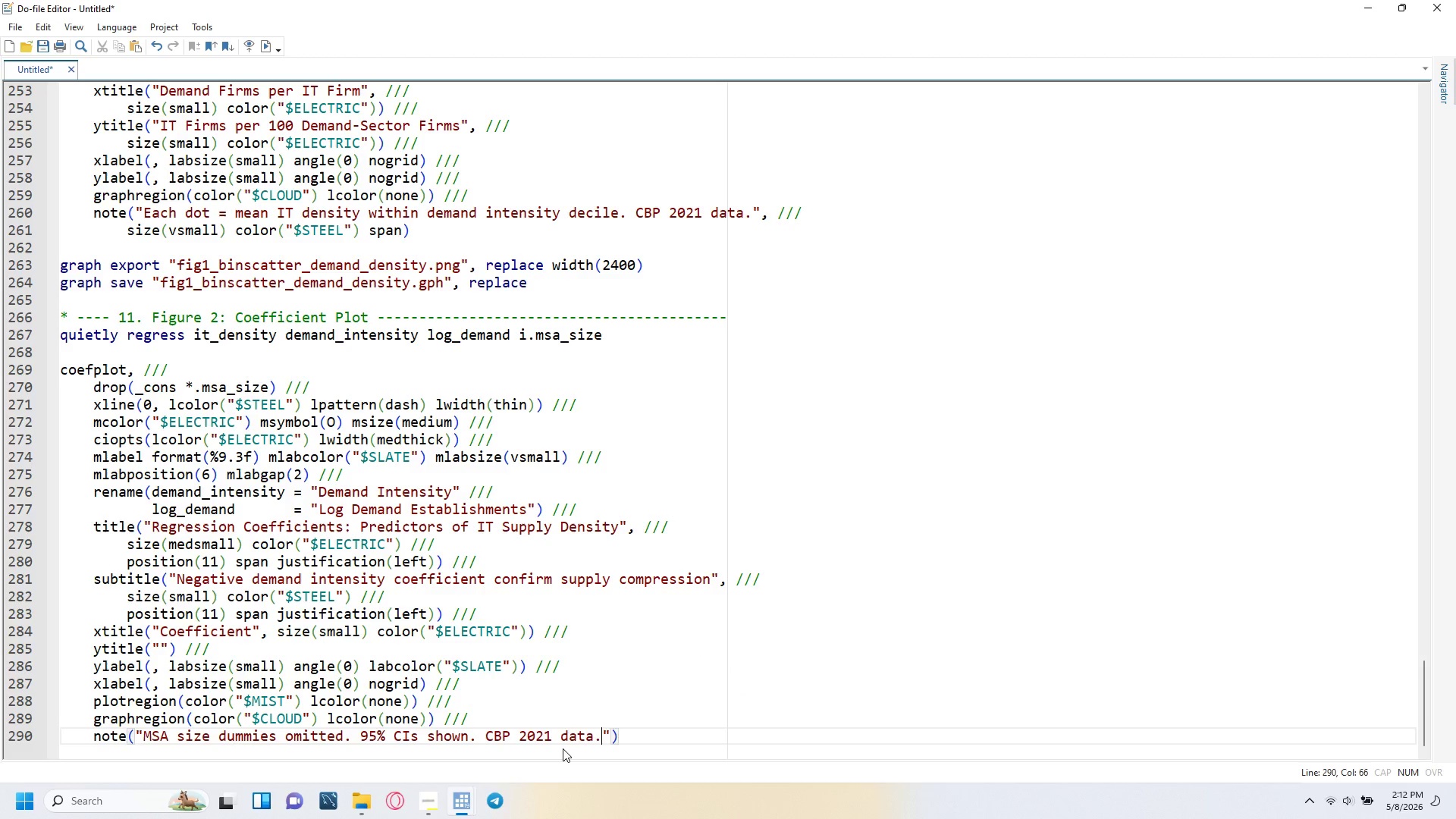 
key(ArrowRight)
 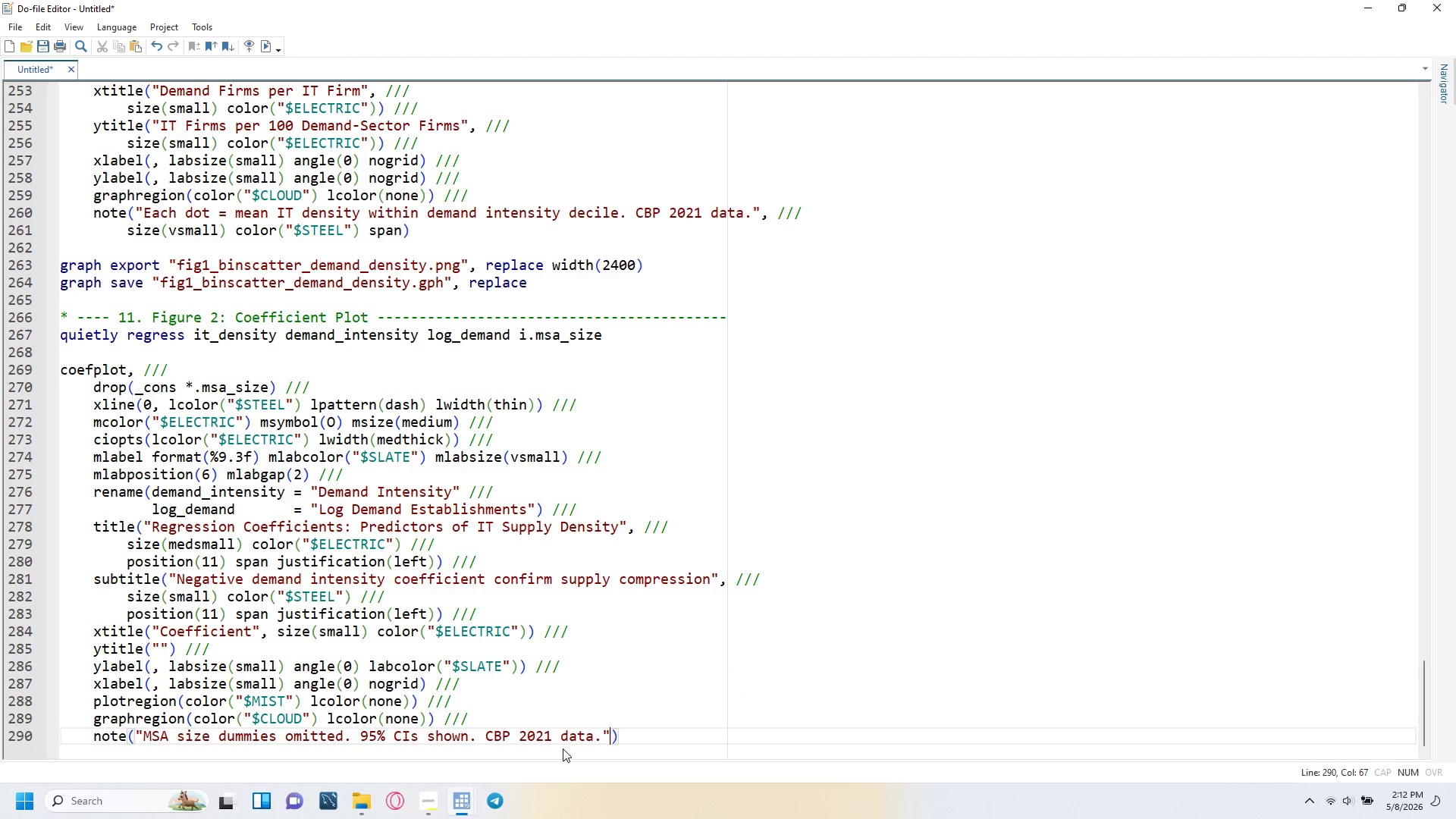 
key(Comma)
 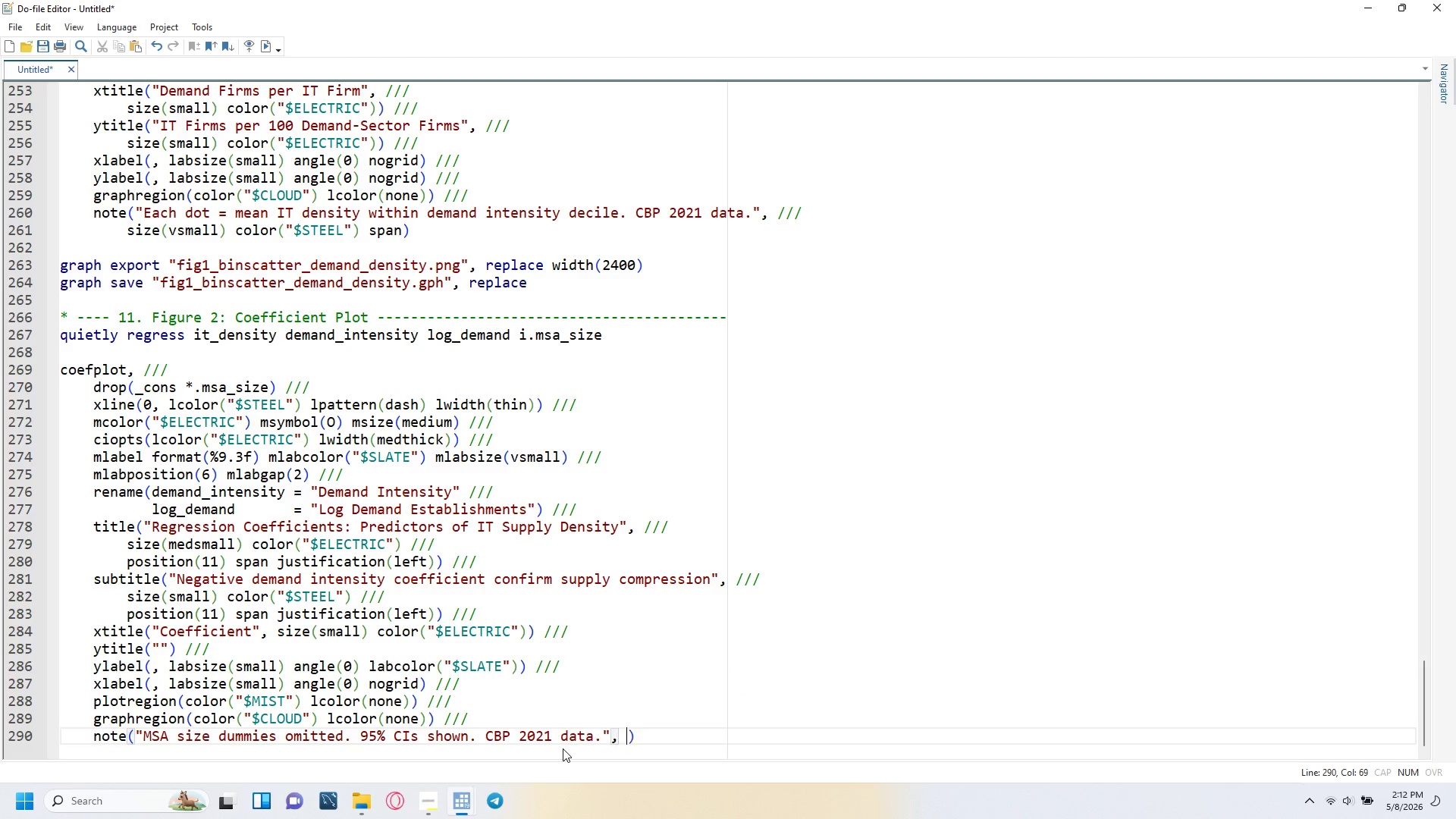 
key(Space)
 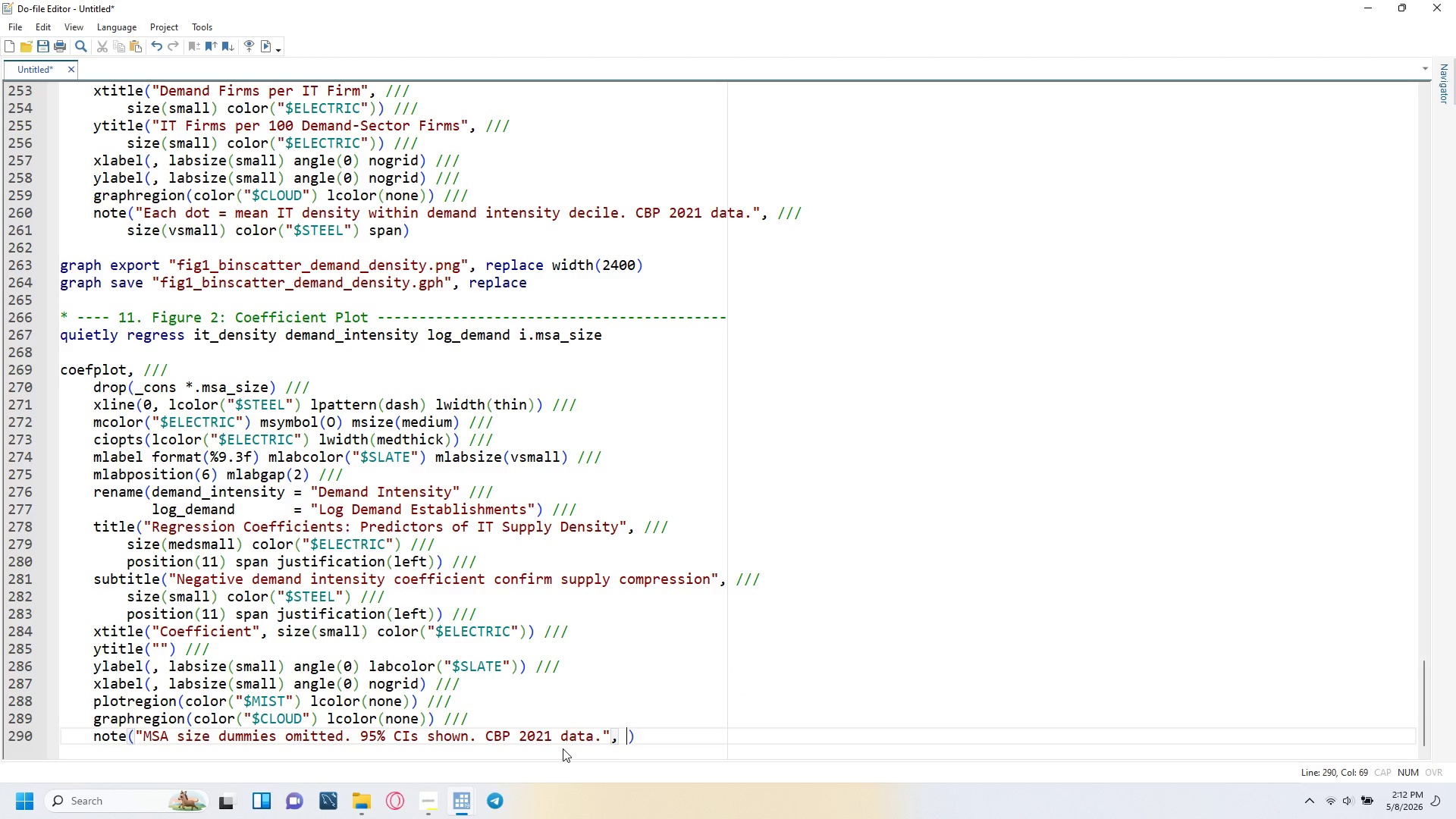 
key(E)
 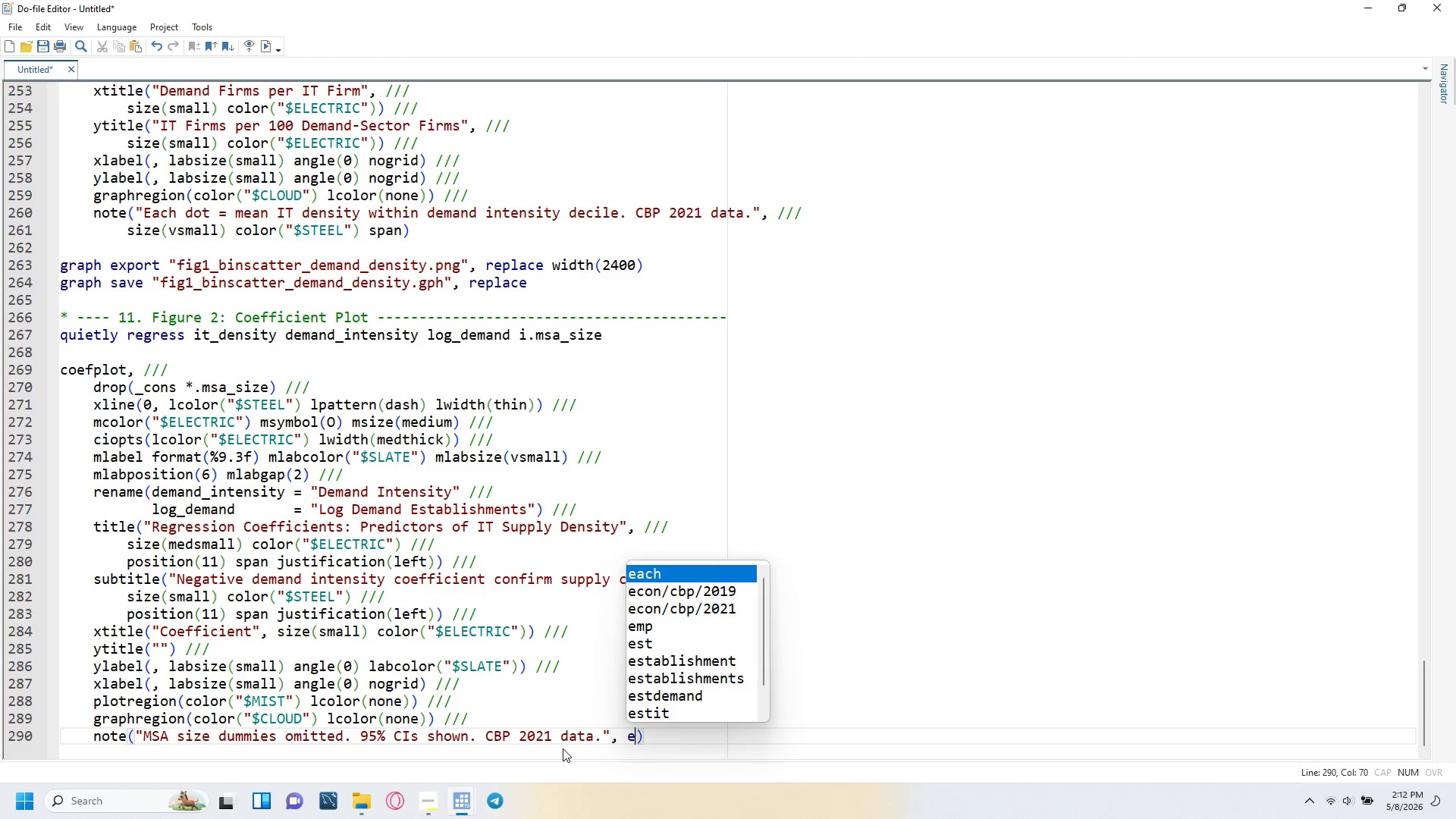 
key(Backspace)
 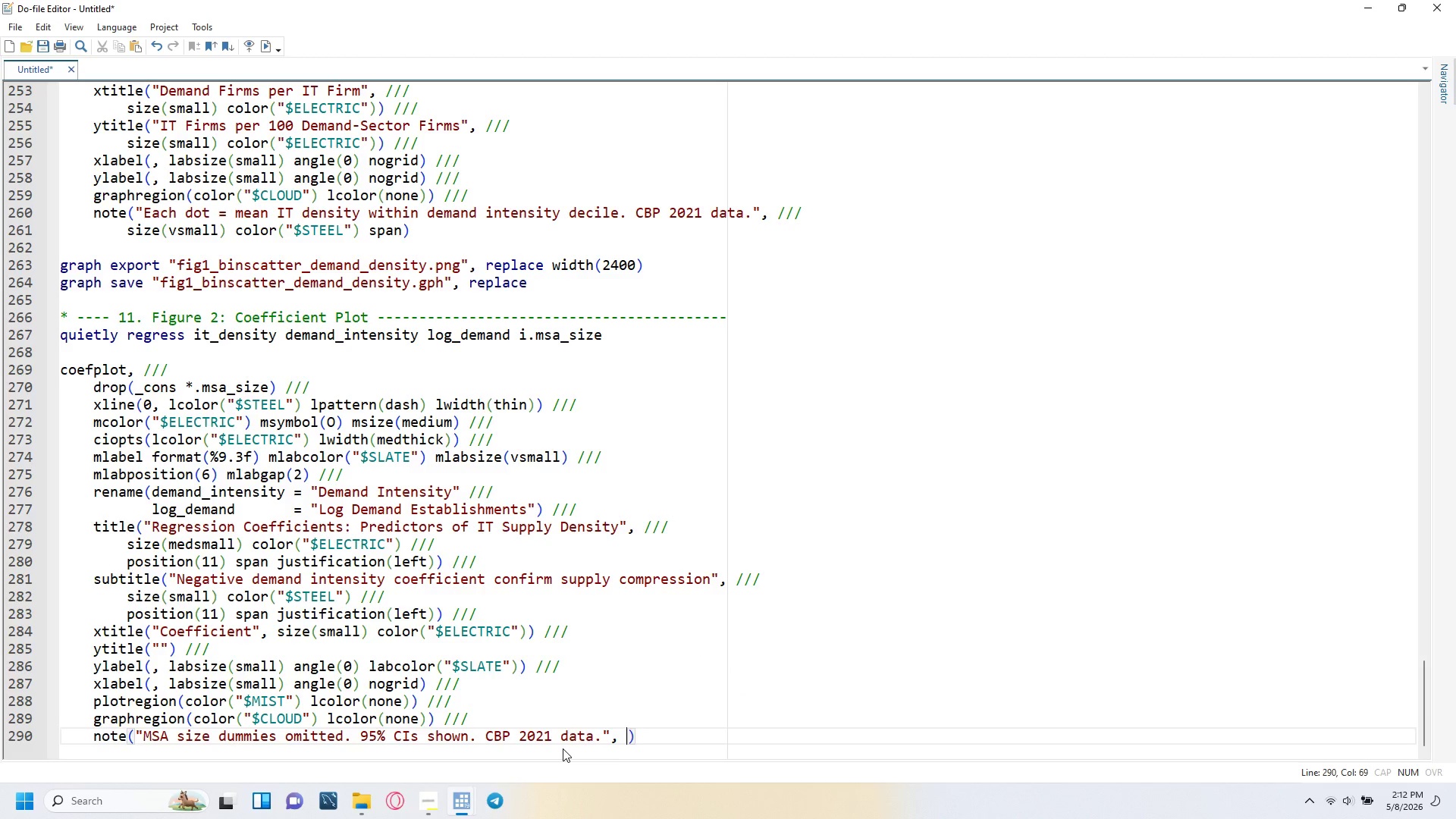 
key(Slash)
 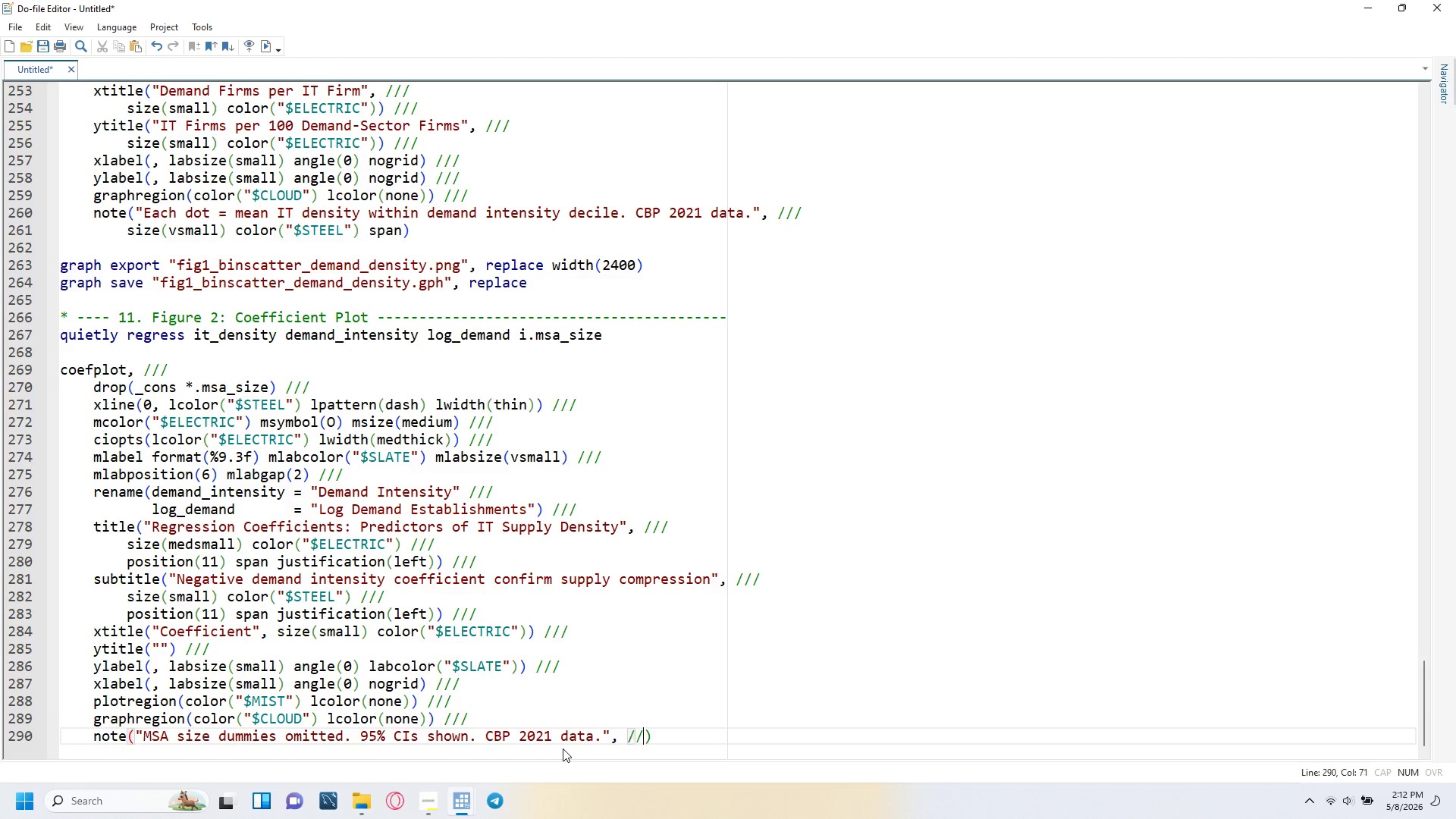 
key(Slash)
 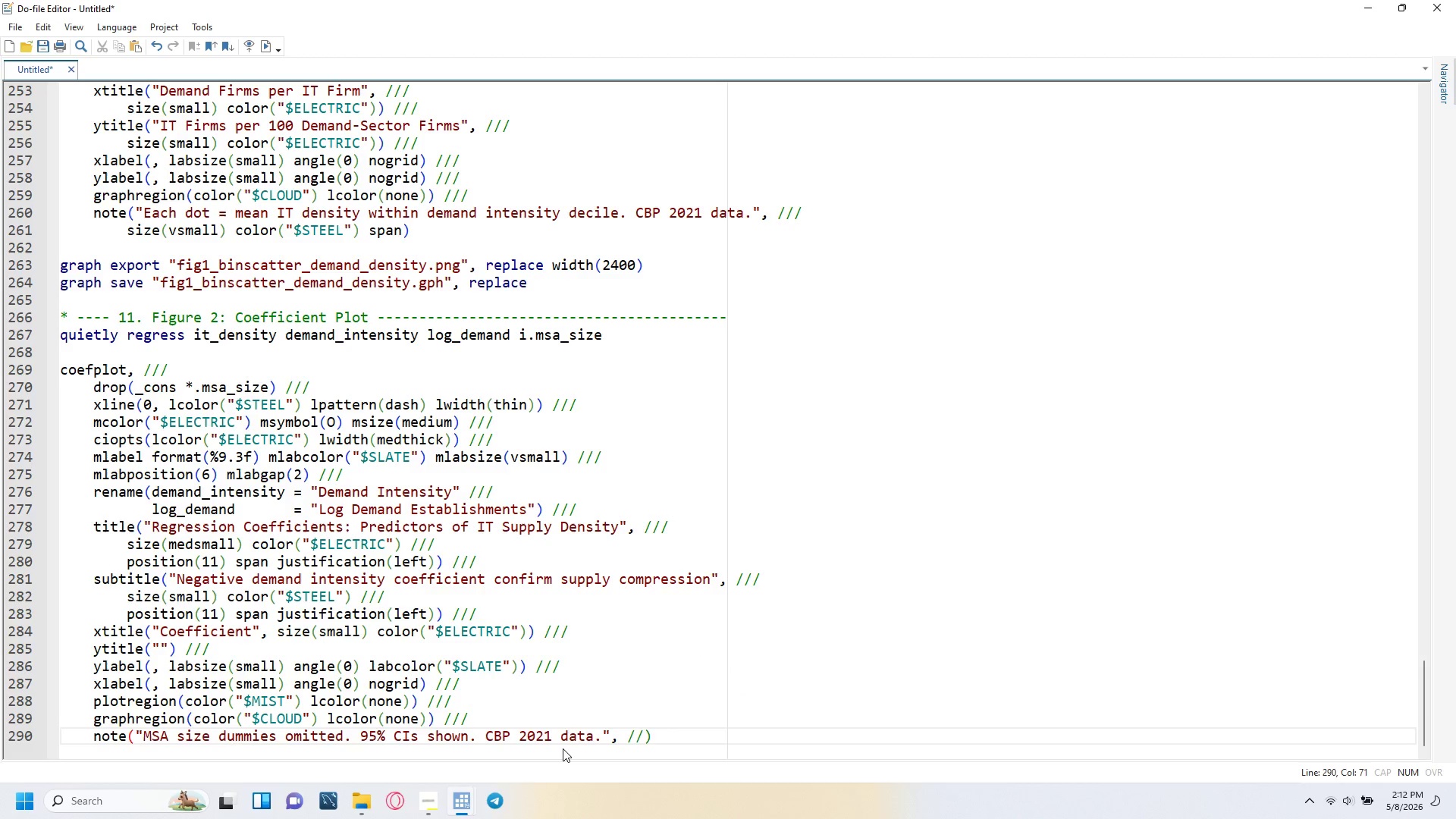 
key(Slash)
 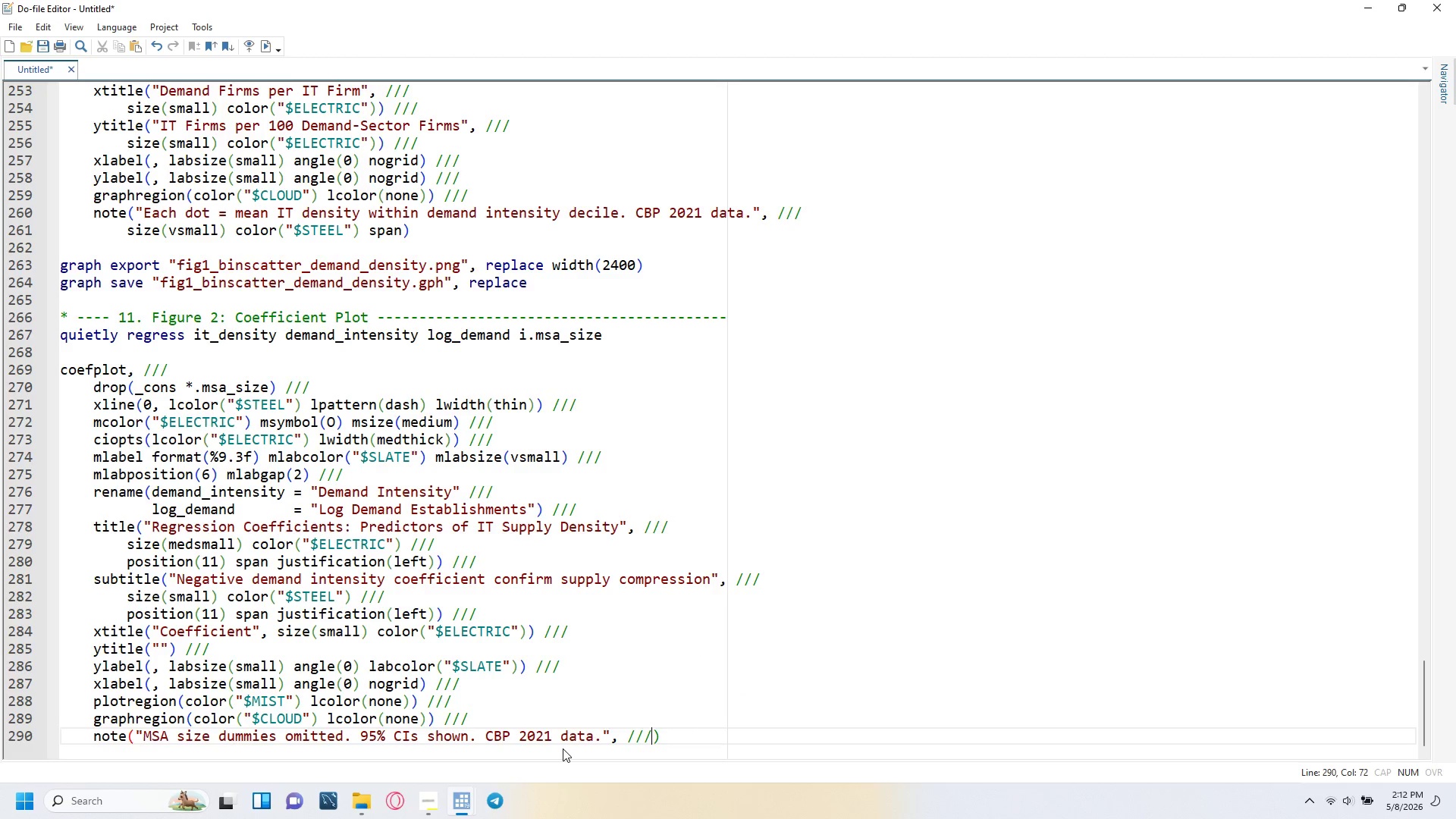 
key(Enter)
 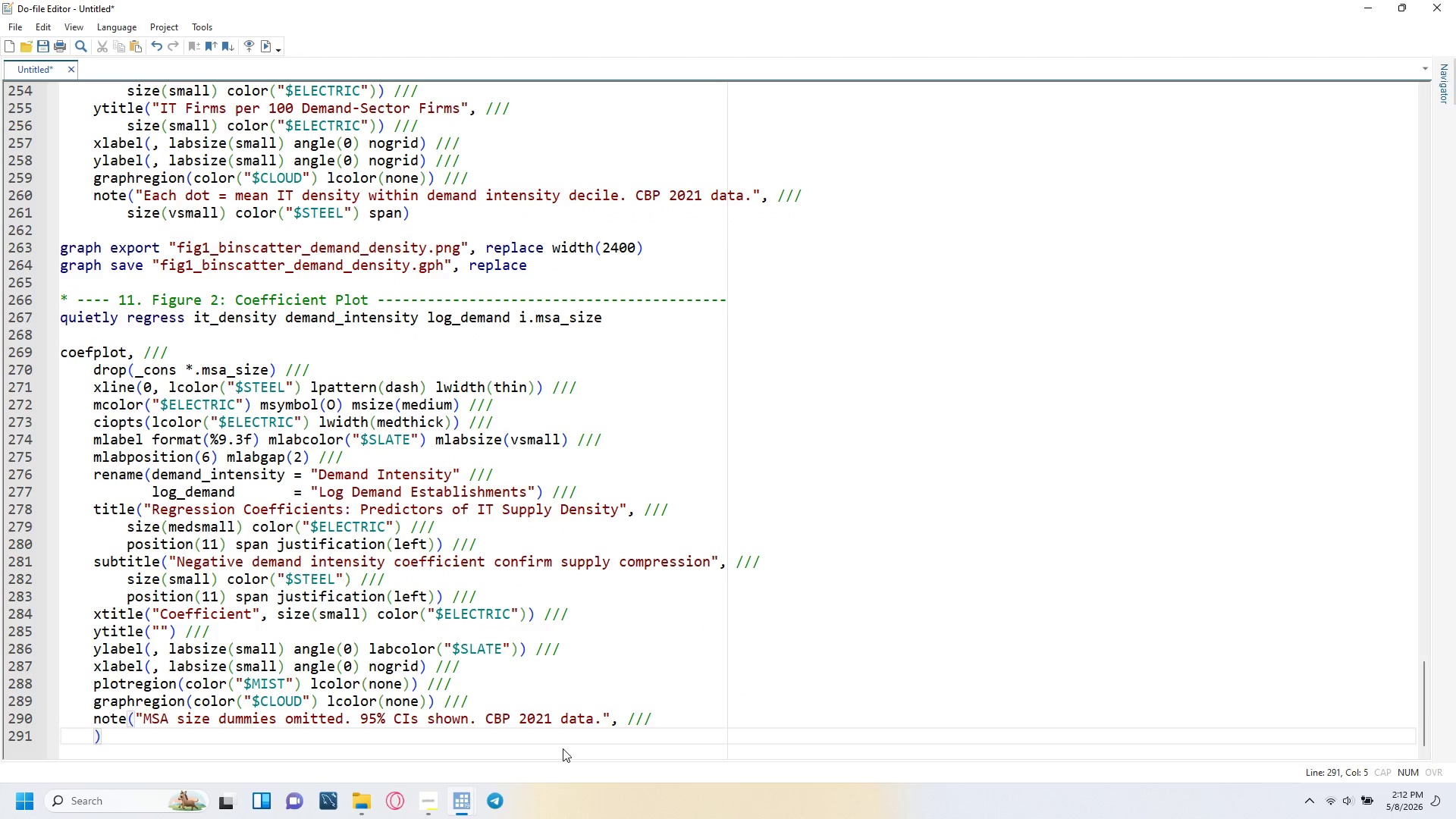 
key(Tab)
type(size(vsmall)
 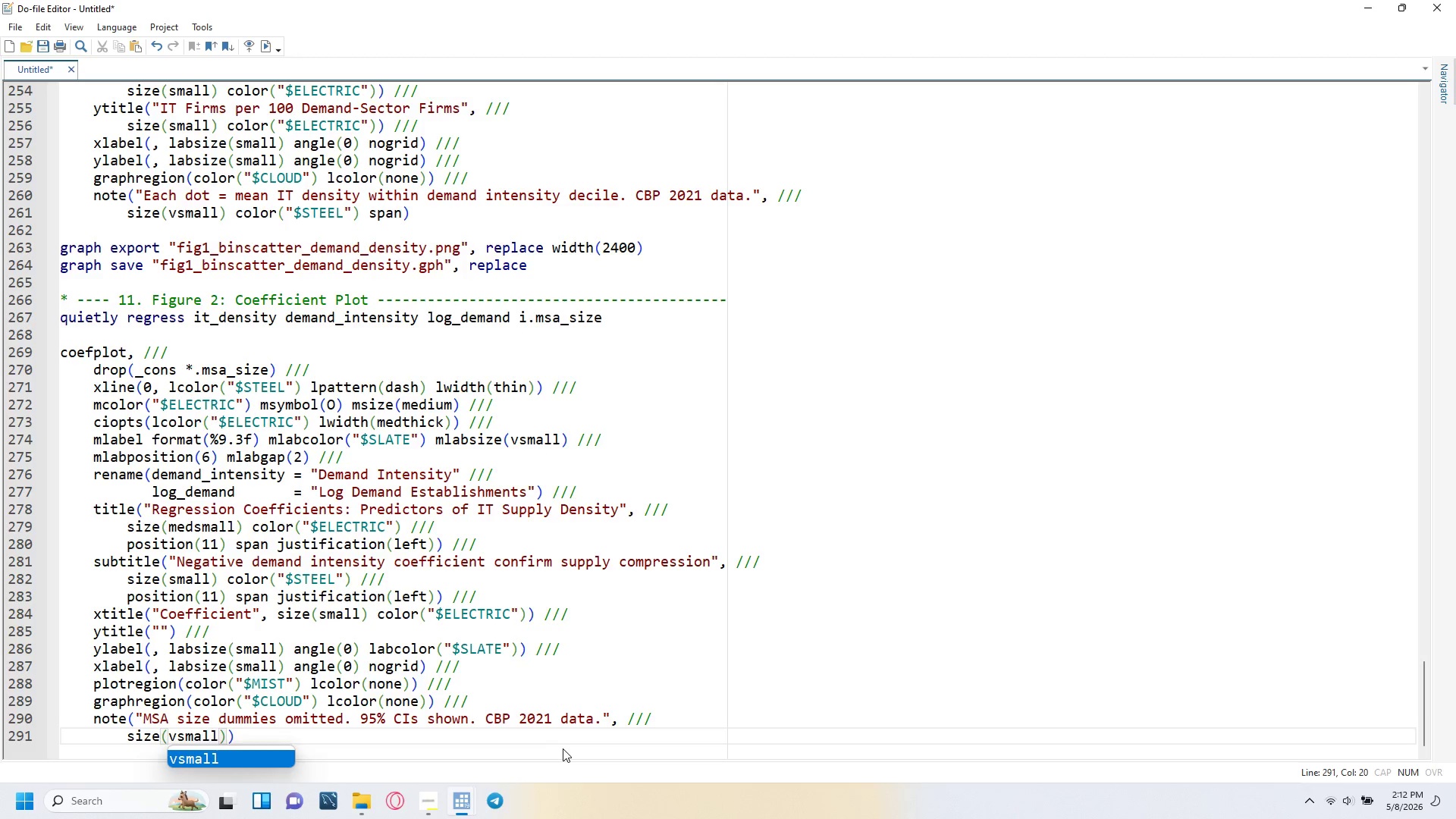 
key(ArrowRight)
 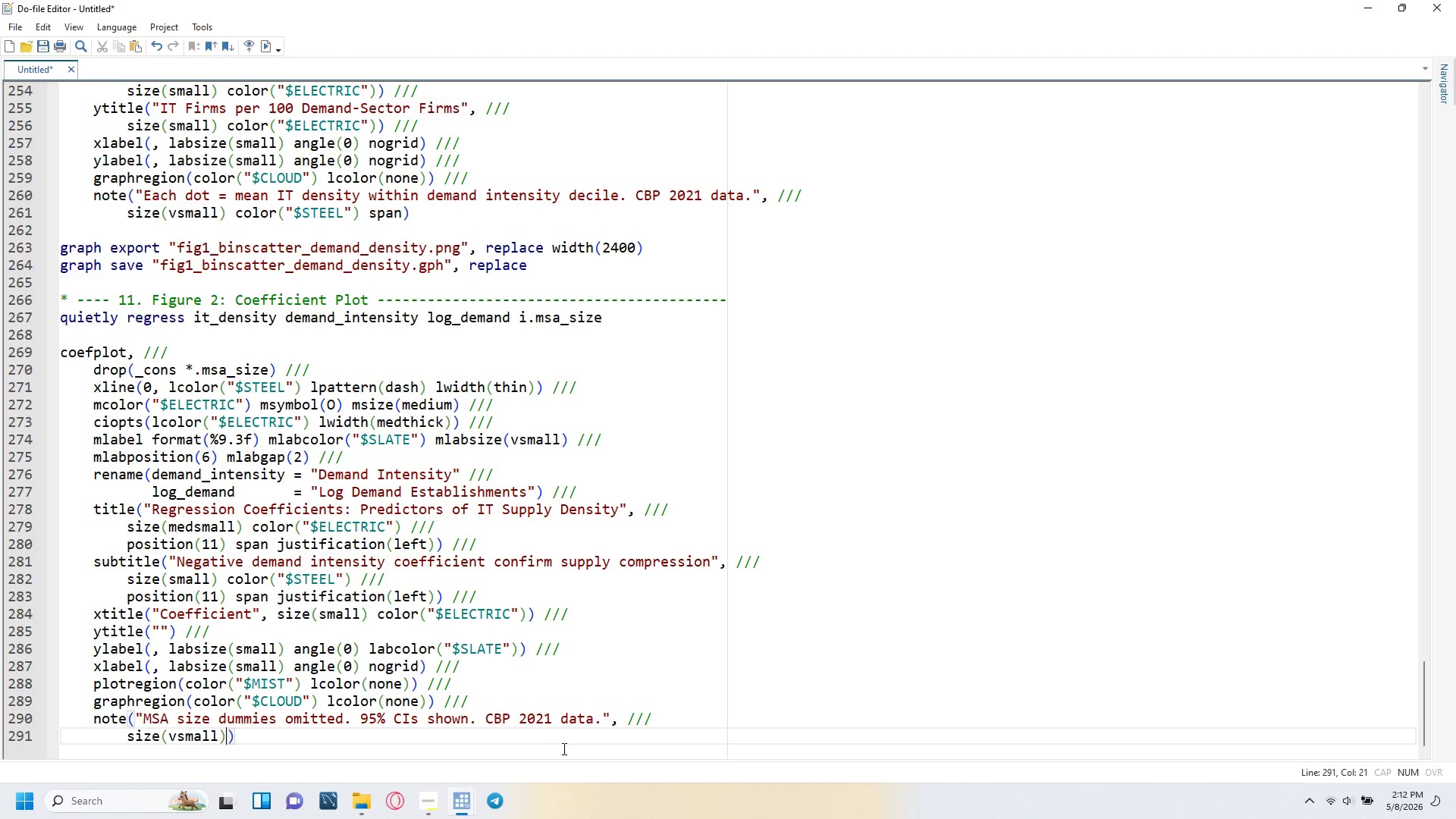 
type( color("S)
key(Backspace)
type($STEEL)
 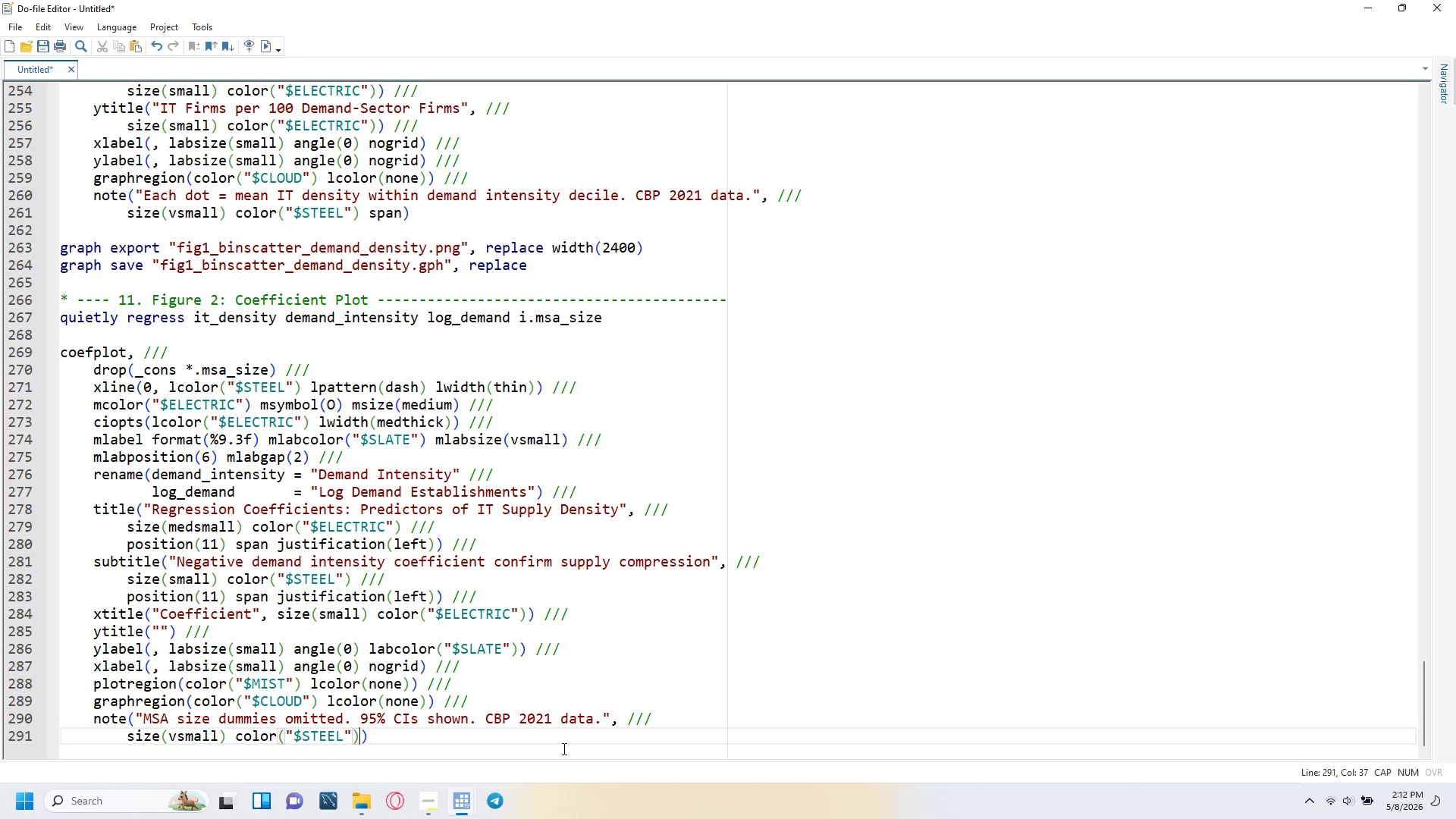 
 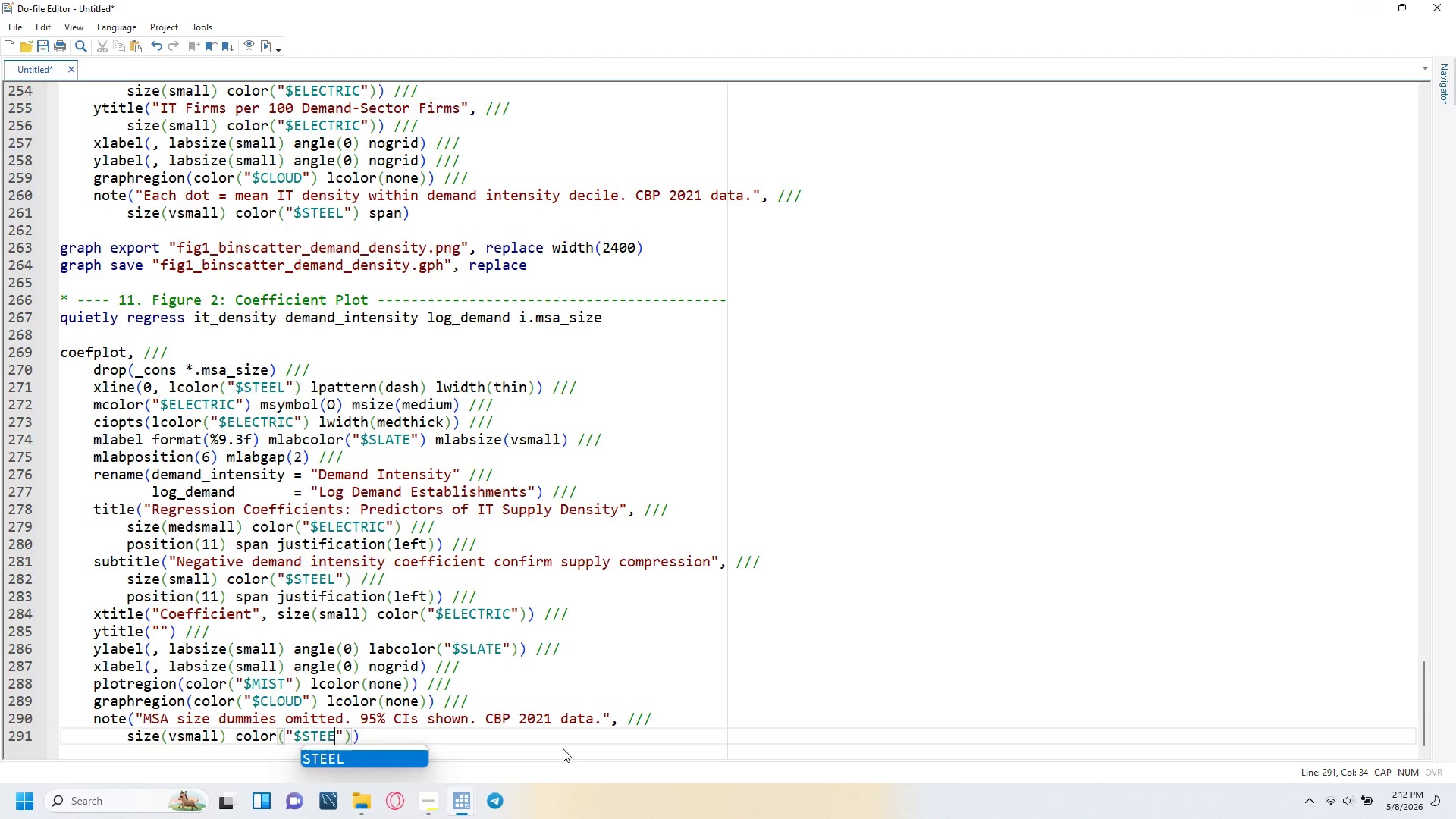 
key(ArrowRight)
 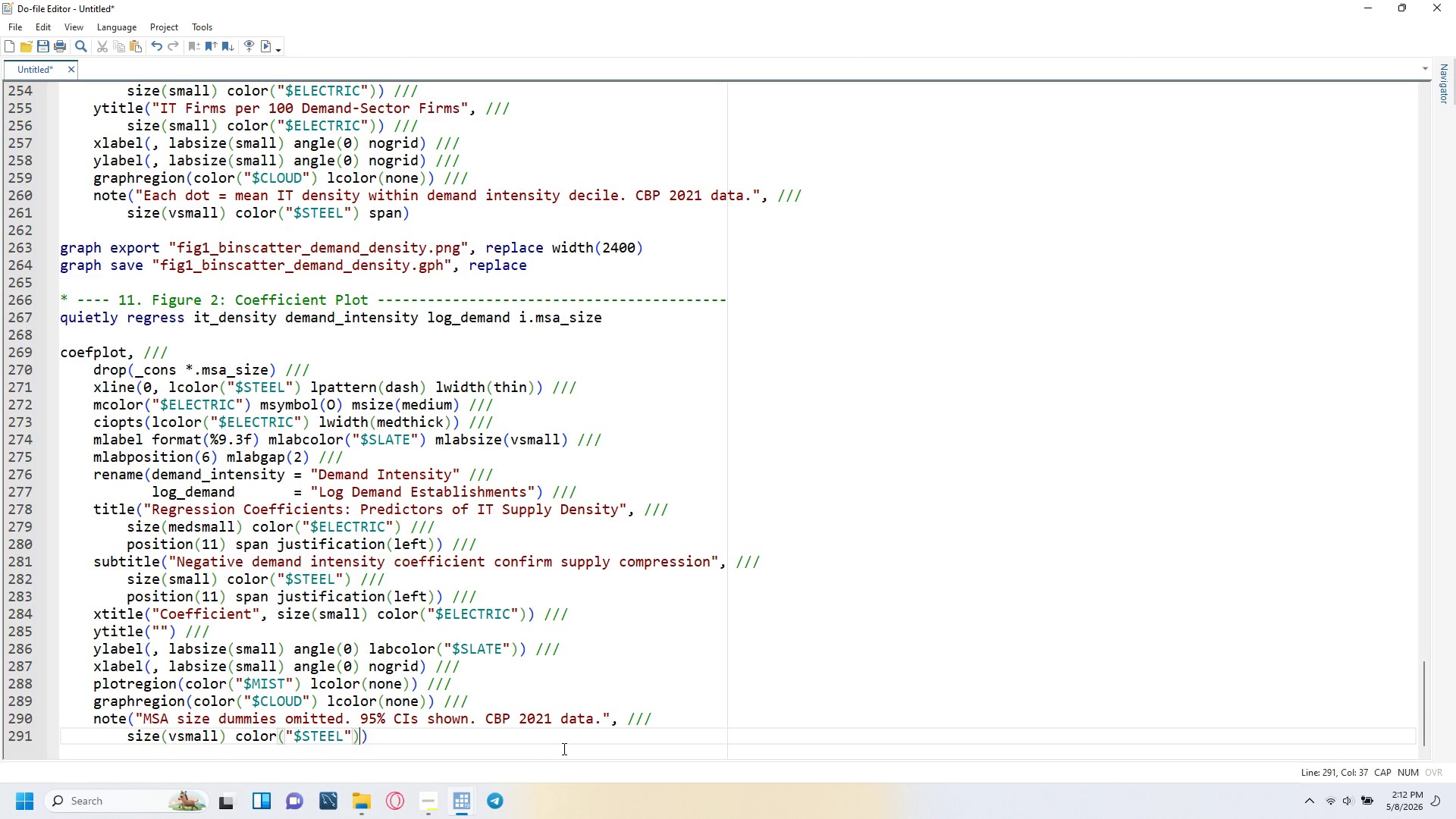 
key(ArrowRight)
 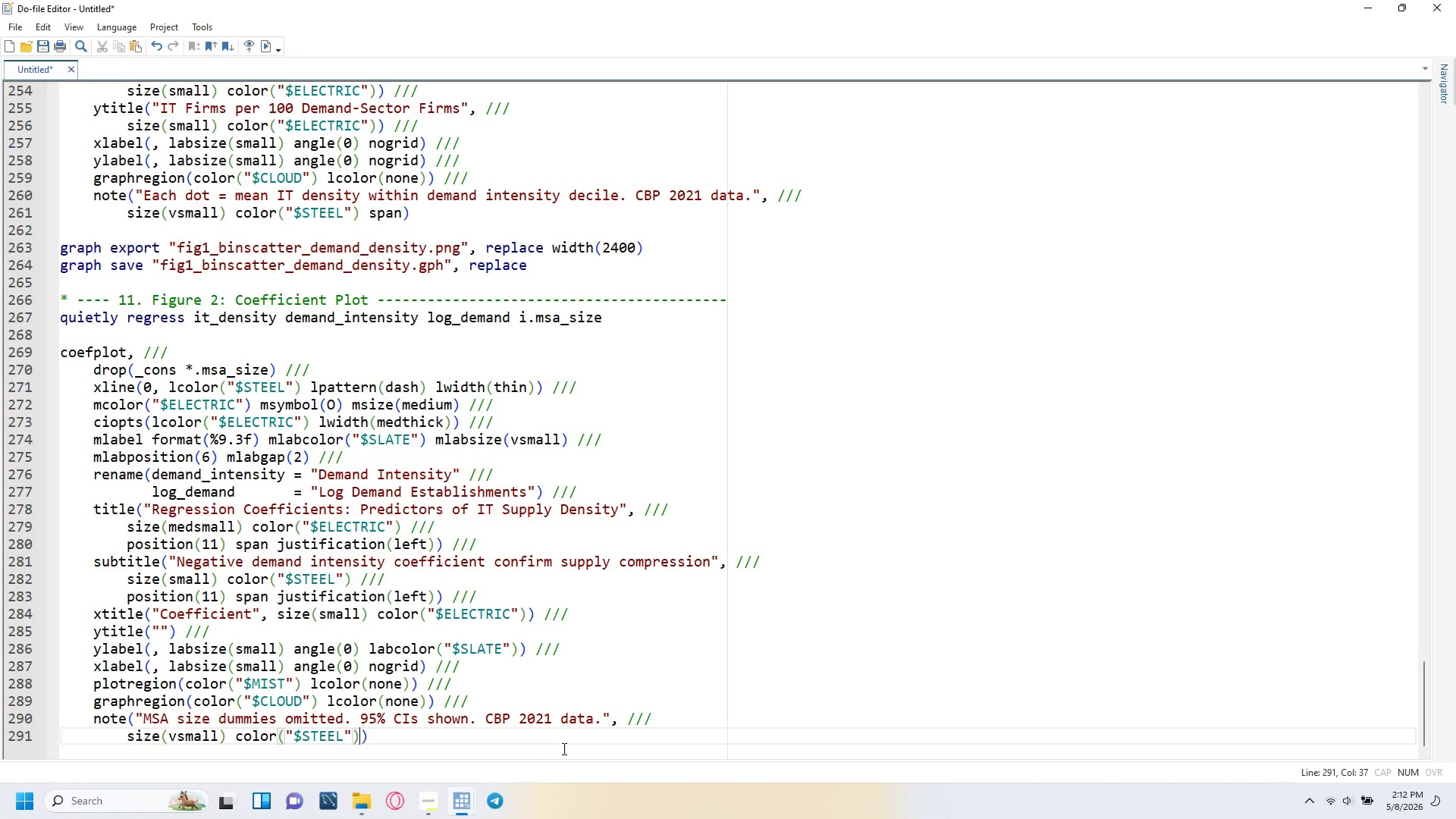 
type( span)
 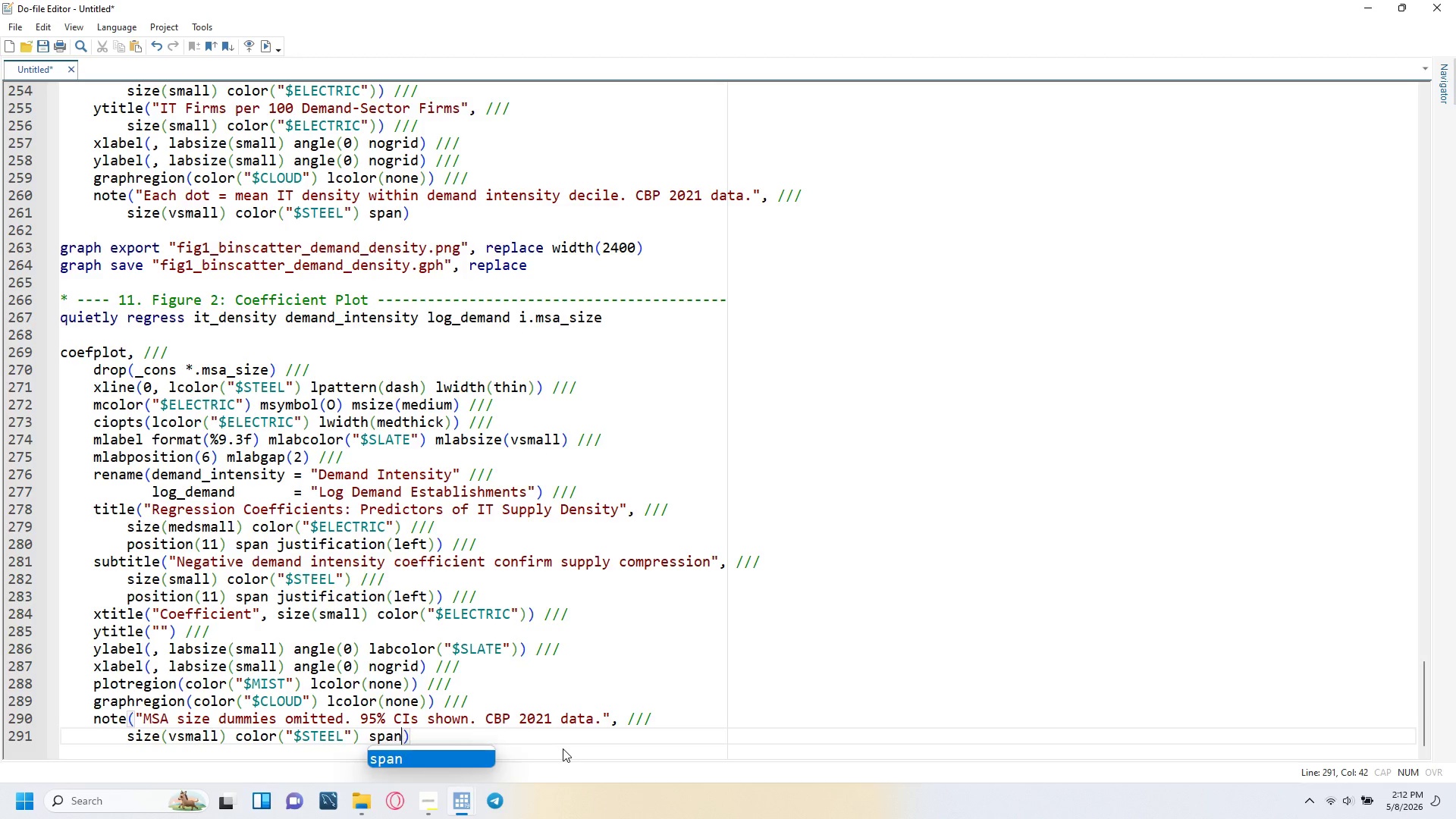 
key(ArrowRight)
 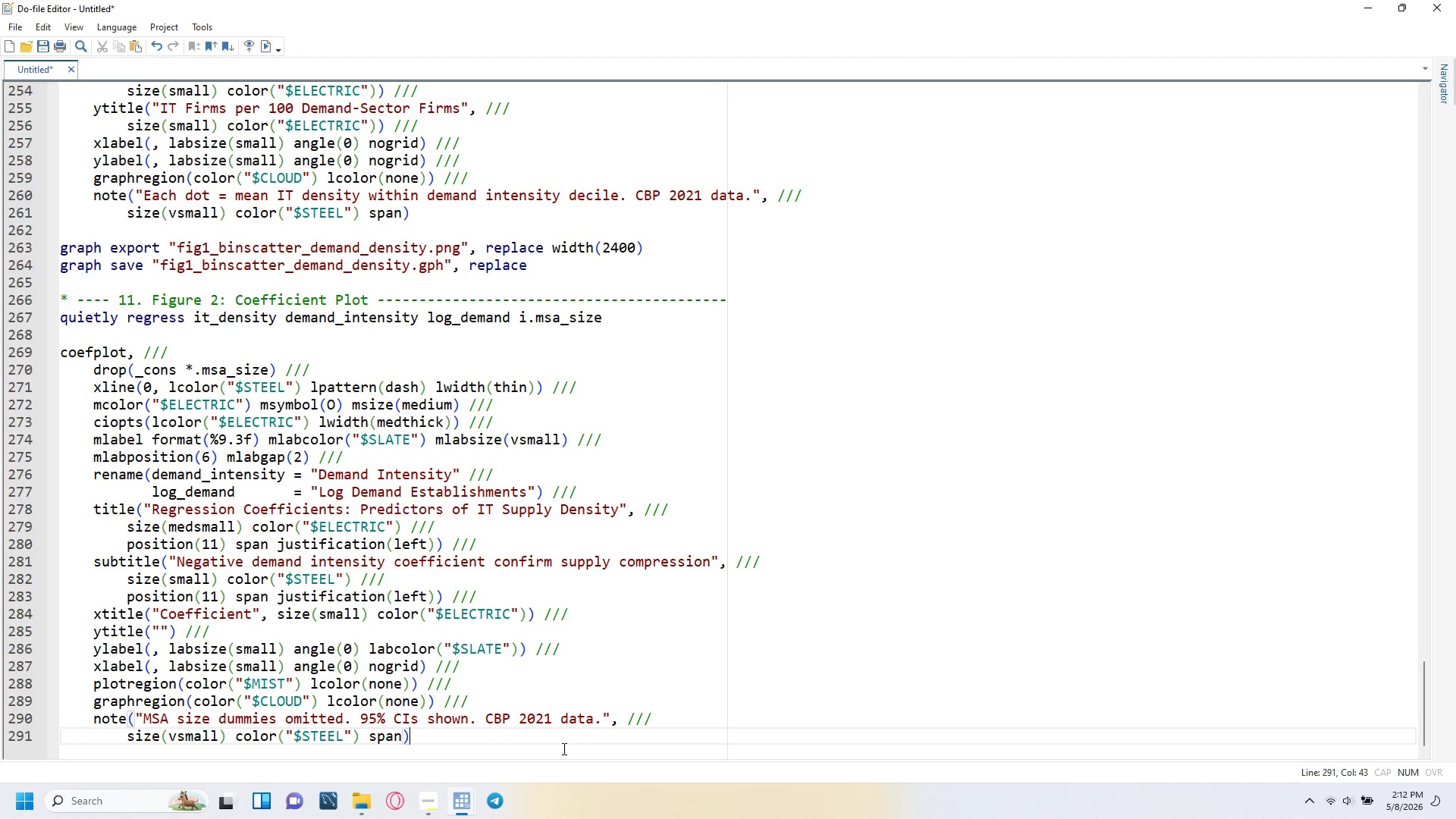 
key(Space)
 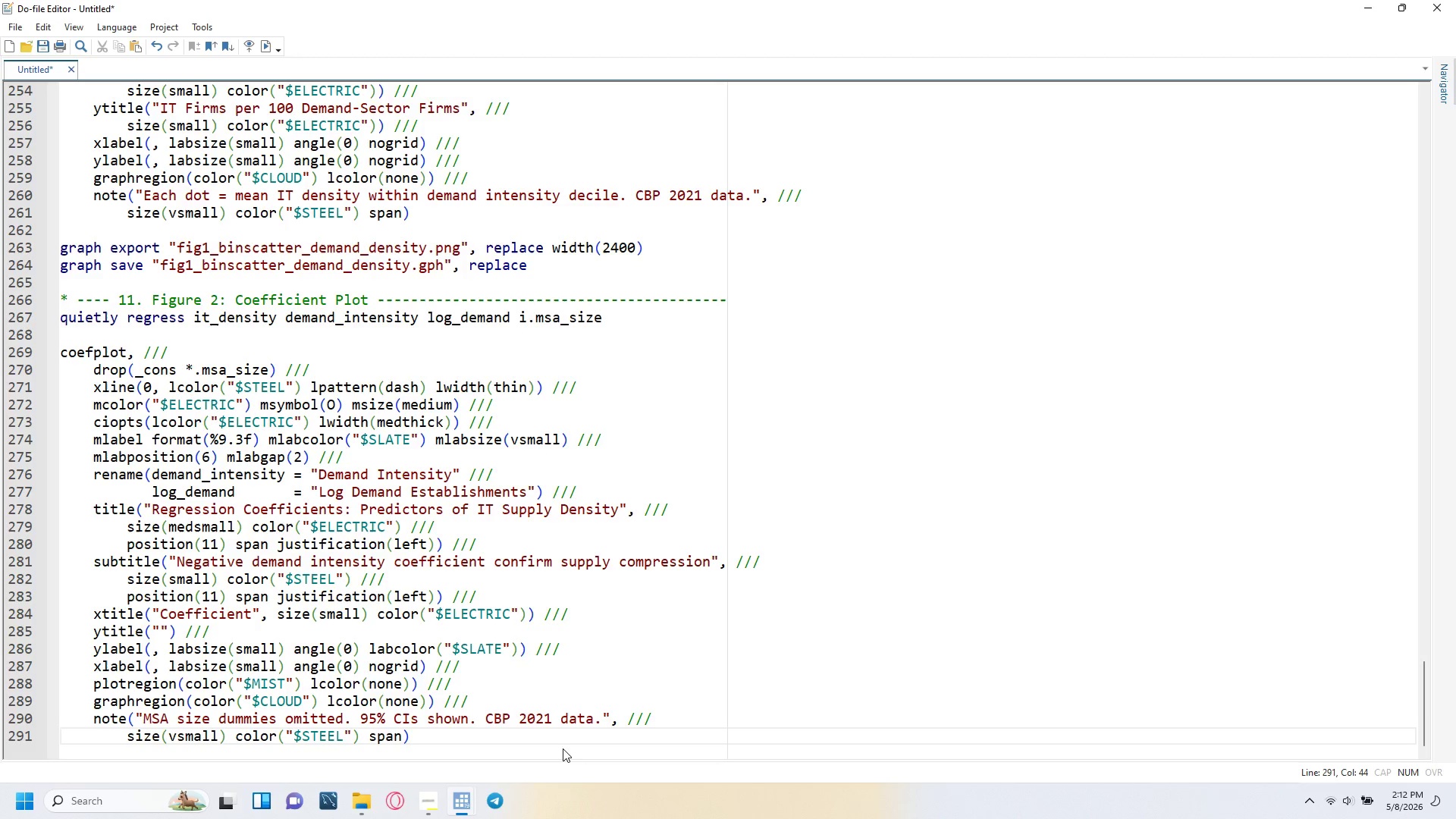 
key(Slash)
 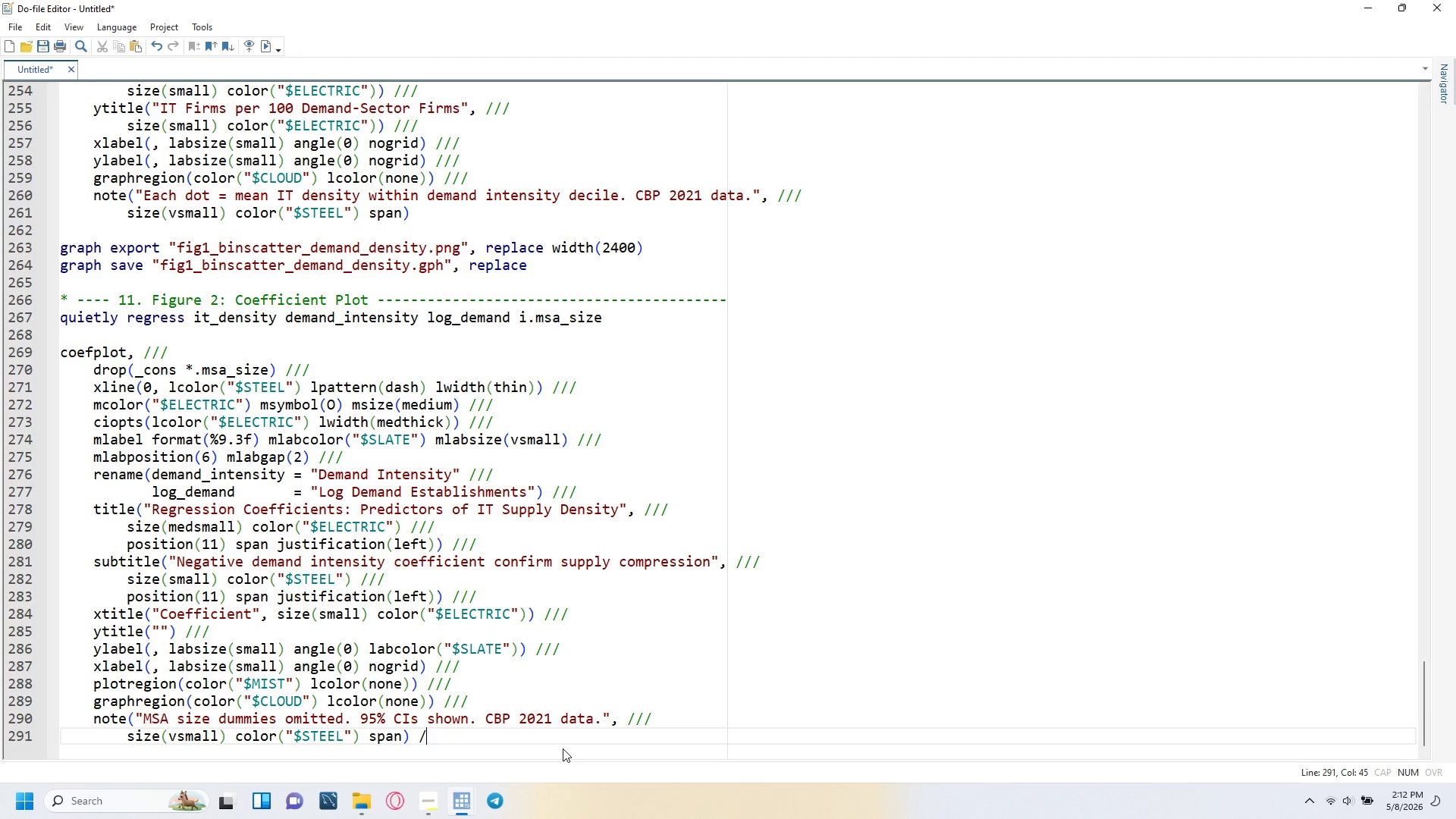 
key(Slash)
 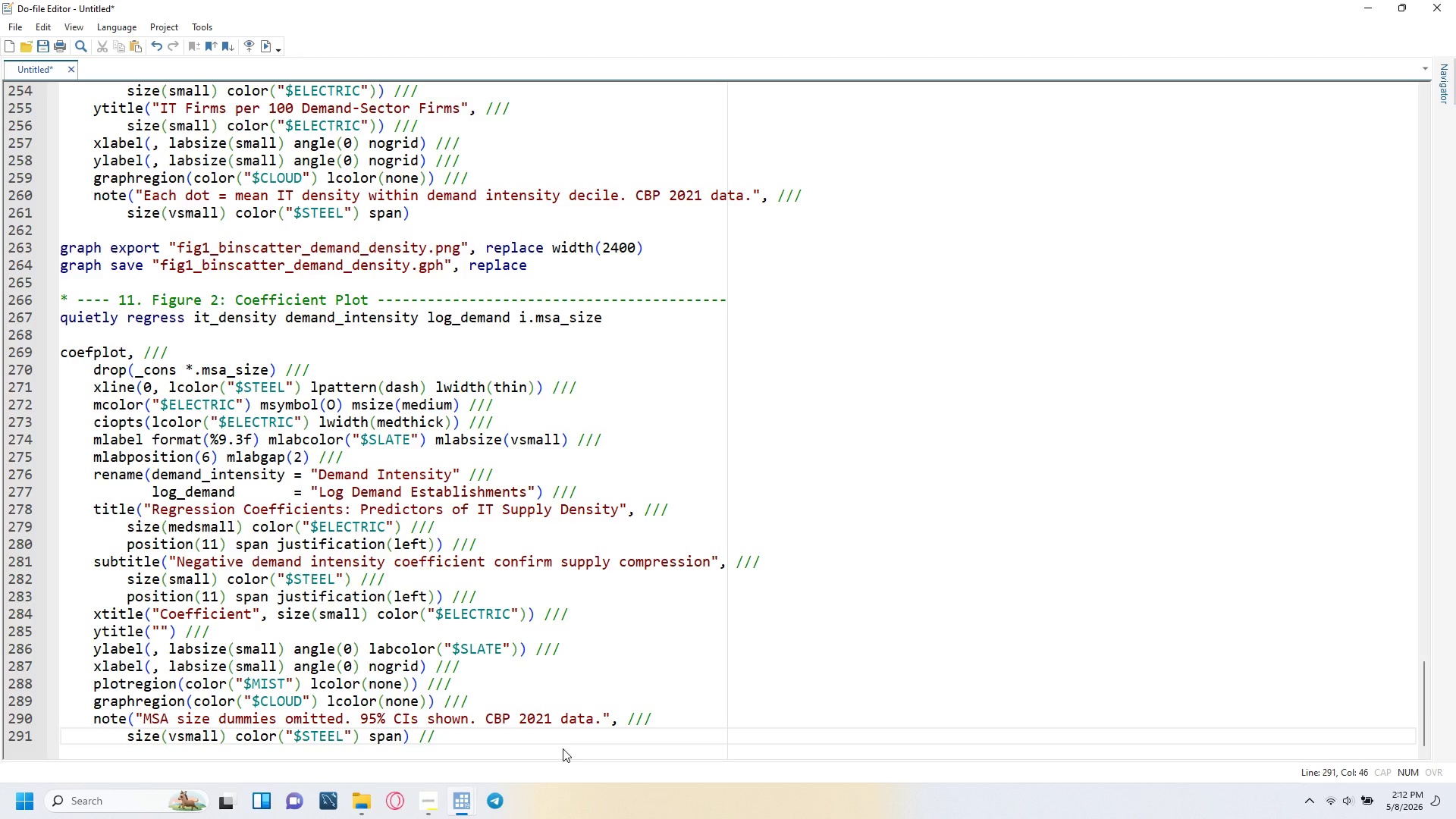 
key(Slash)
 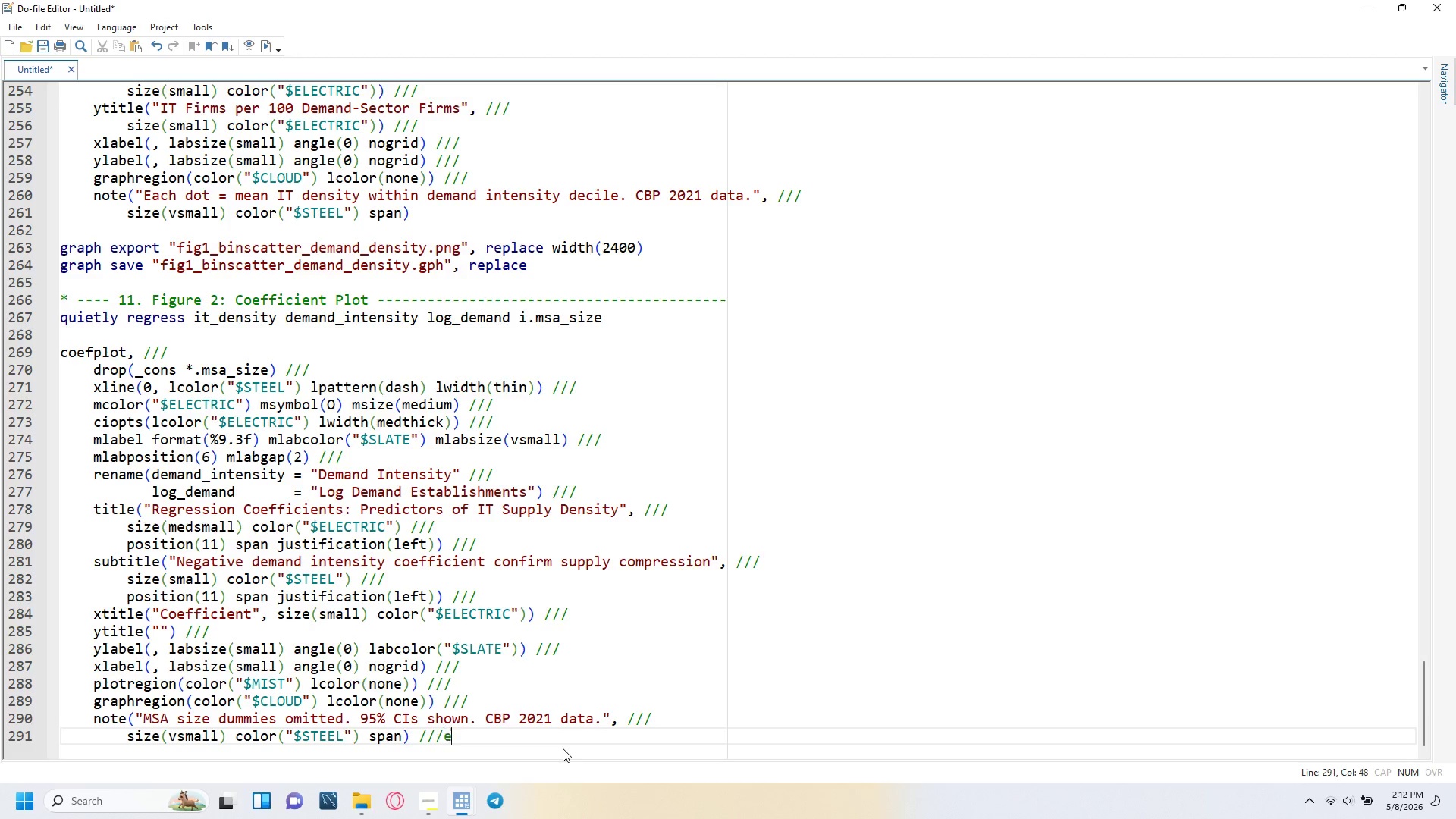 
key(E)
 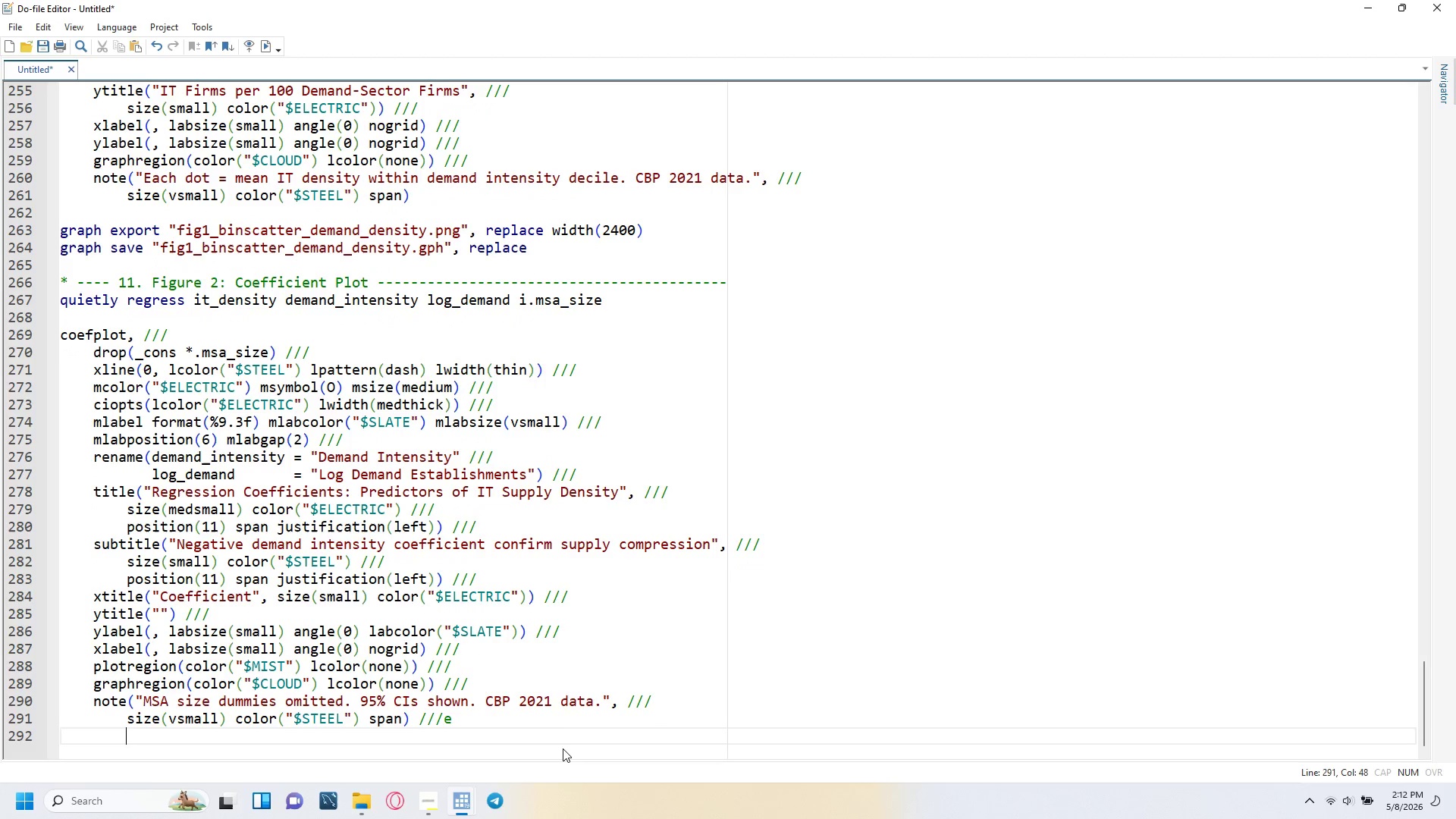 
key(Enter)
 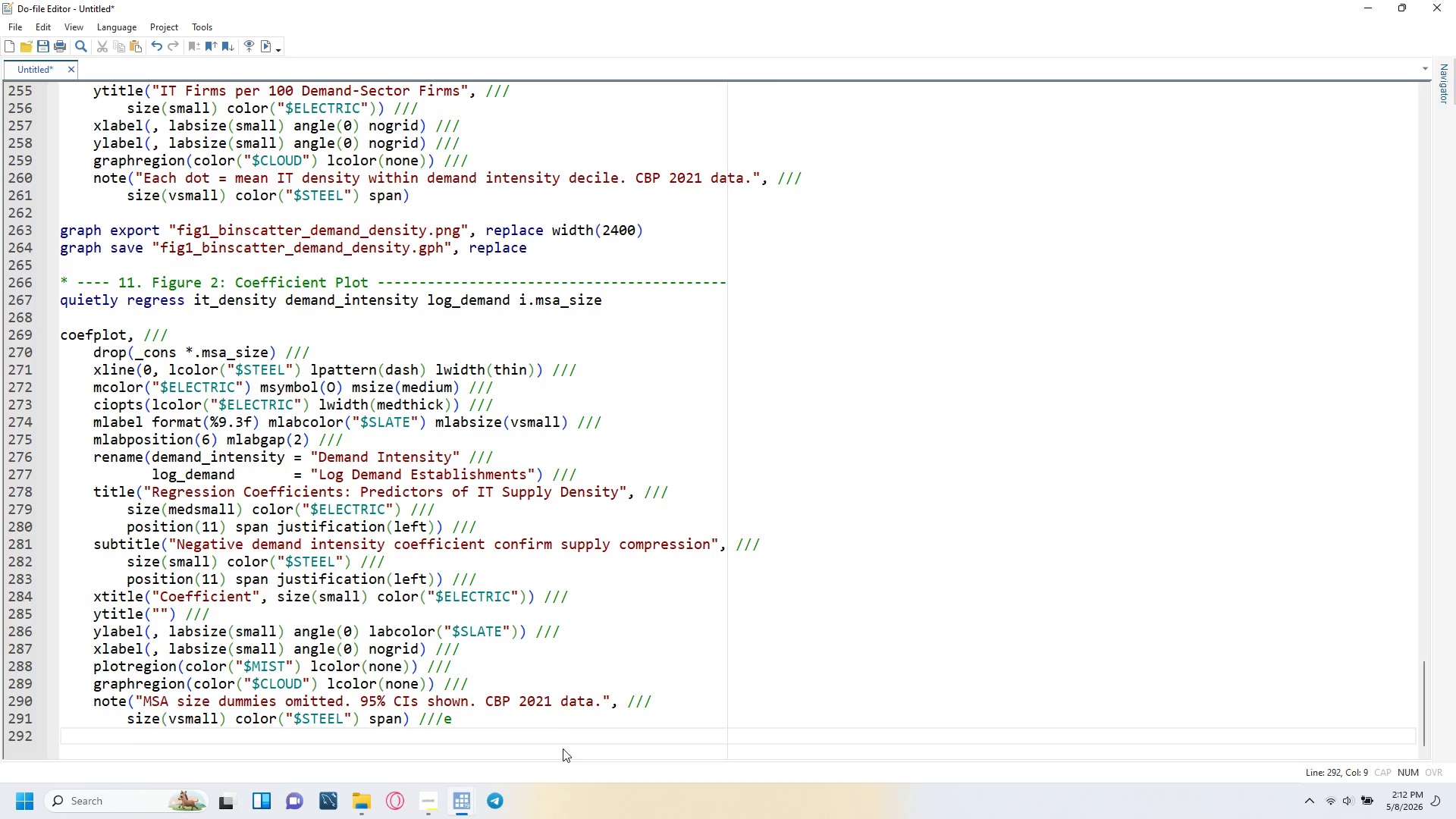 
key(Backspace)
 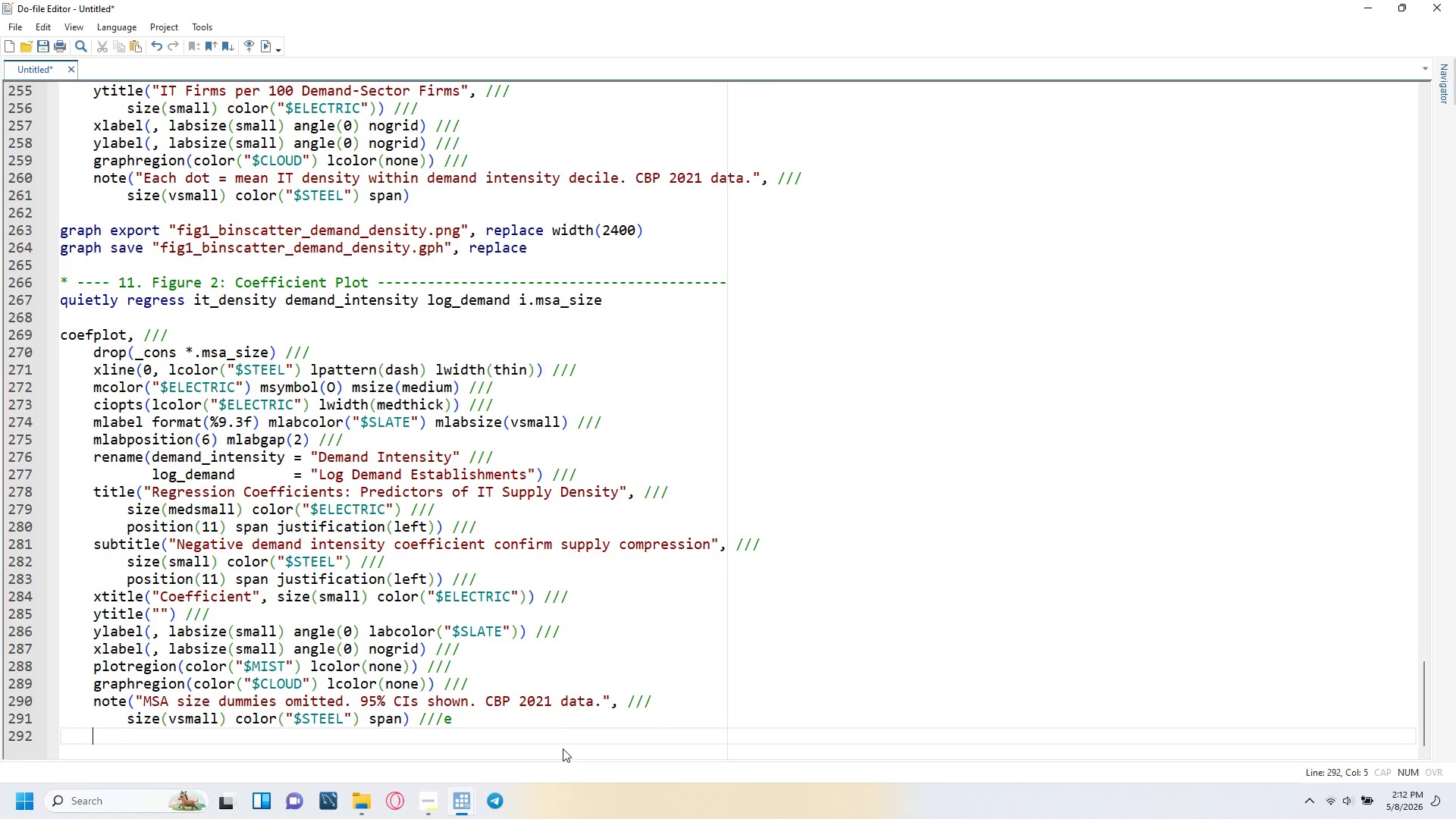 
key(Backspace)
 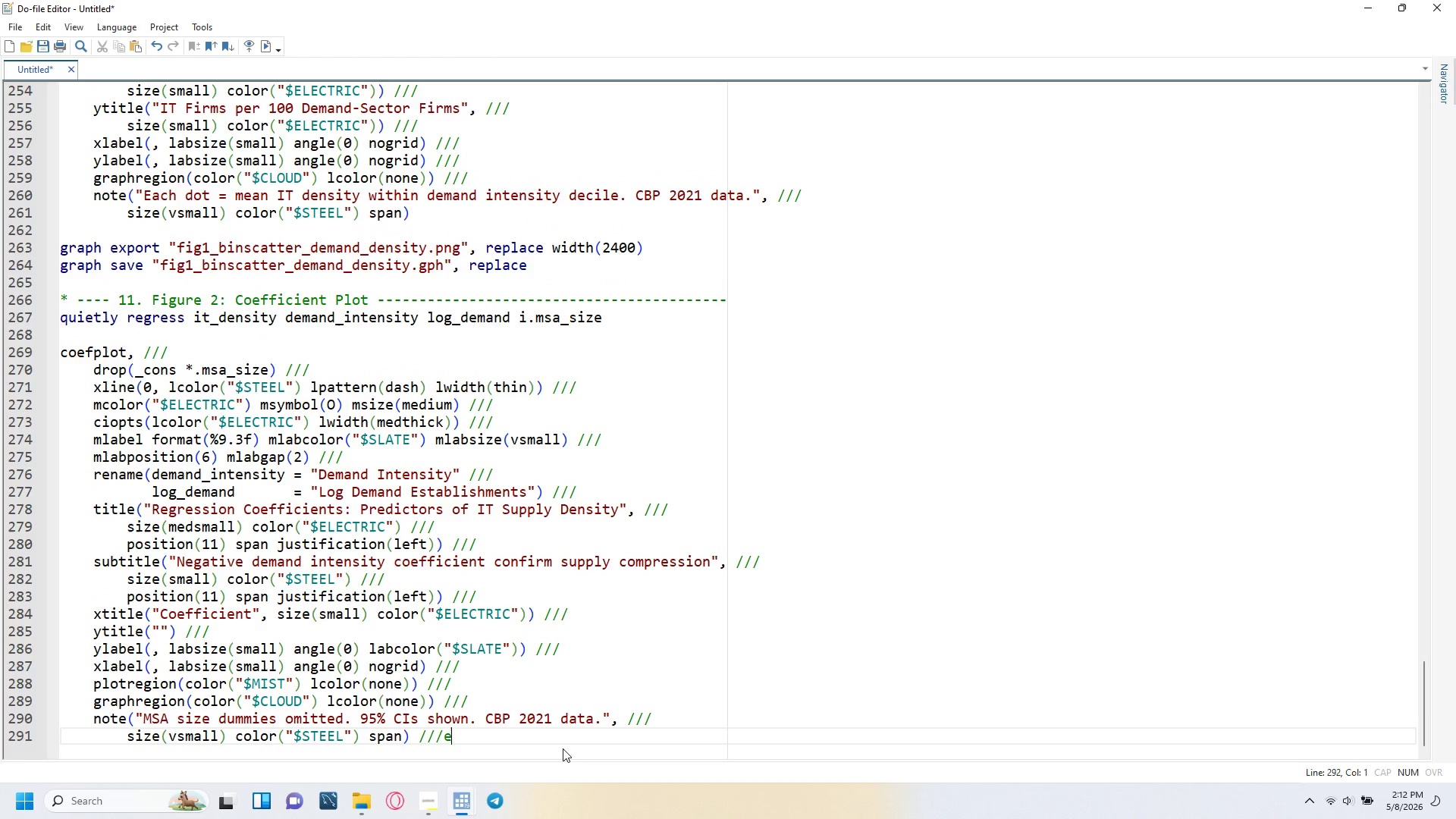 
key(Backspace)
 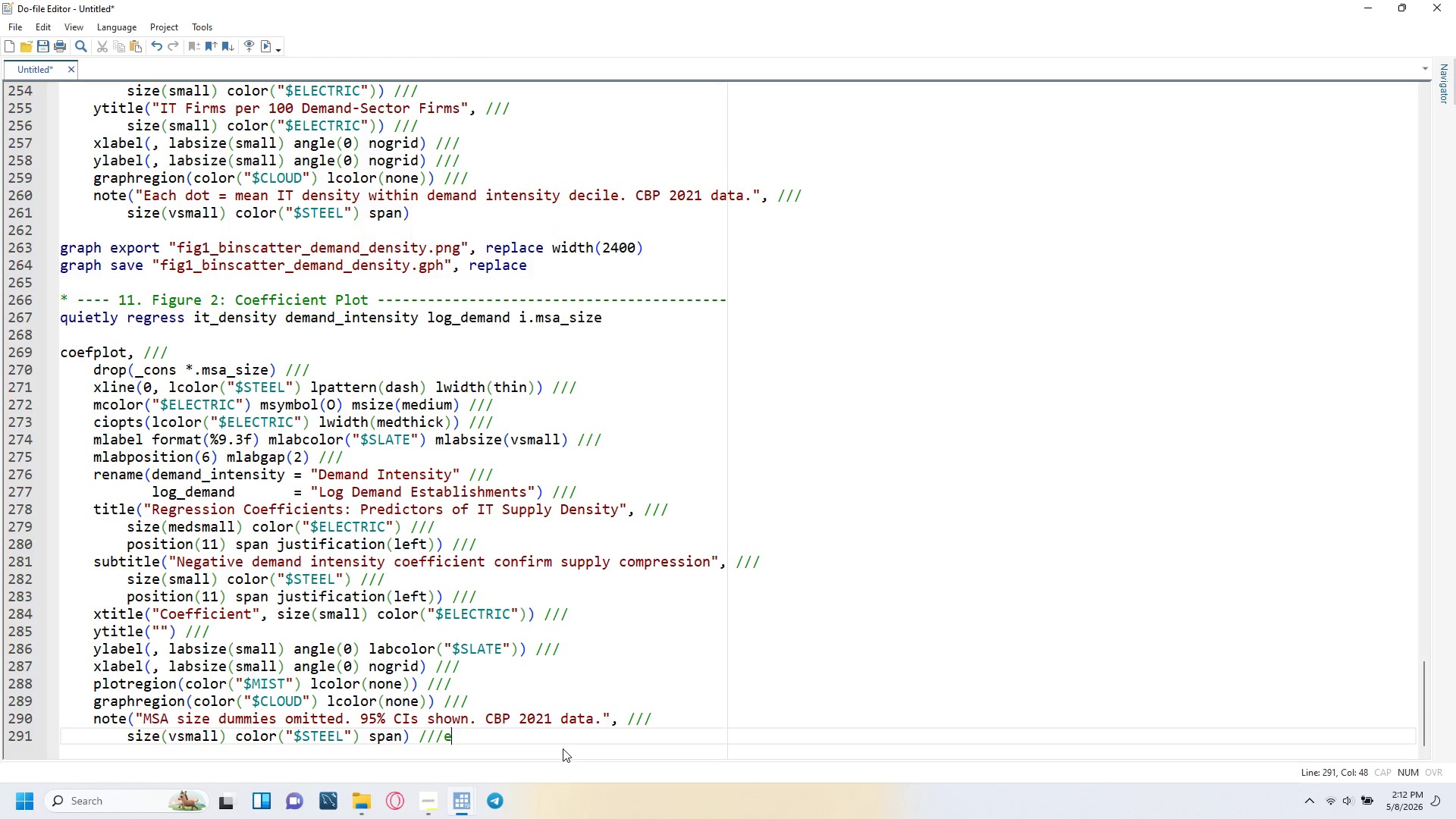 
key(Backspace)
 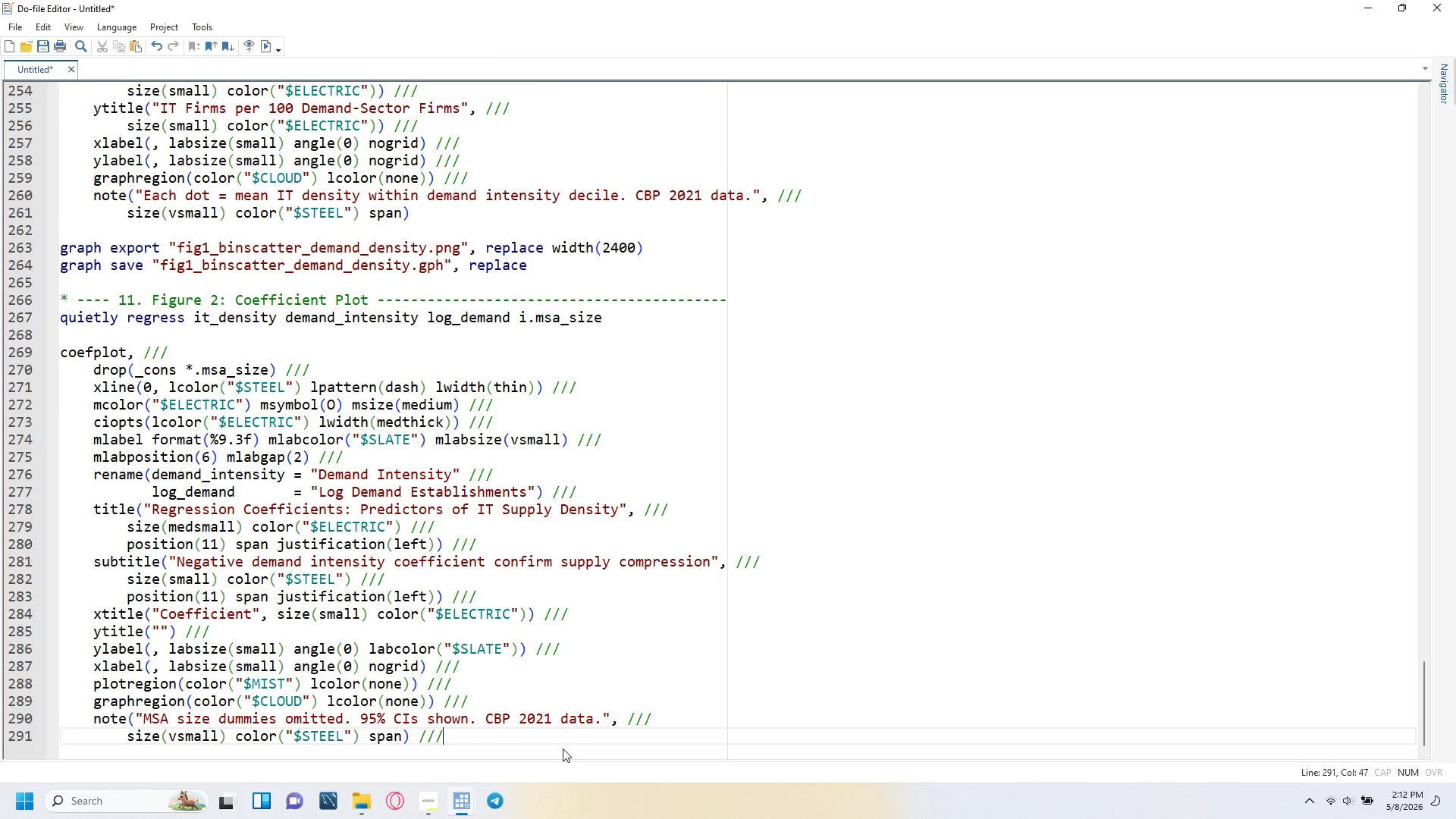 
key(Enter)
 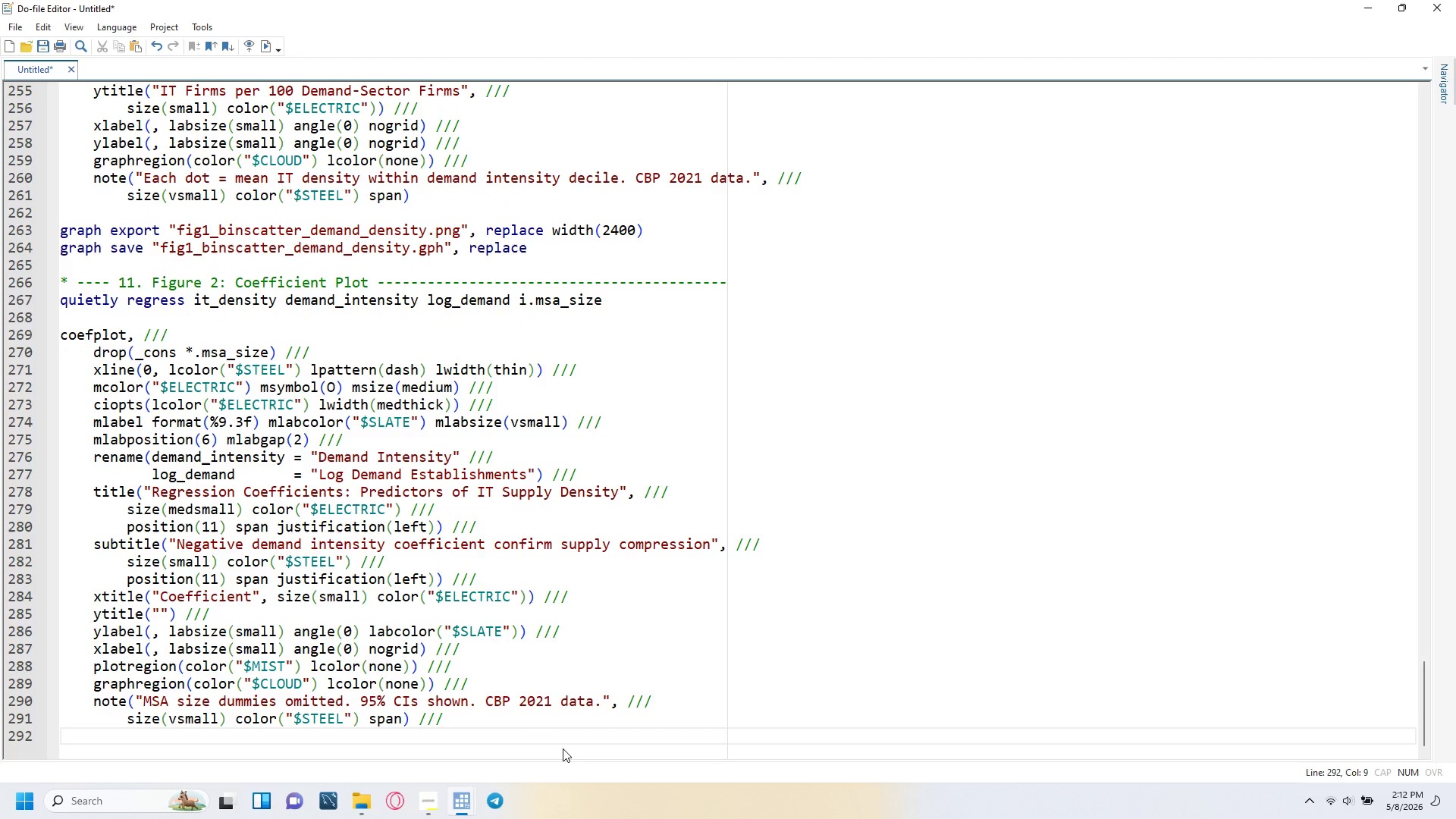 
key(Backspace)
type(ysize(4)
 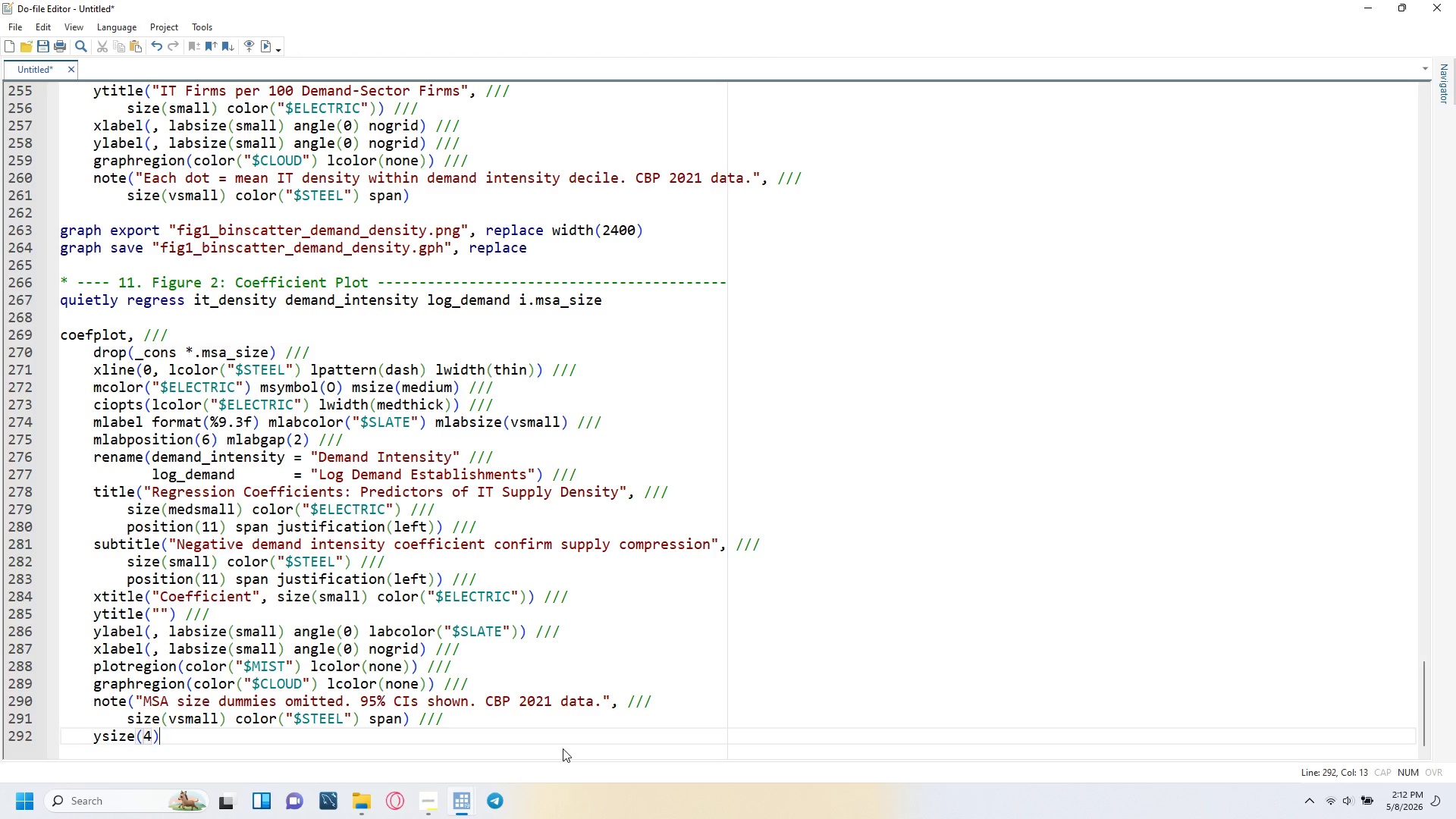 
key(ArrowRight)
 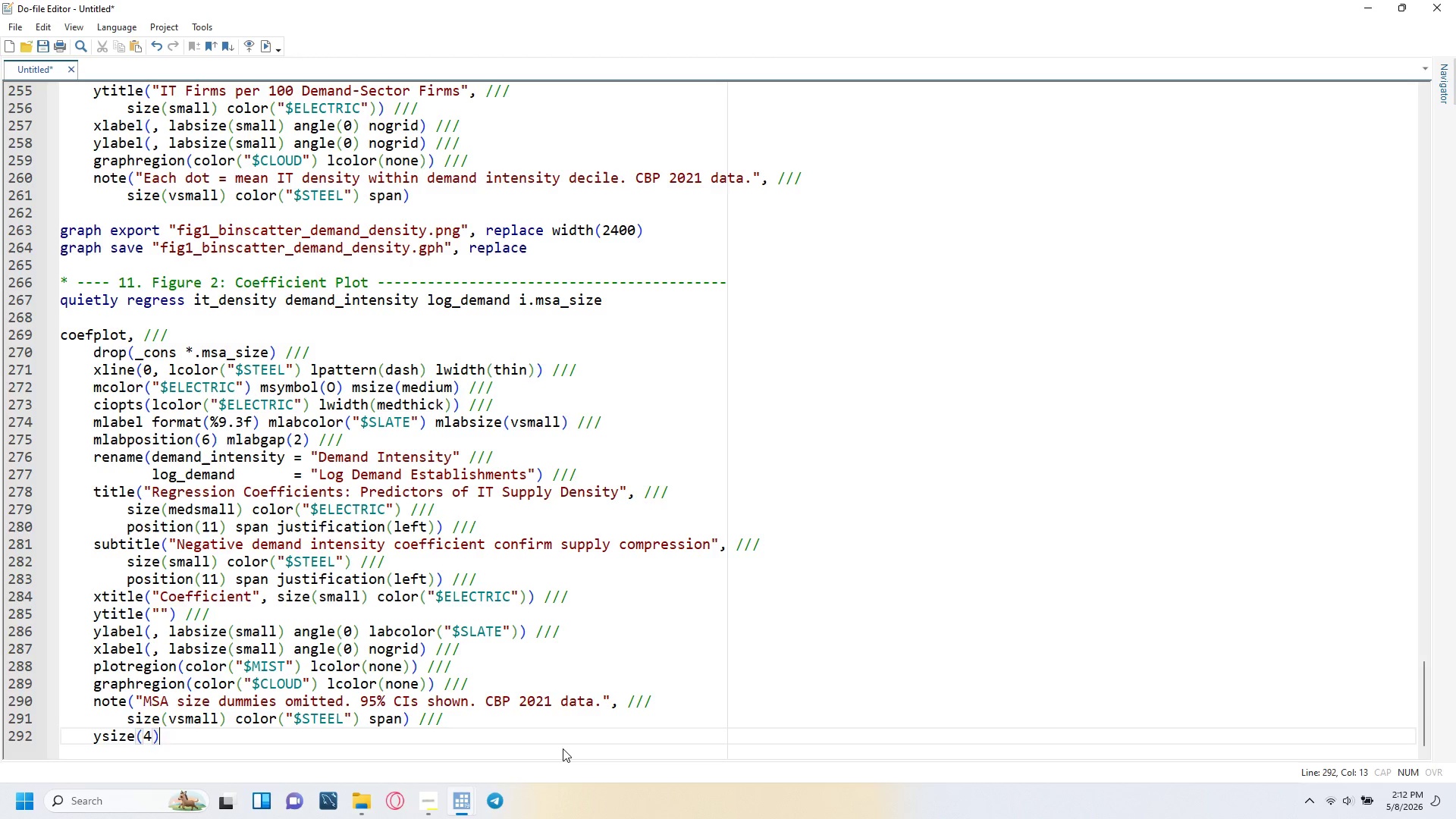 
type( xsize(8)
 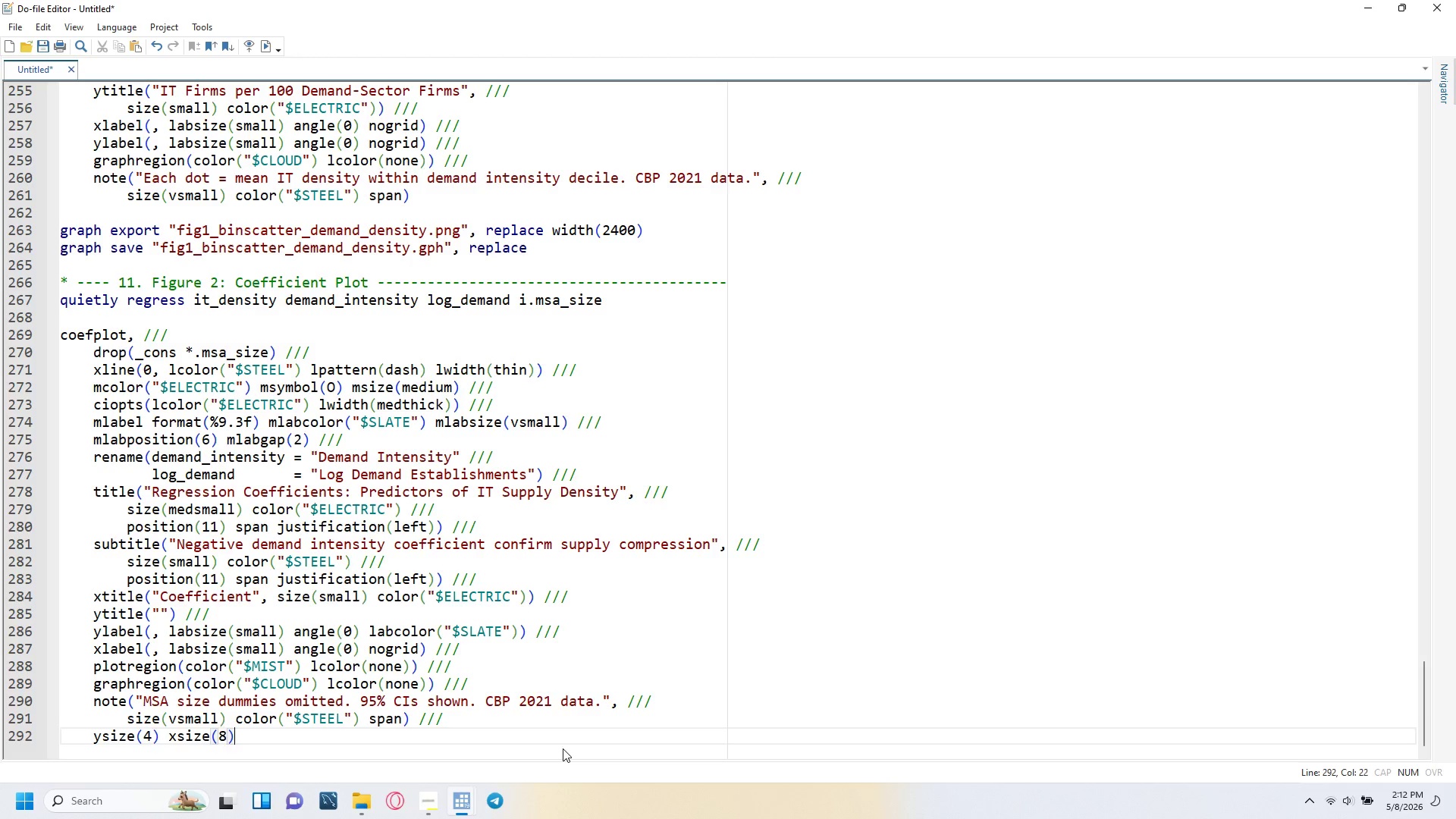 
 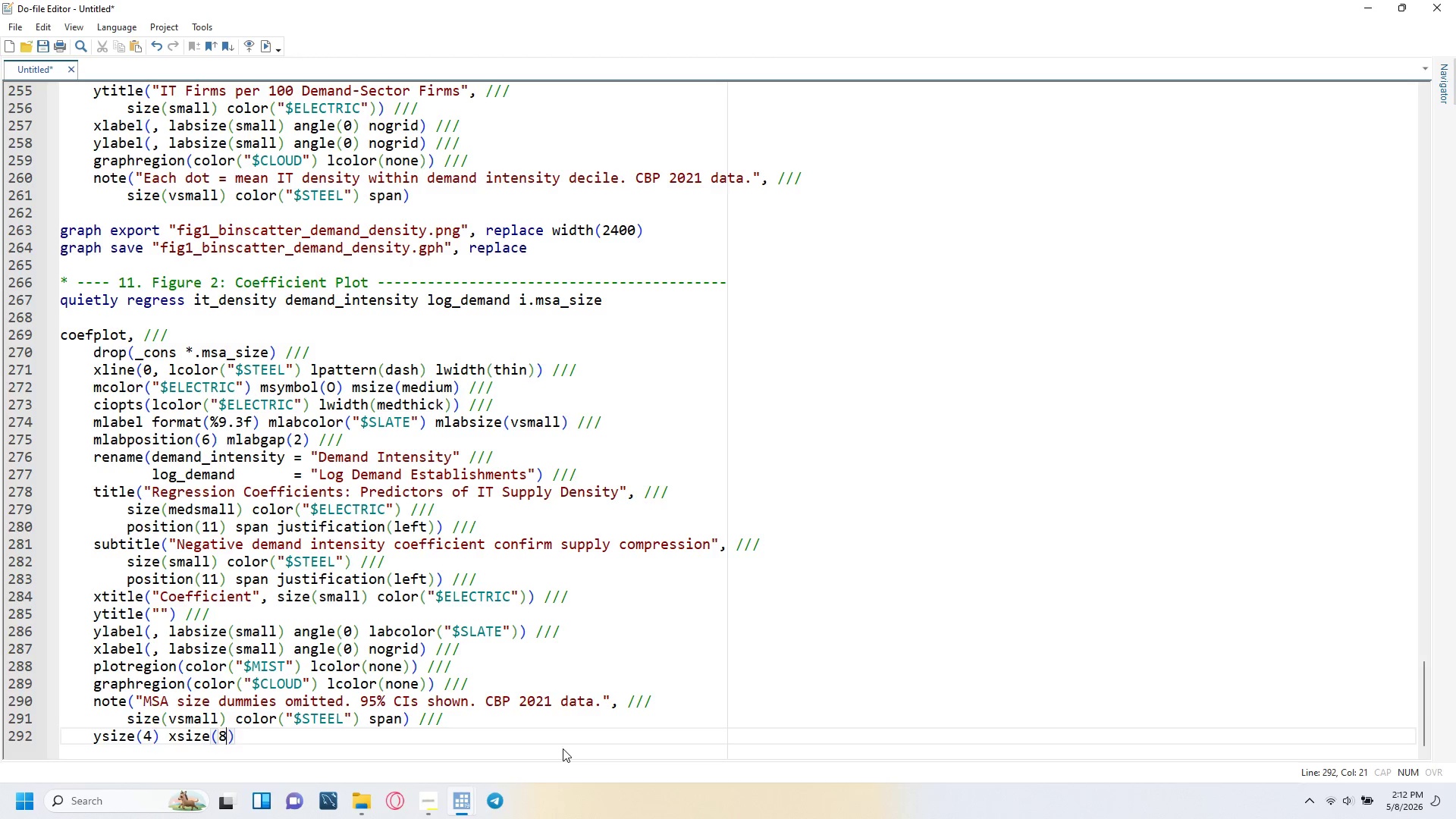 
key(ArrowRight)
 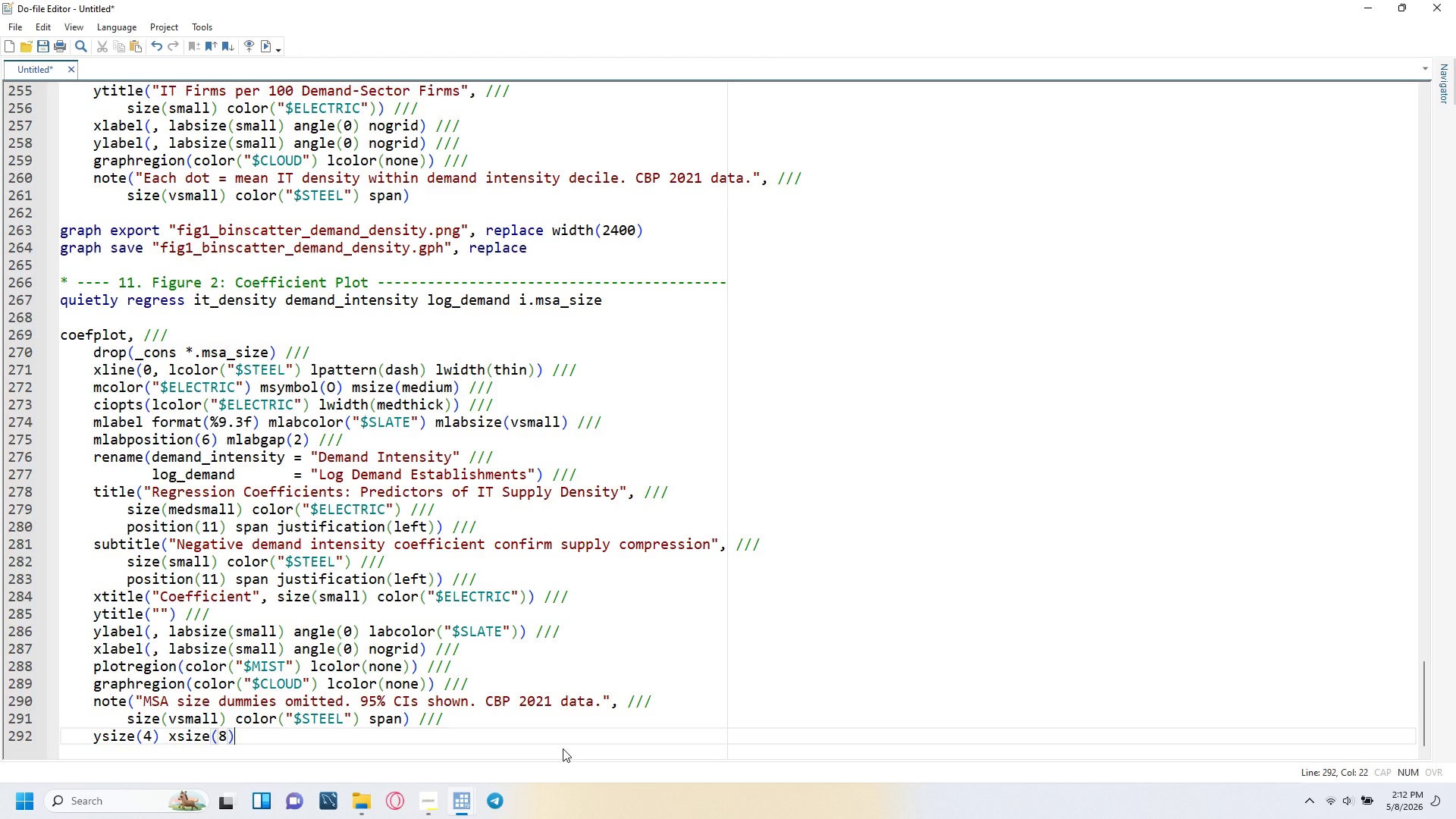 
key(Enter)
 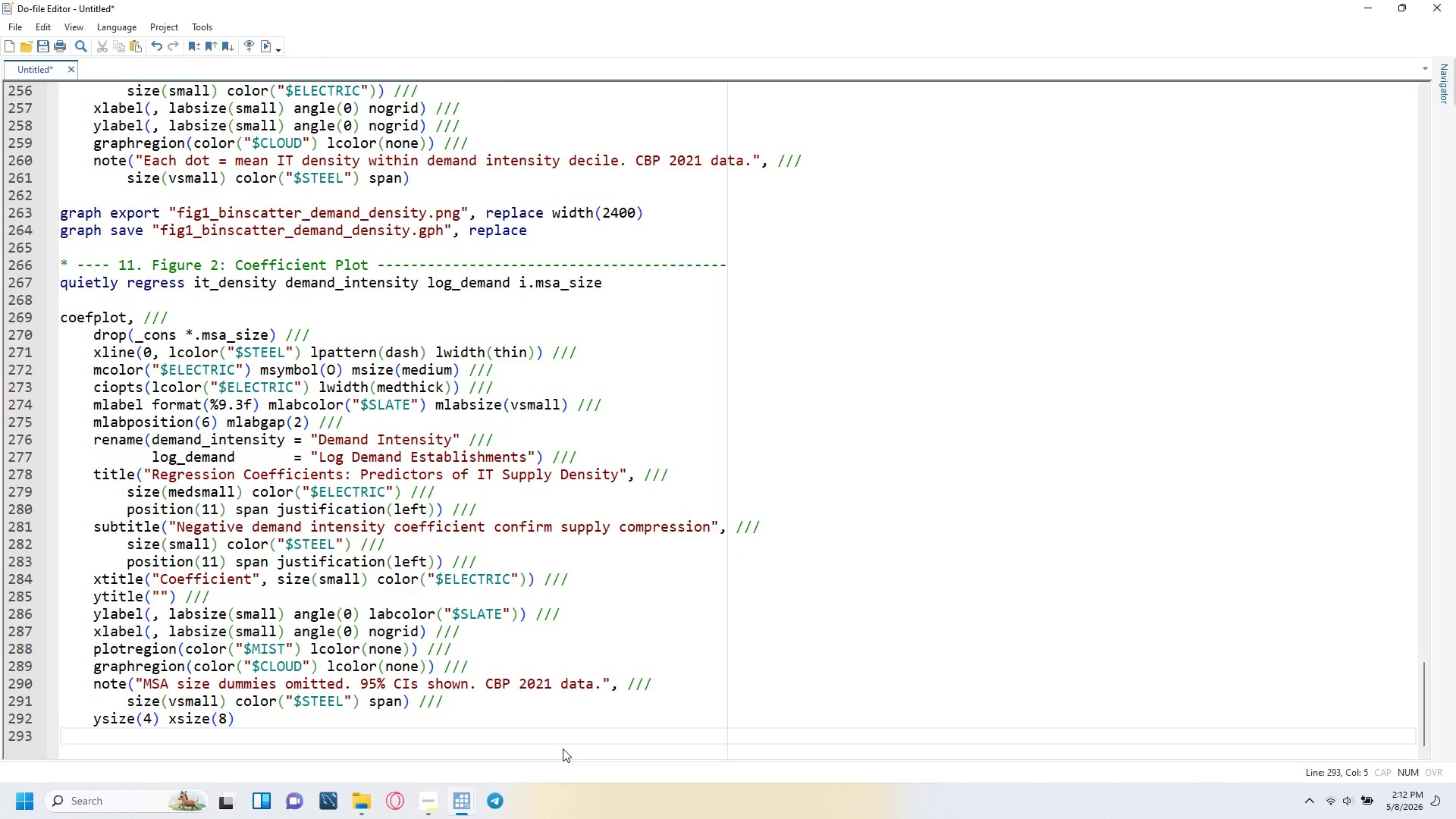 
key(Enter)
 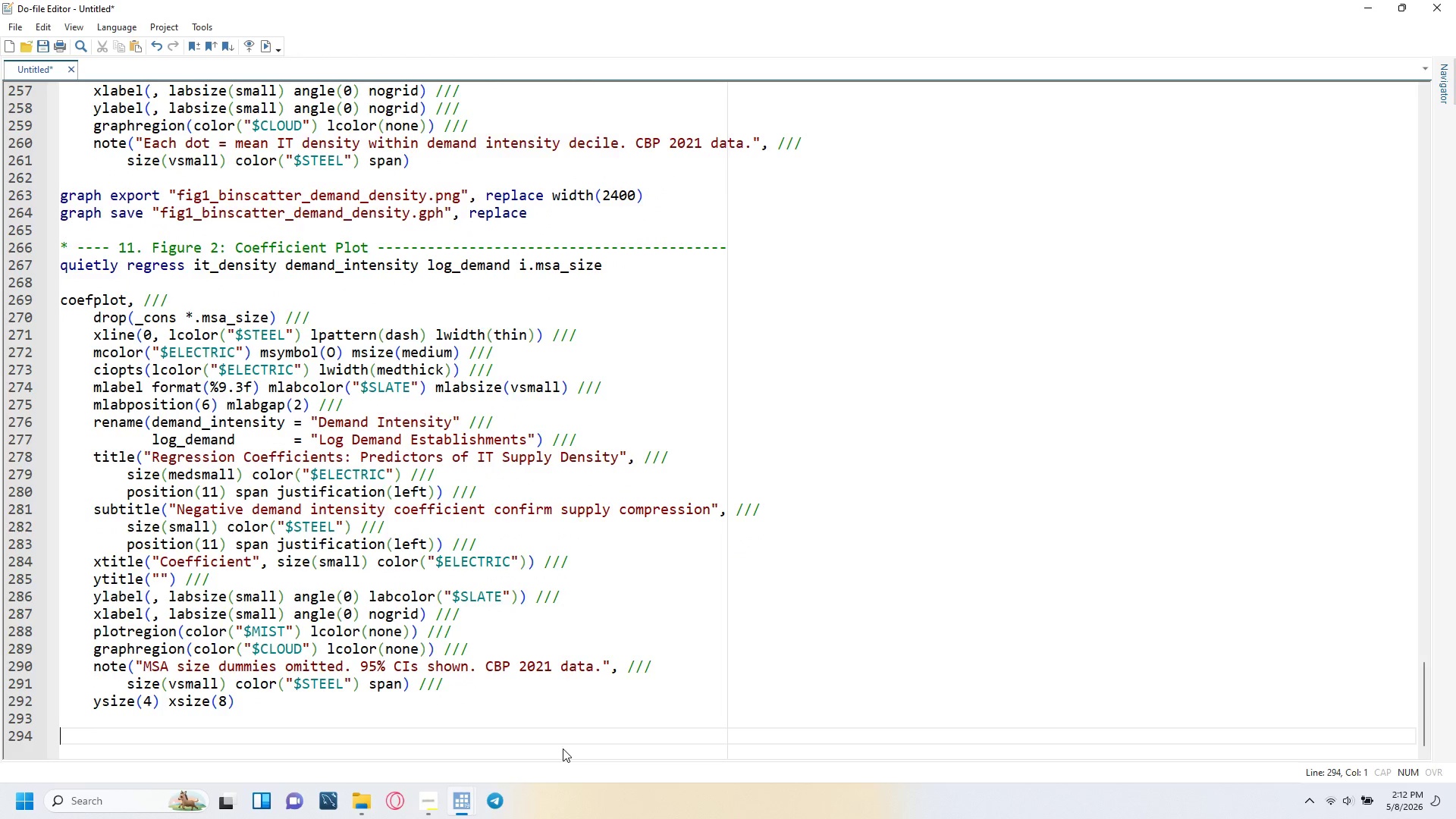 
key(Backspace)
type(graph export "fig2_coefplot_density.png)
 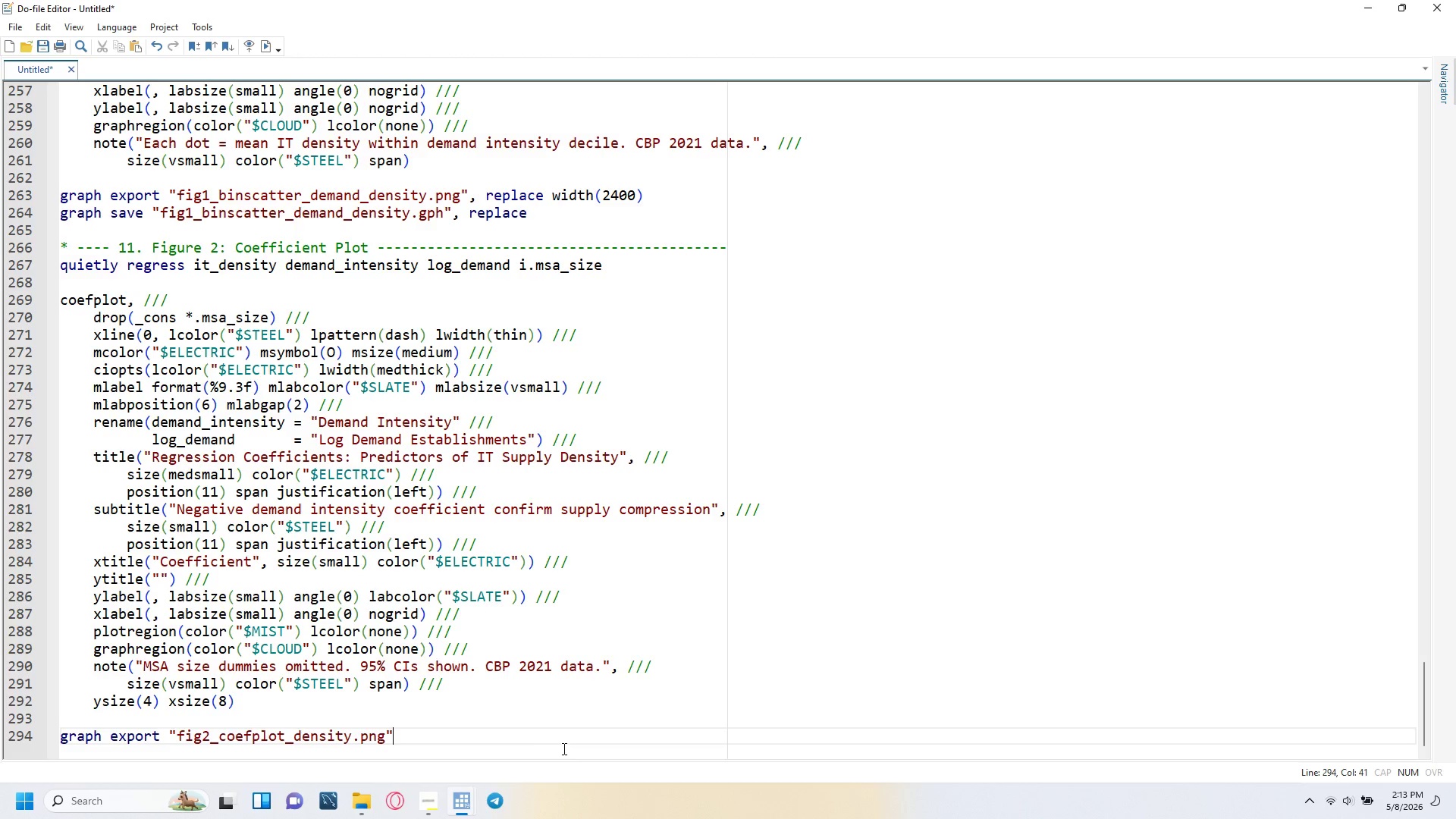 
 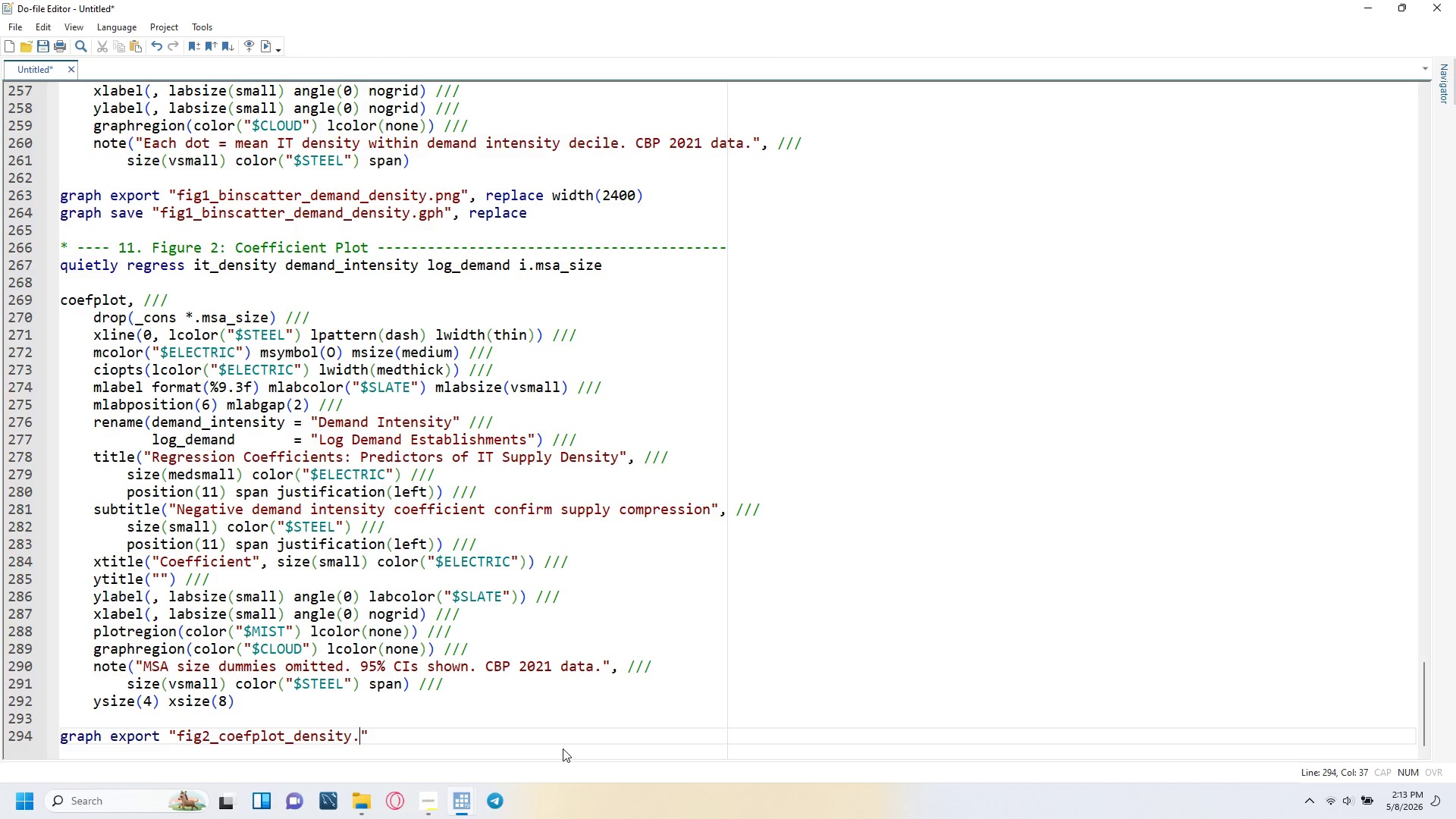 
key(ArrowRight)
 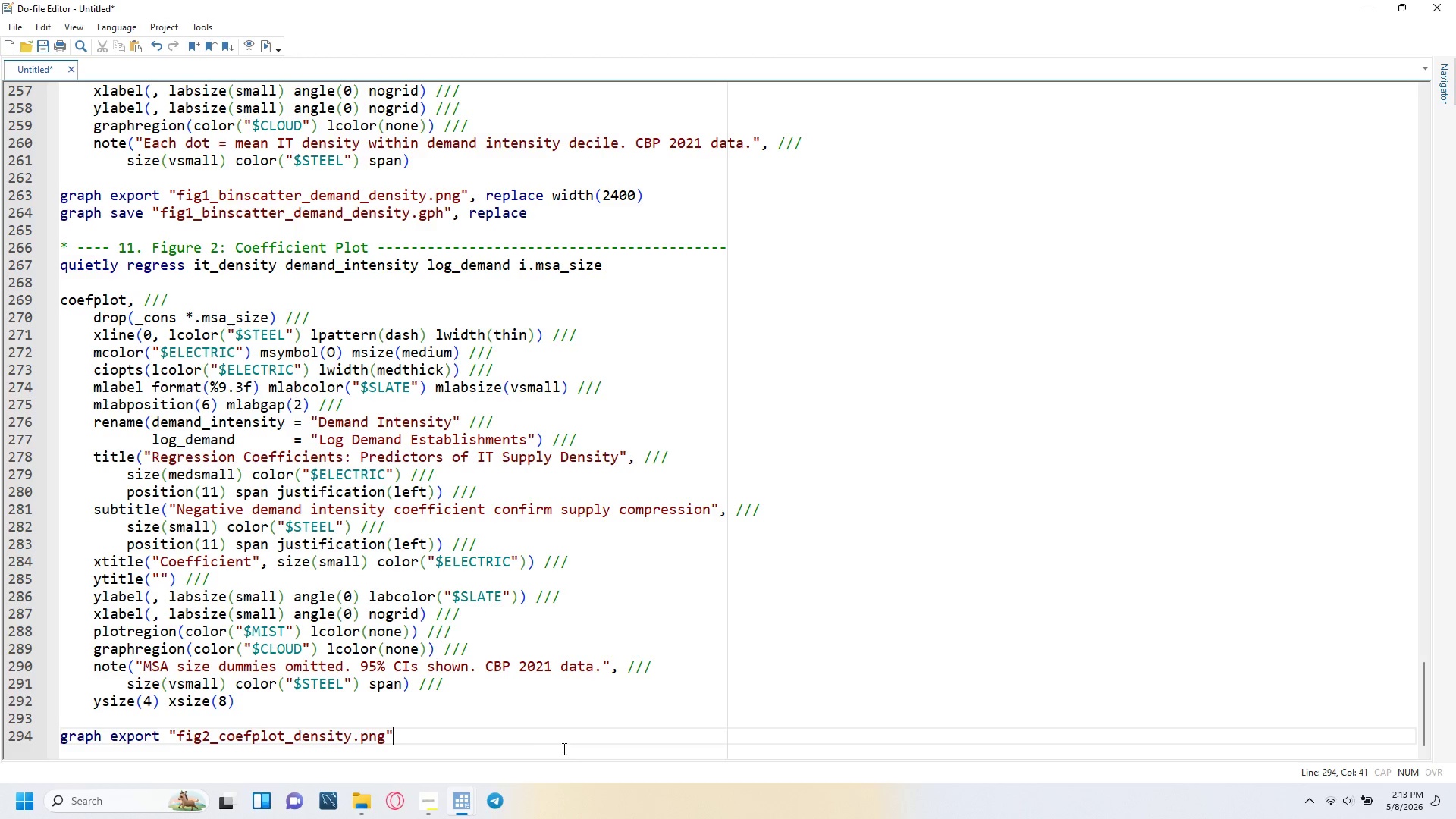 
key(ArrowRight)
 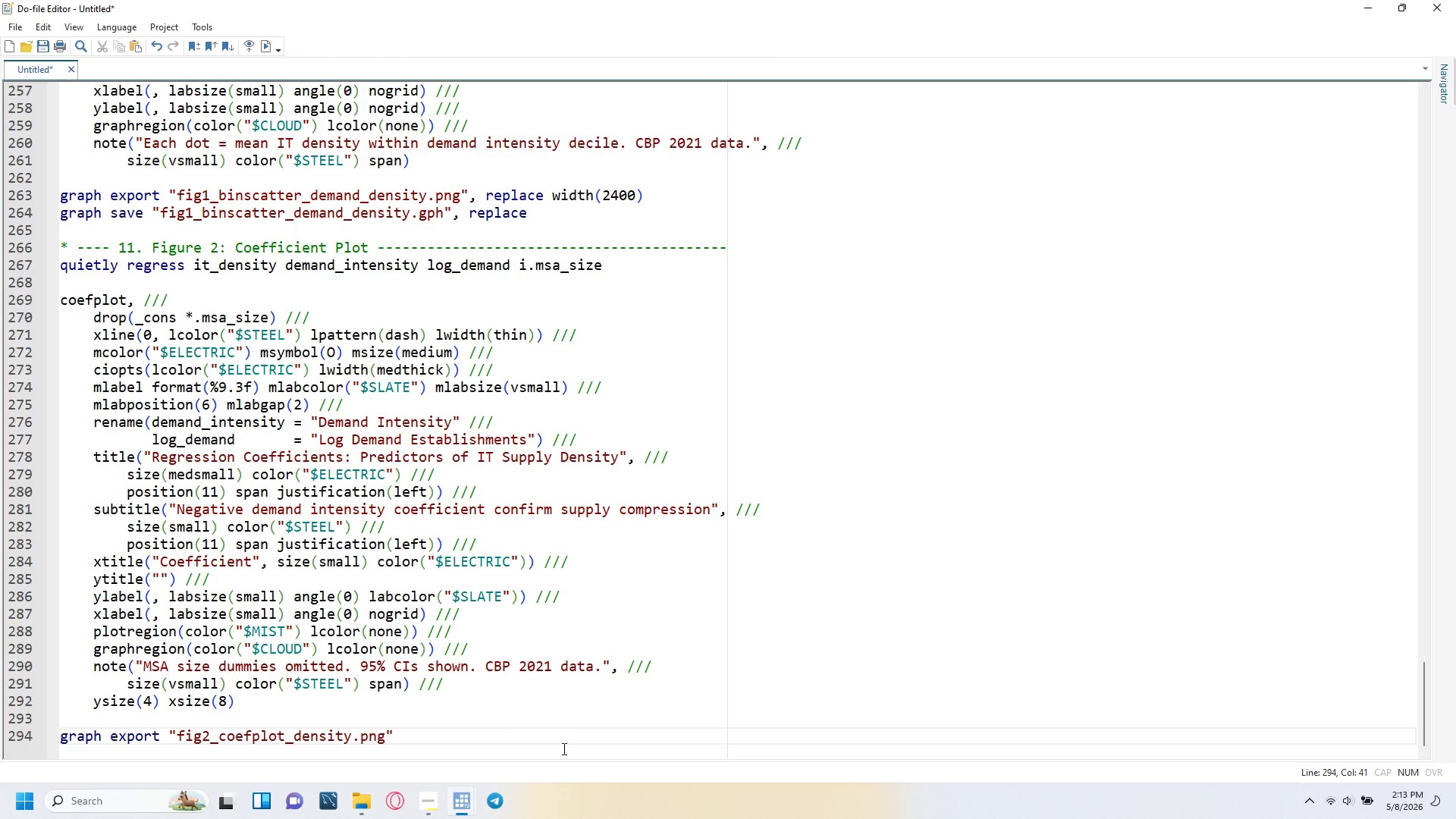 
type(, replce )
key(Backspace)
key(Backspace)
key(Backspace)
type(ace width(2400)
 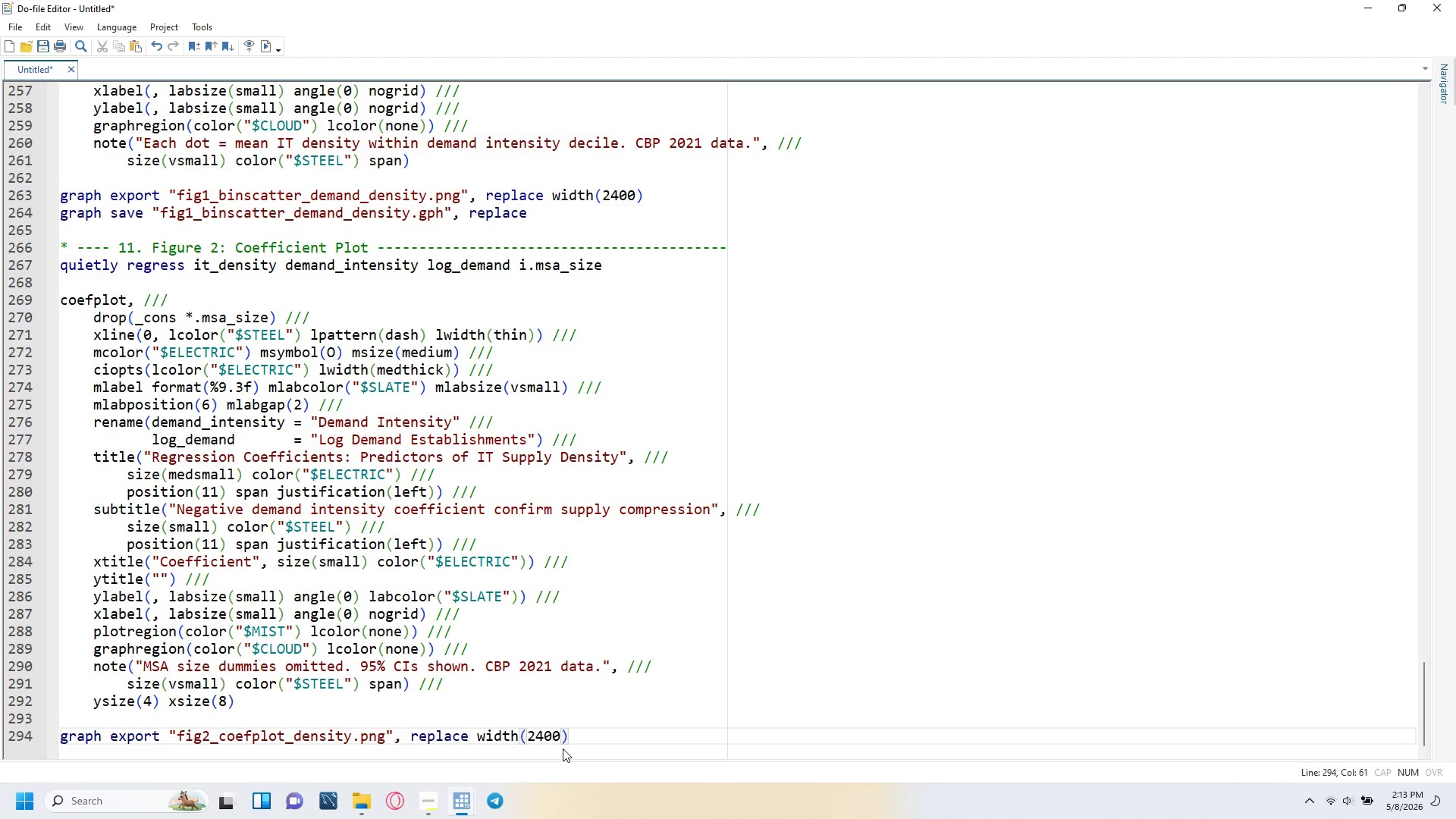 
key(ArrowRight)
 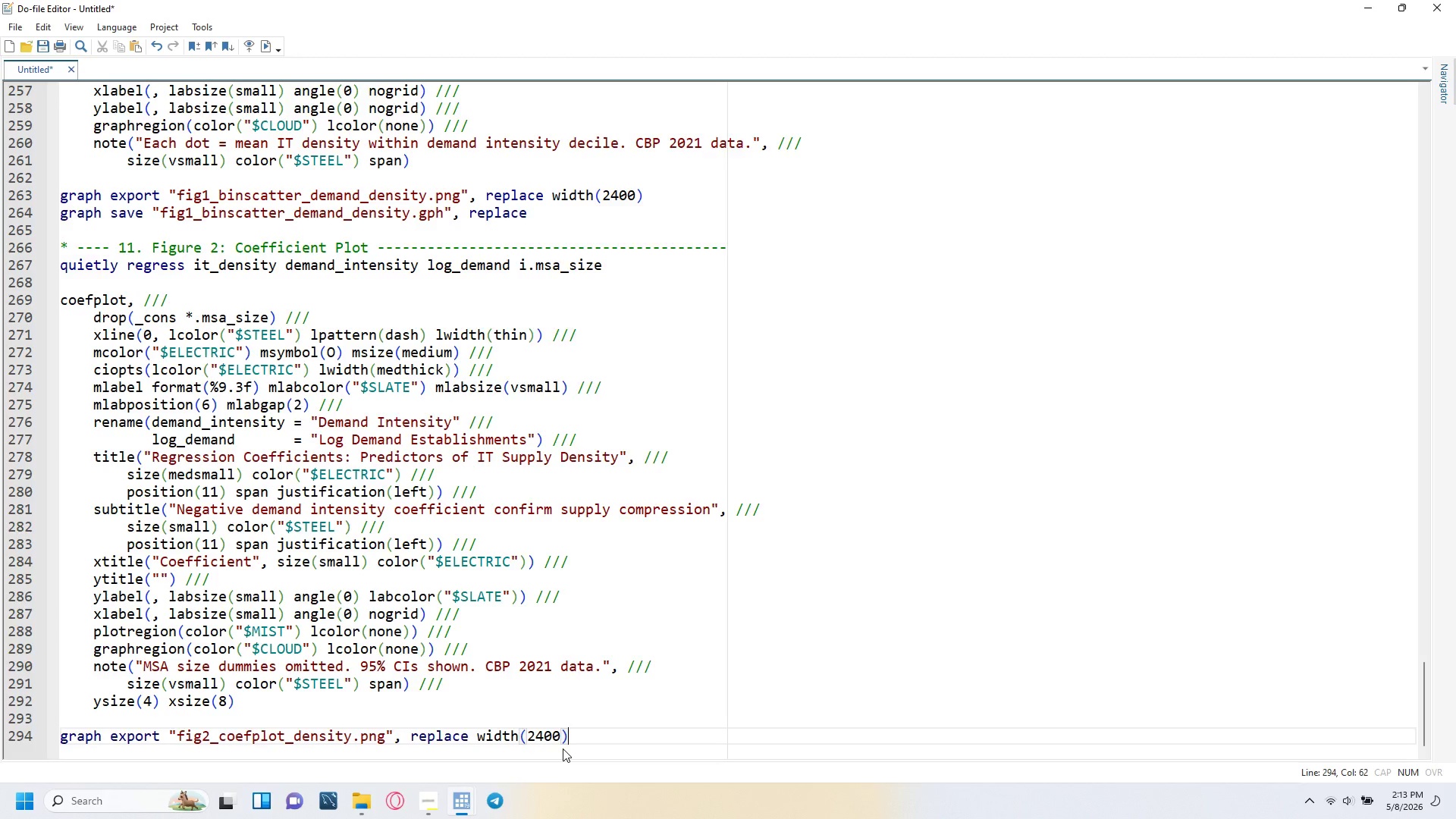 
key(Enter)
 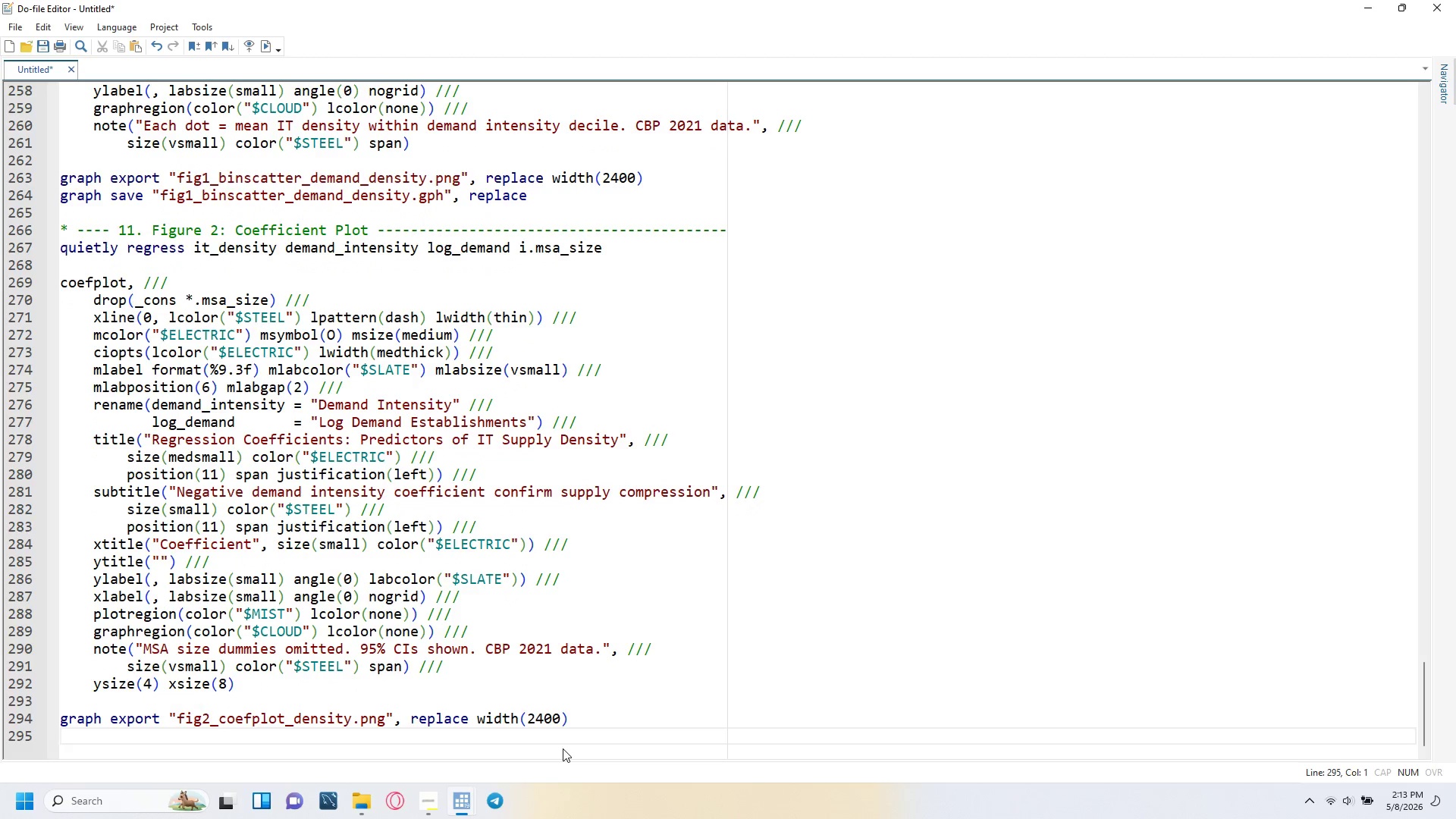 
type(graph save "fig2_coefplt)
key(Backspace)
type(ot_density/)
key(Backspace)
type(.gph)
 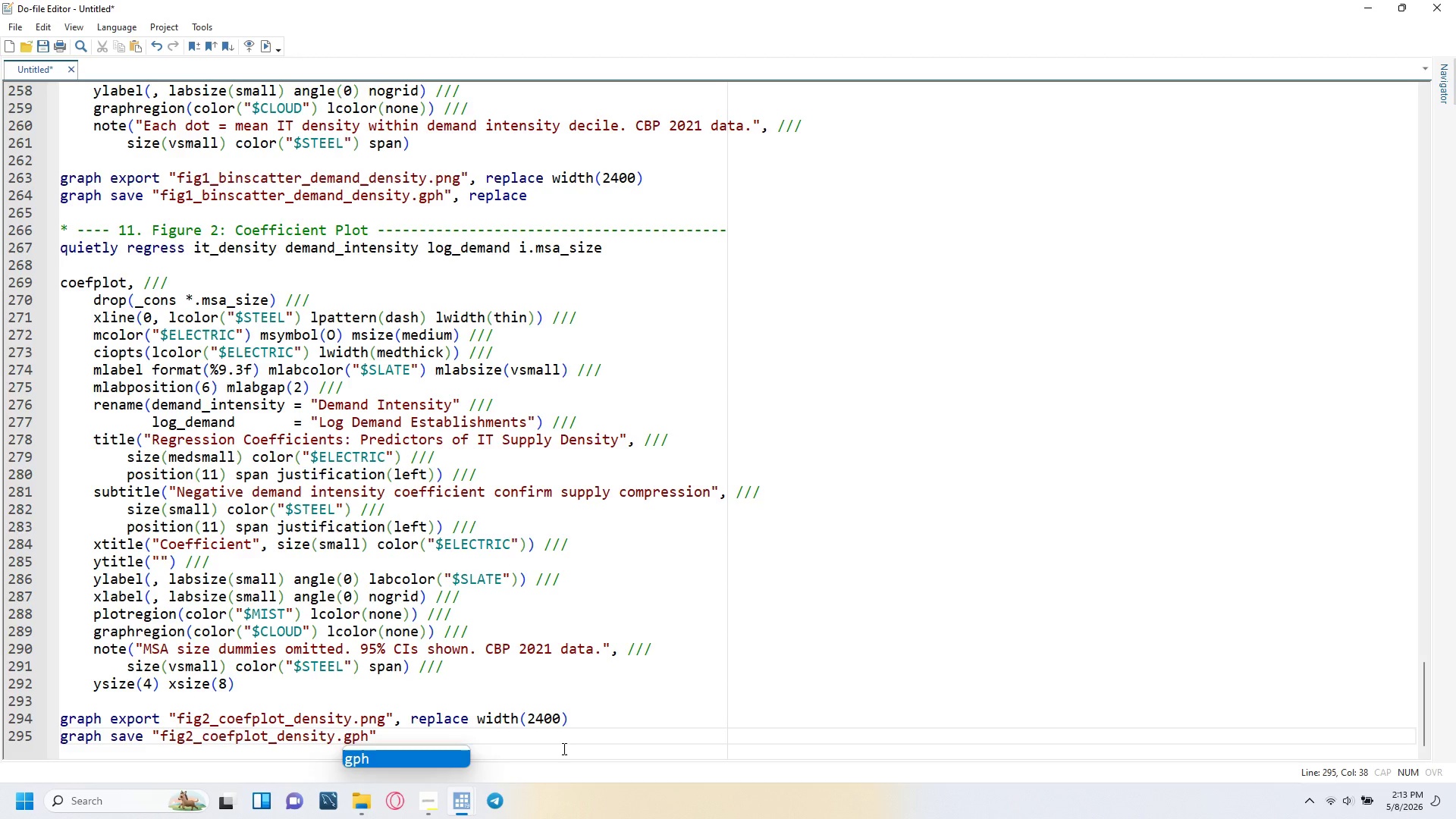 
key(ArrowRight)
 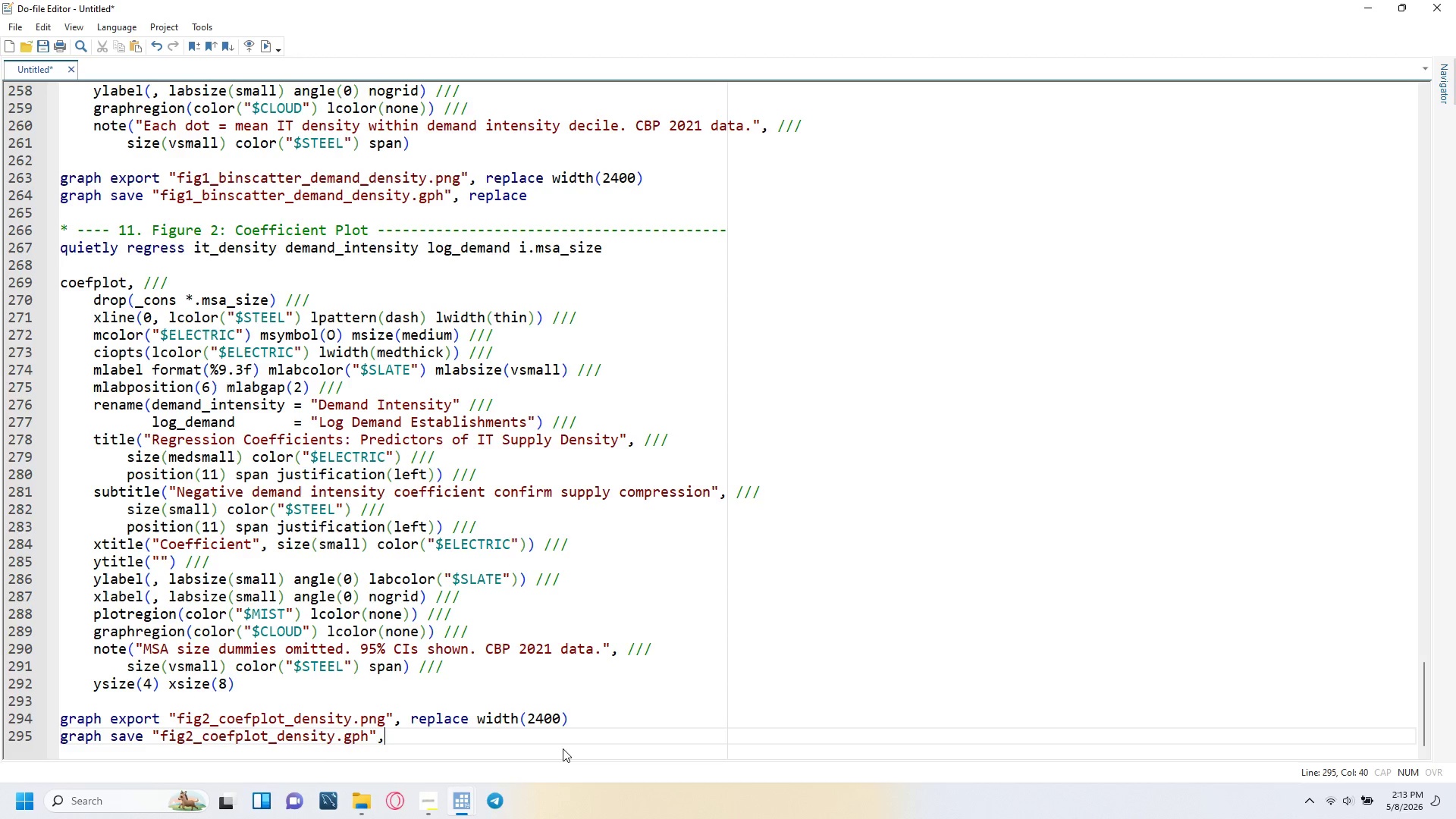 
type(, repla)
 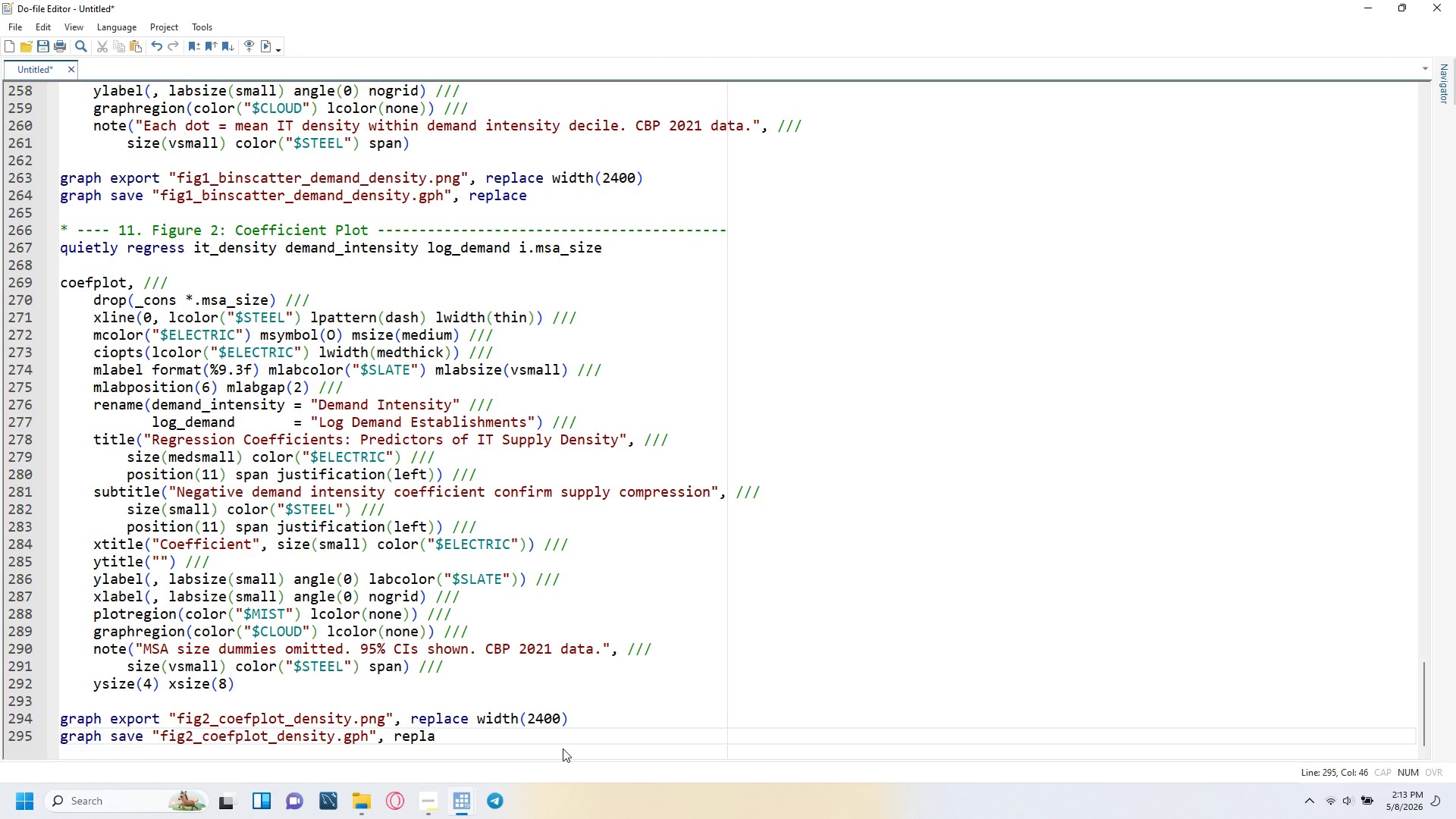 
wait(6.26)
 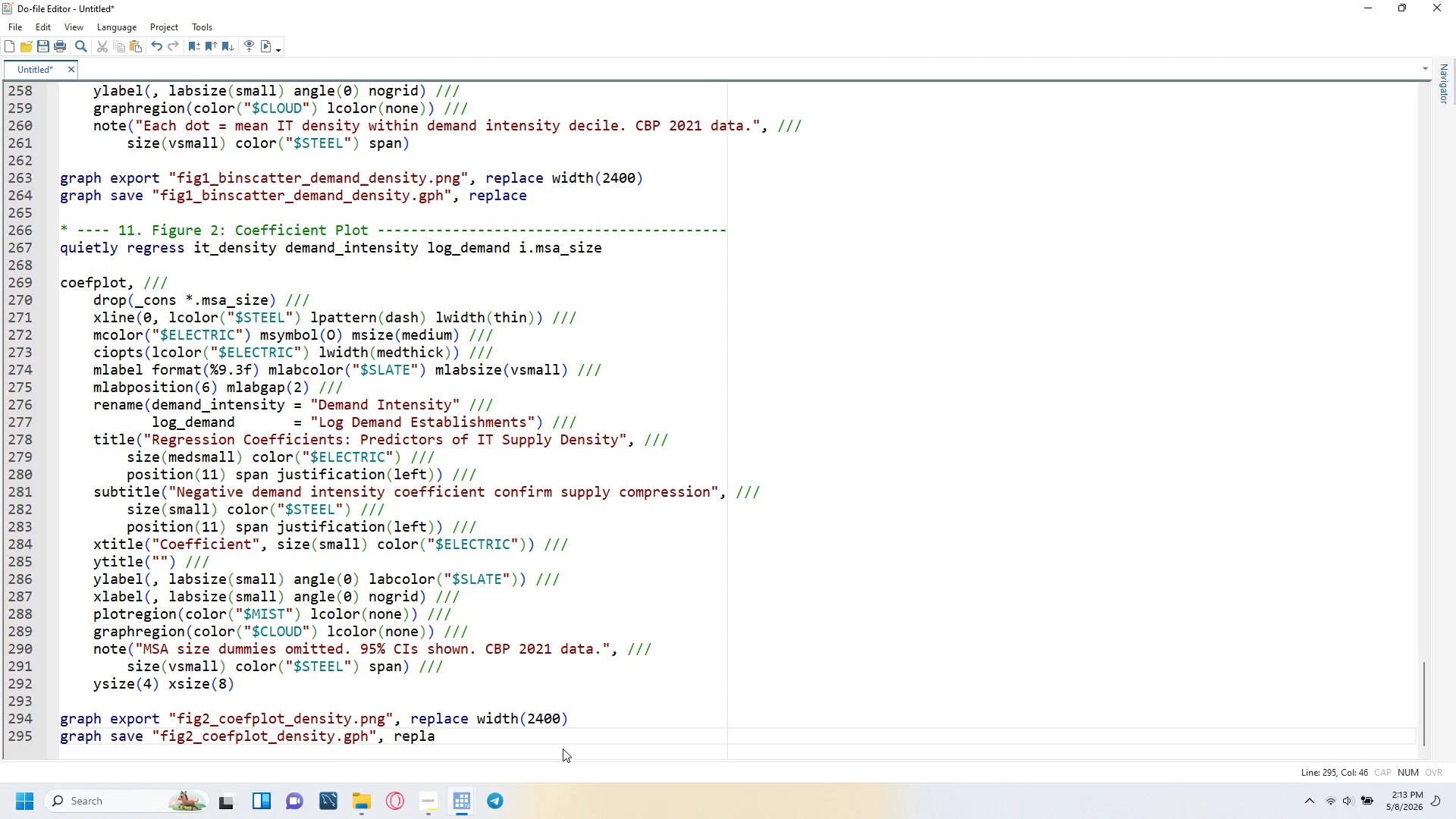 
type(ce)
 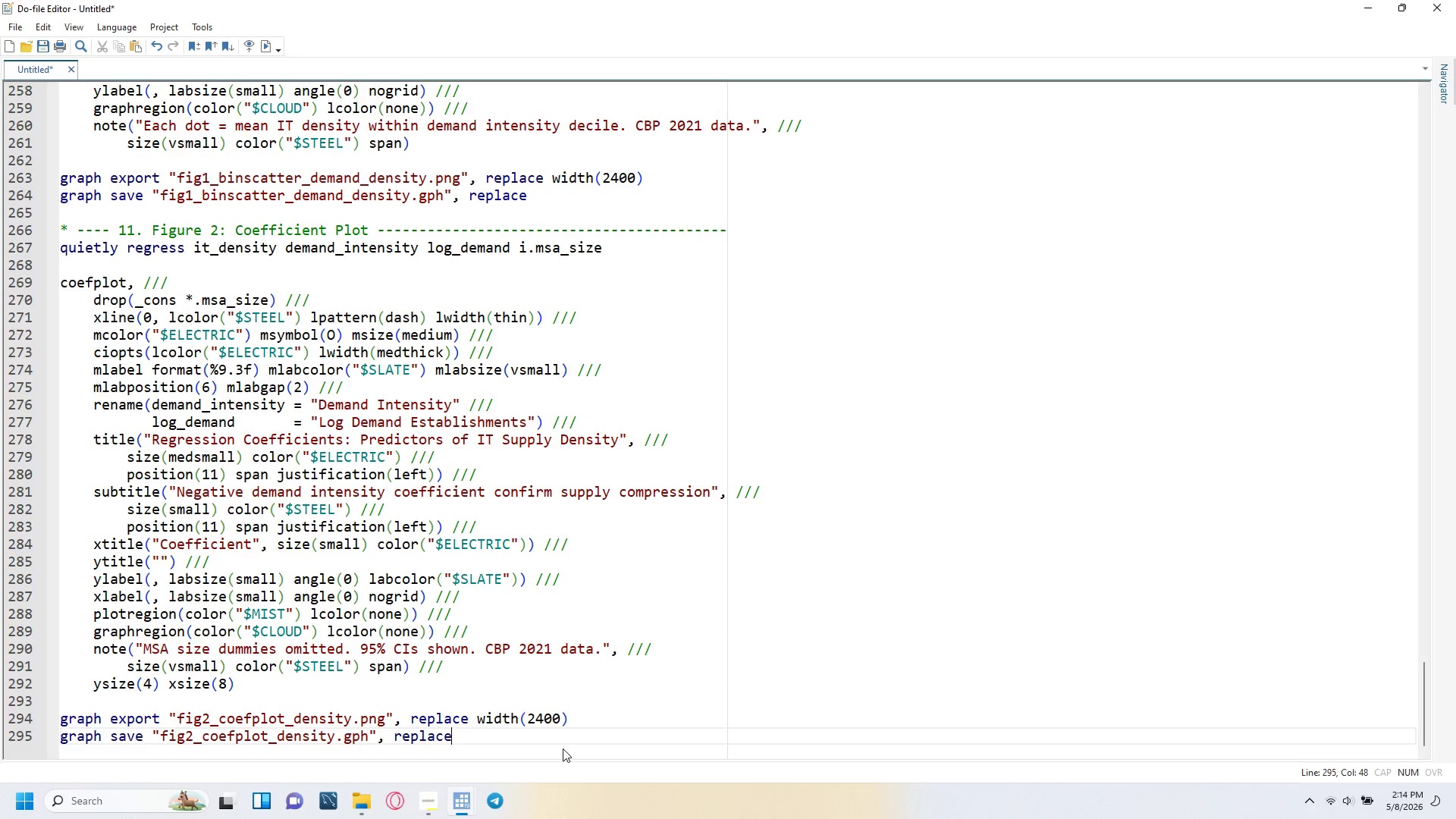 
wait(21.23)
 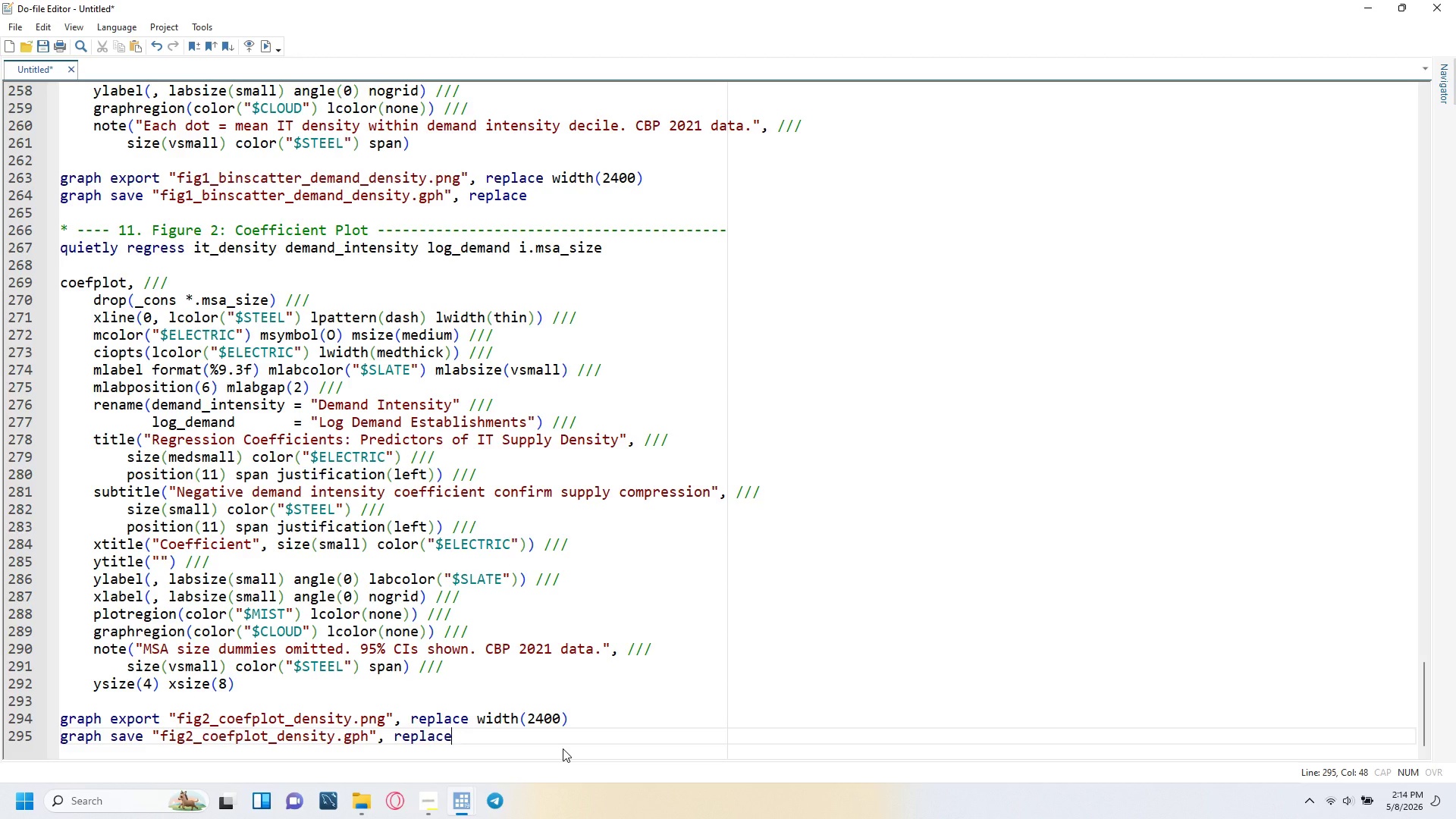 
key(Enter)
 